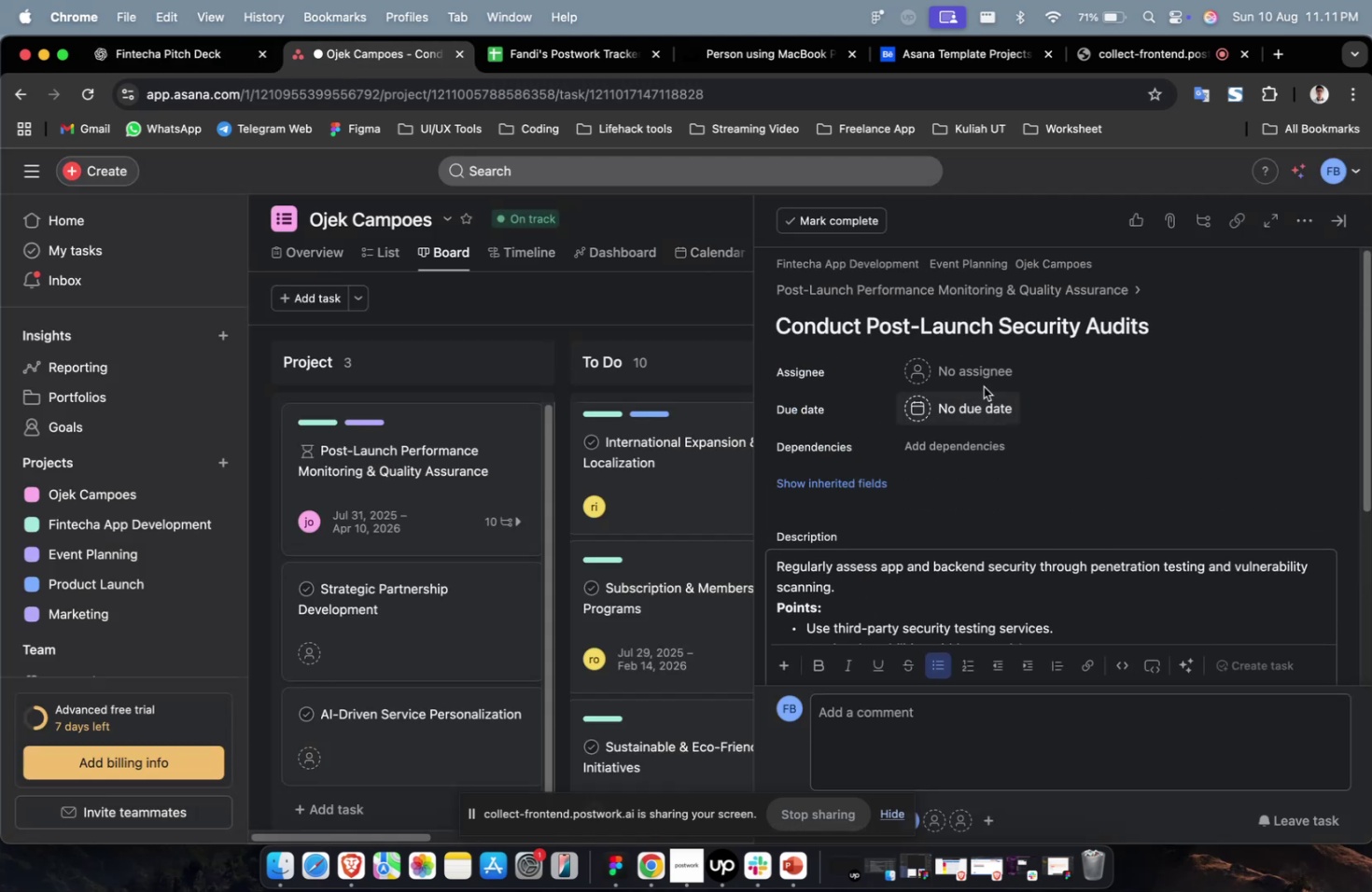 
left_click([983, 380])
 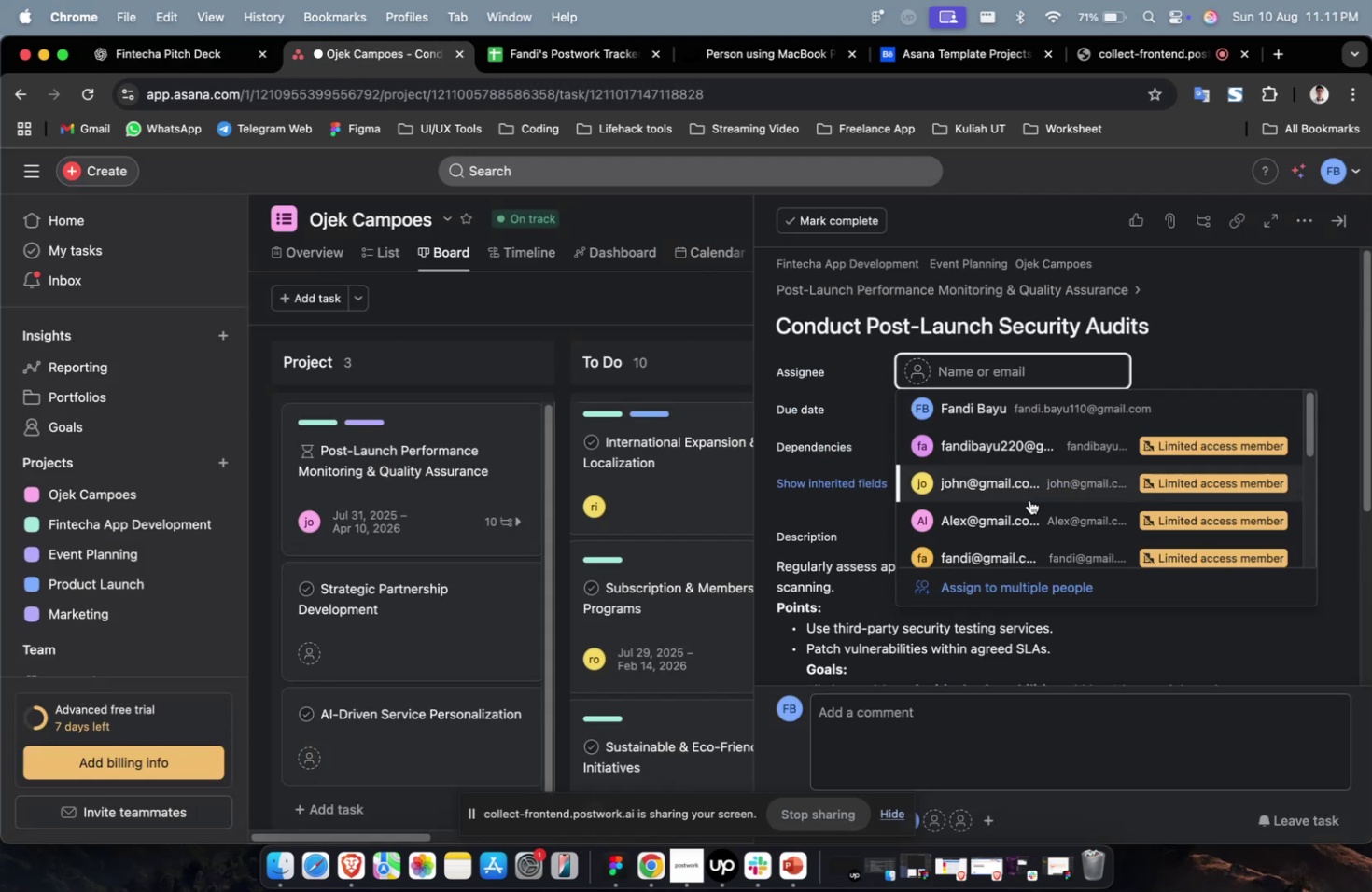 
left_click([1029, 499])
 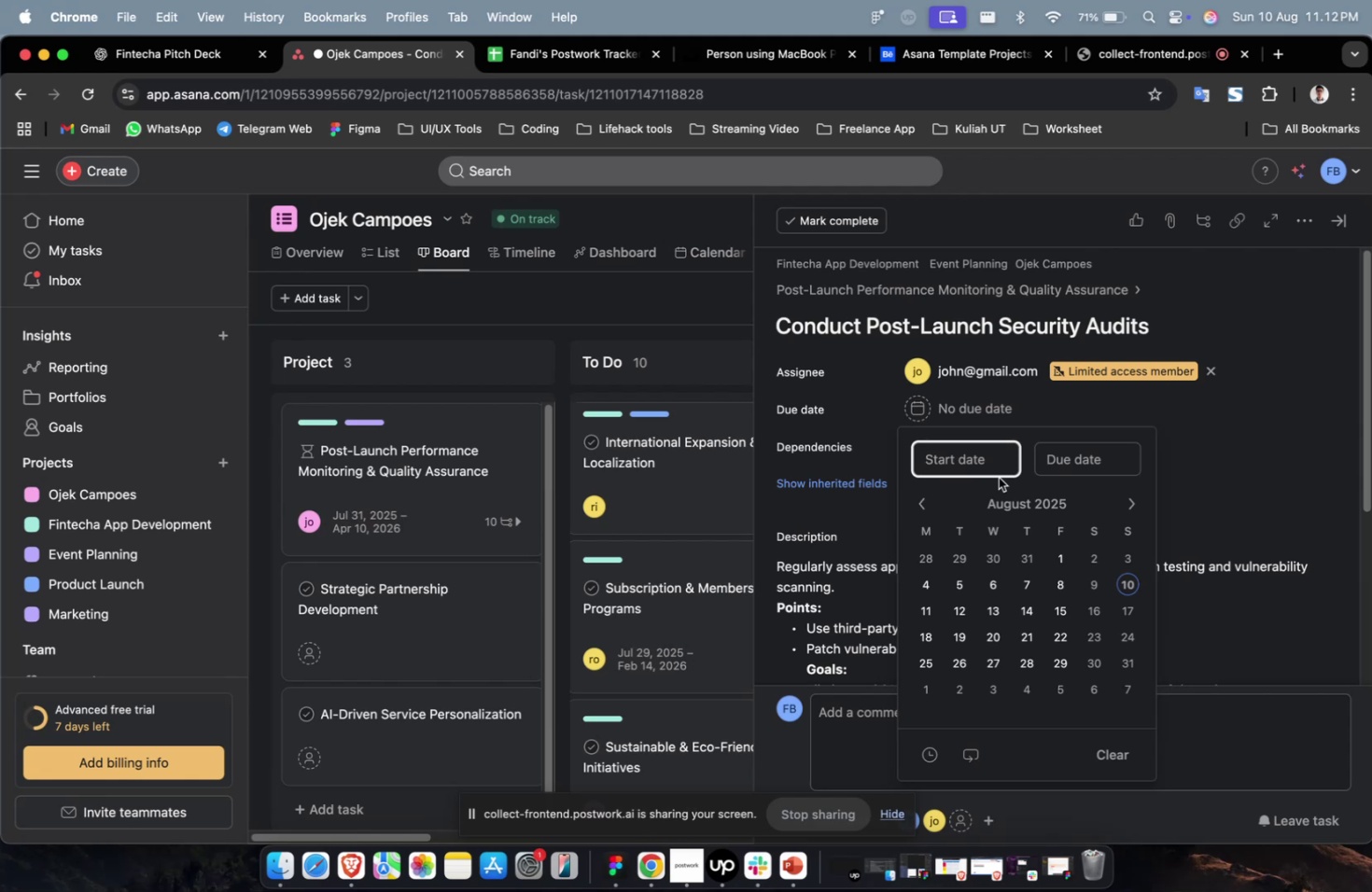 
wait(18.87)
 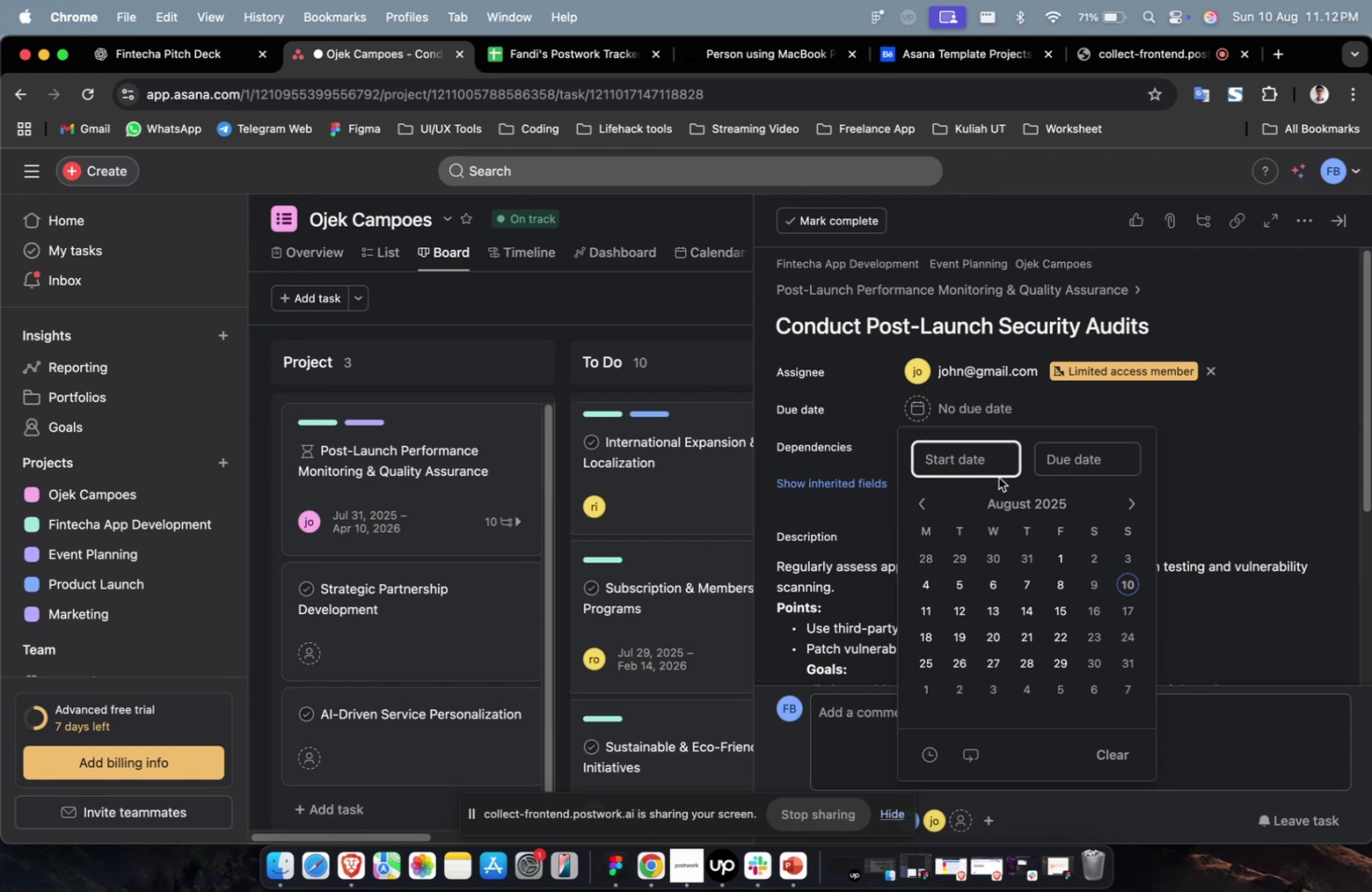 
triple_click([1061, 614])
 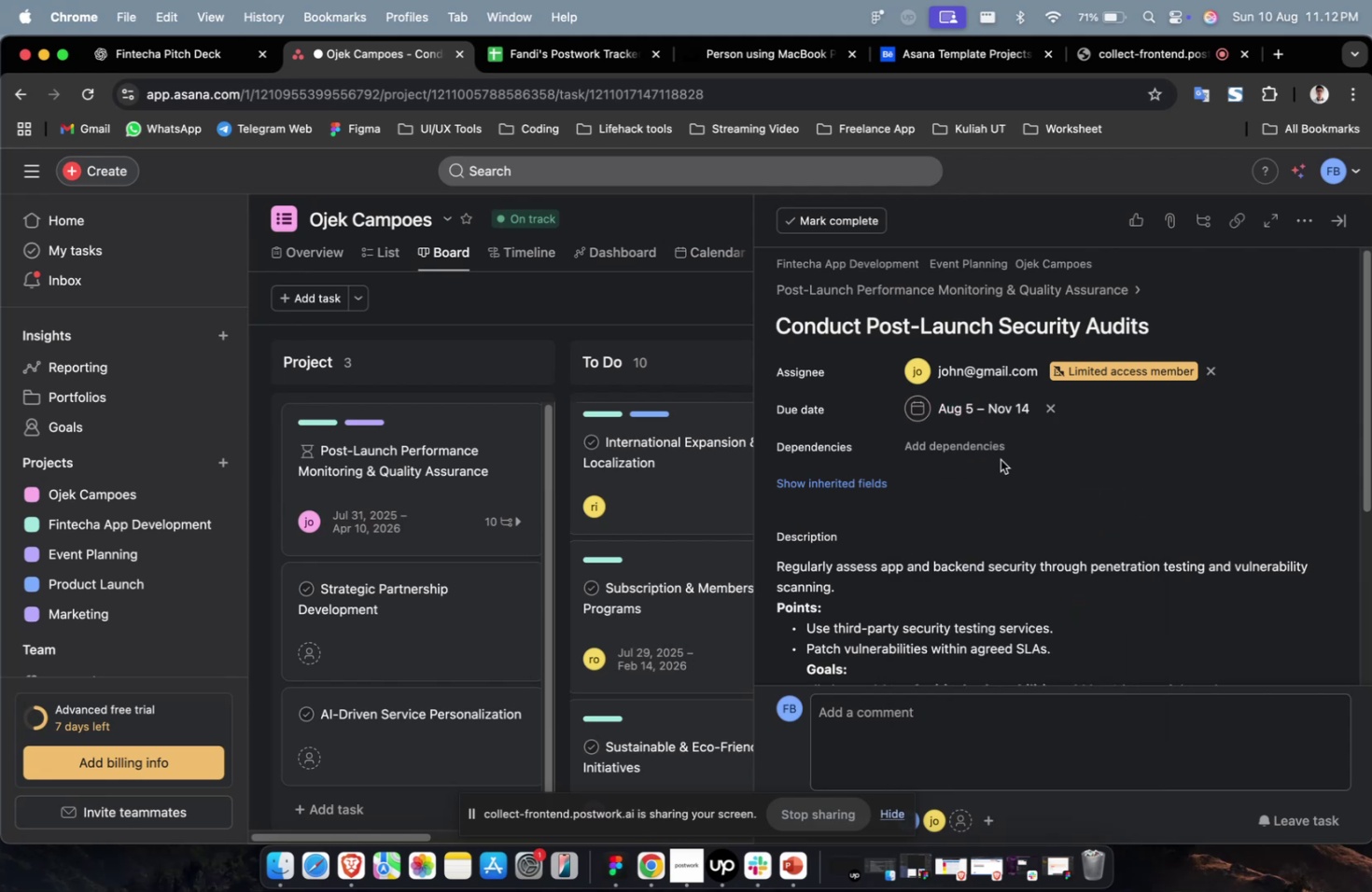 
triple_click([962, 450])
 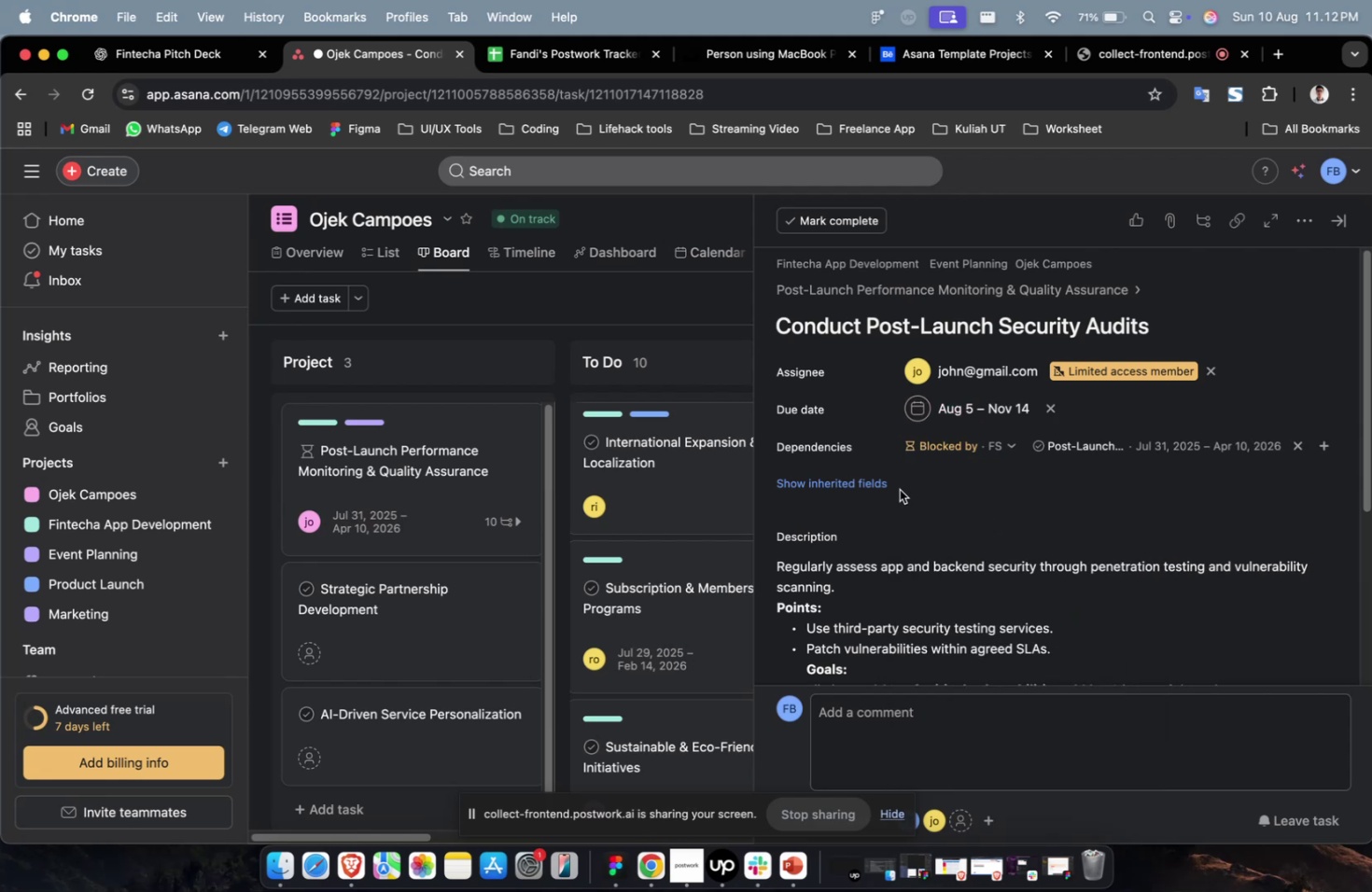 
triple_click([861, 485])
 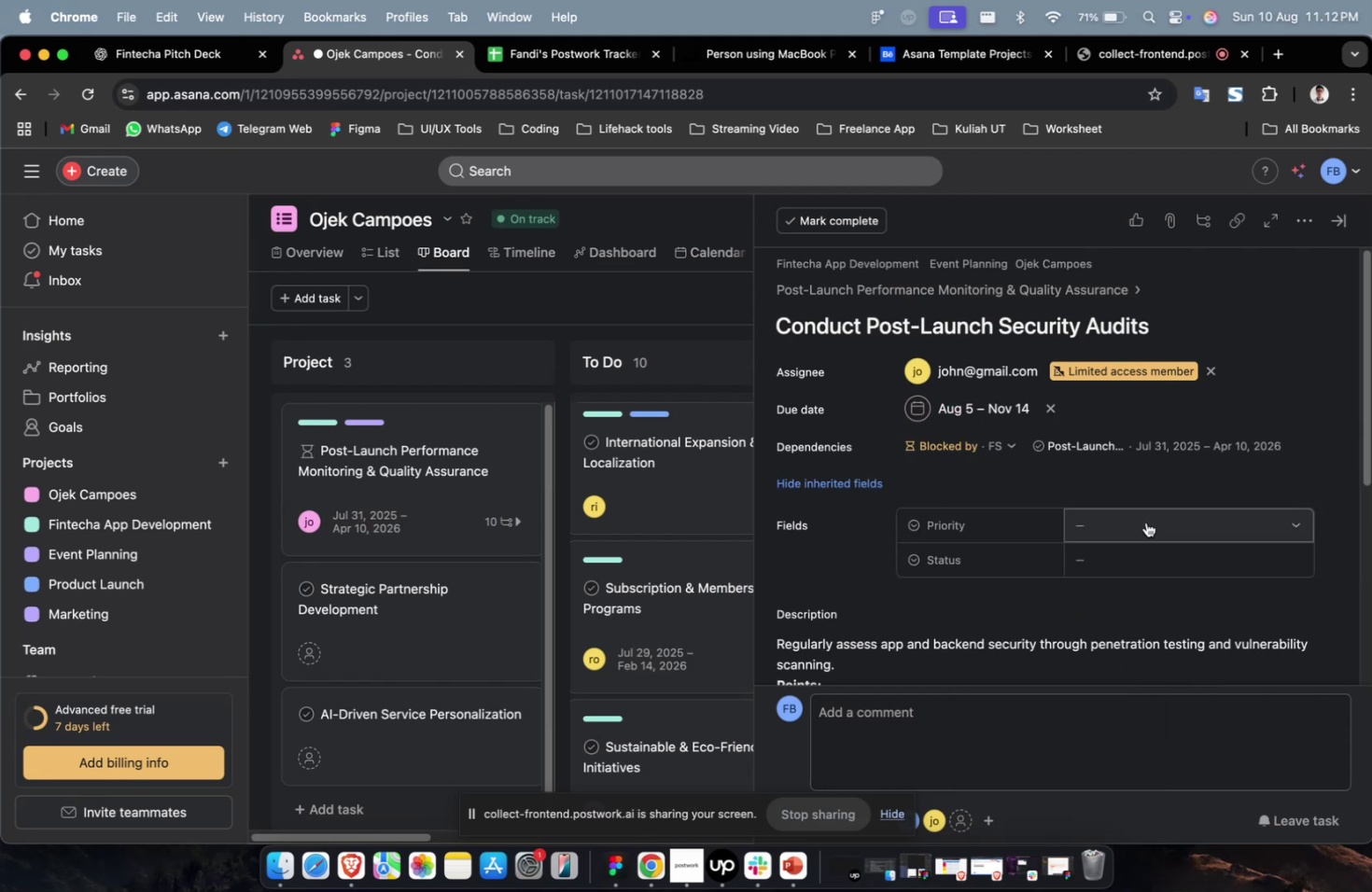 
triple_click([1145, 522])
 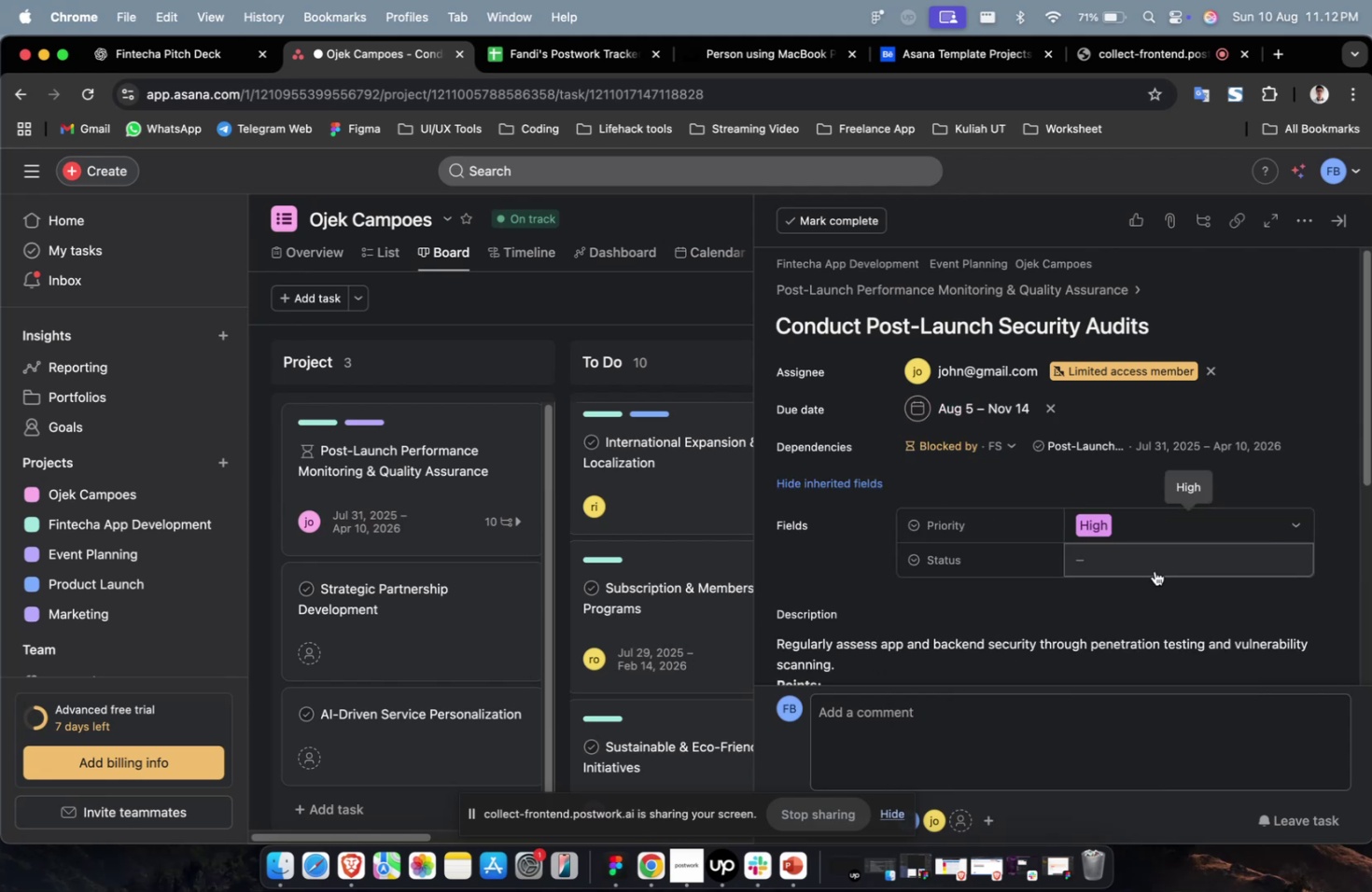 
triple_click([1157, 551])
 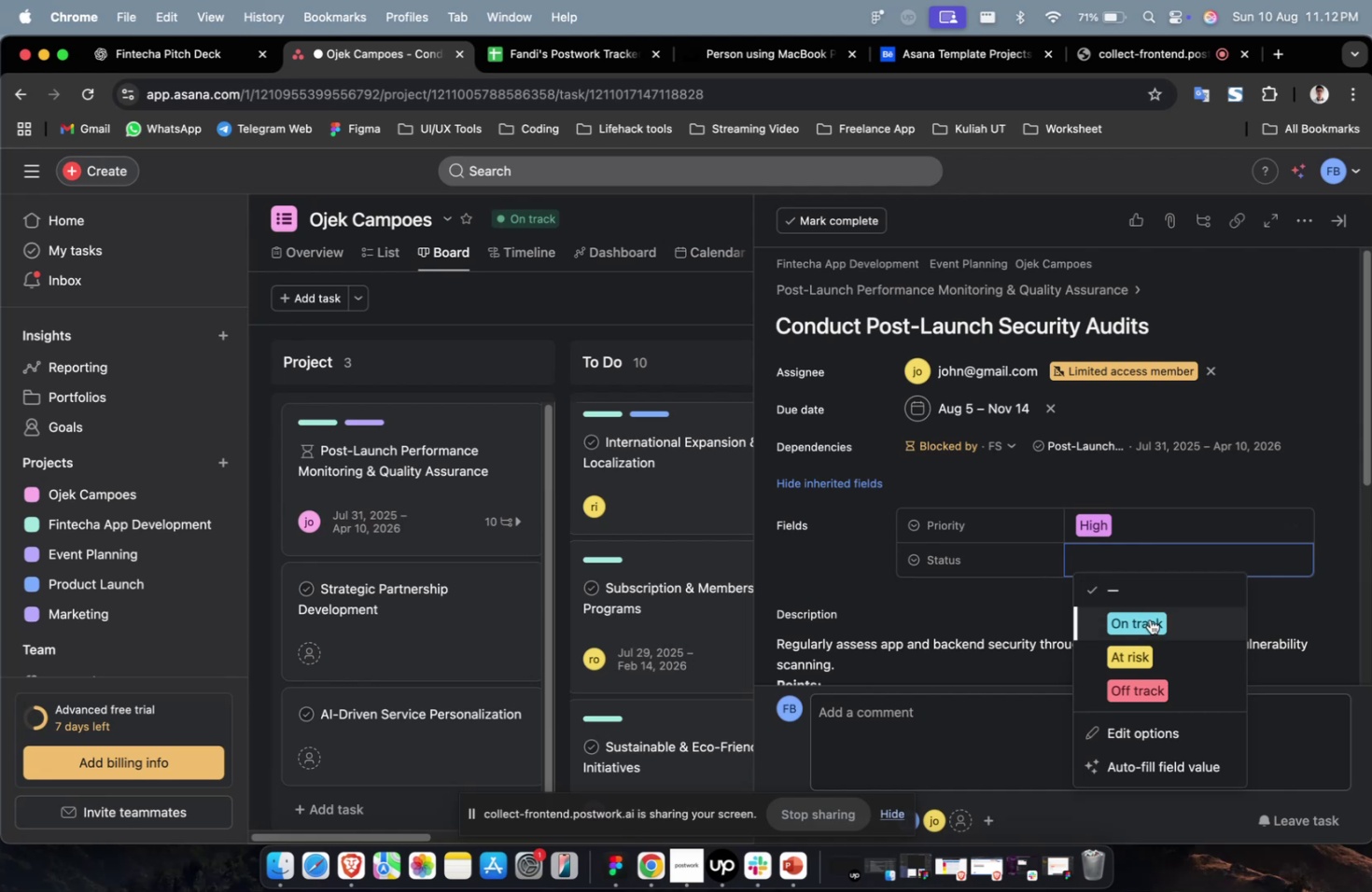 
triple_click([1149, 620])
 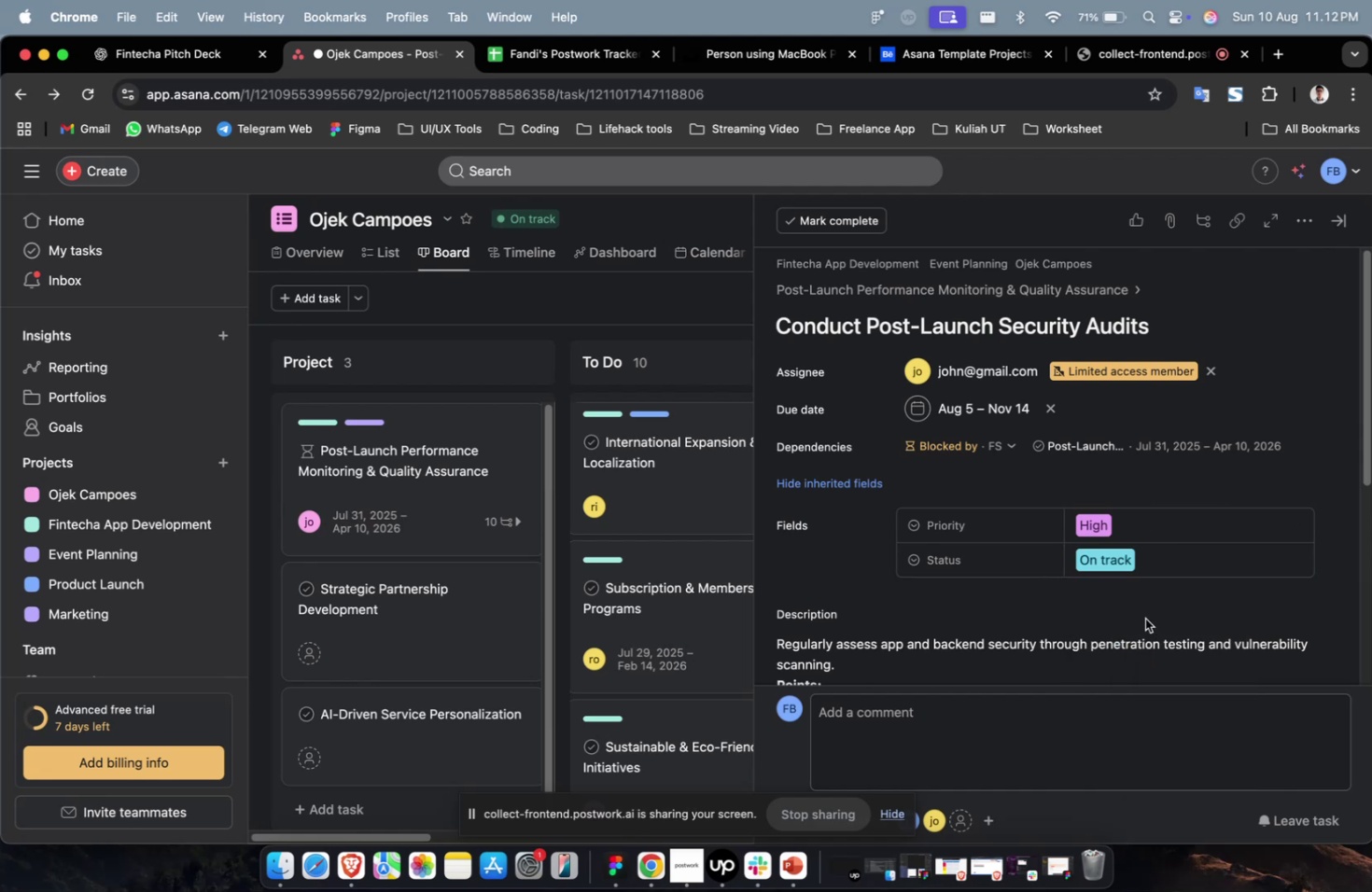 
scroll: coordinate [1144, 618], scroll_direction: down, amount: 50.0
 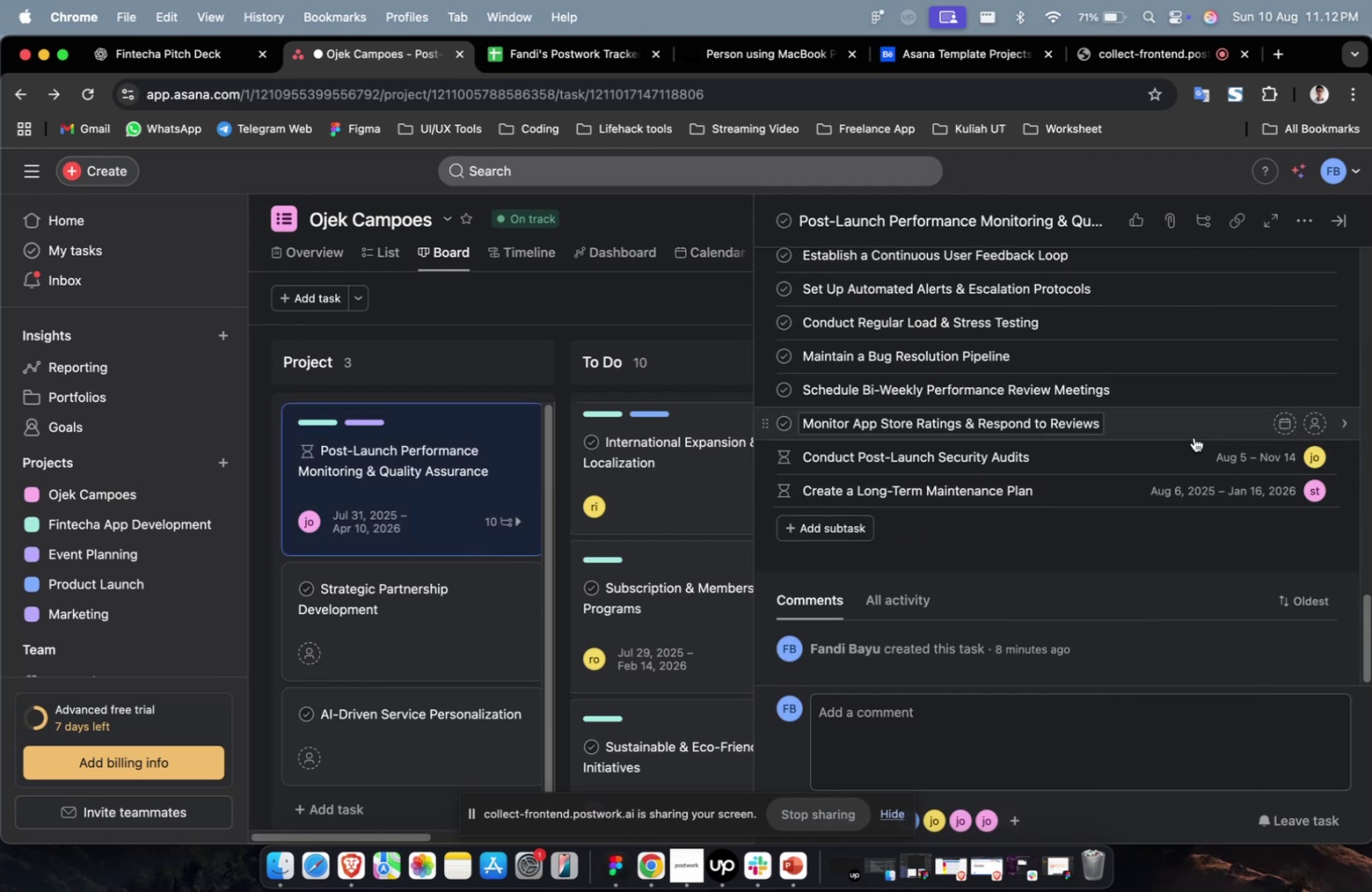 
left_click([1193, 435])
 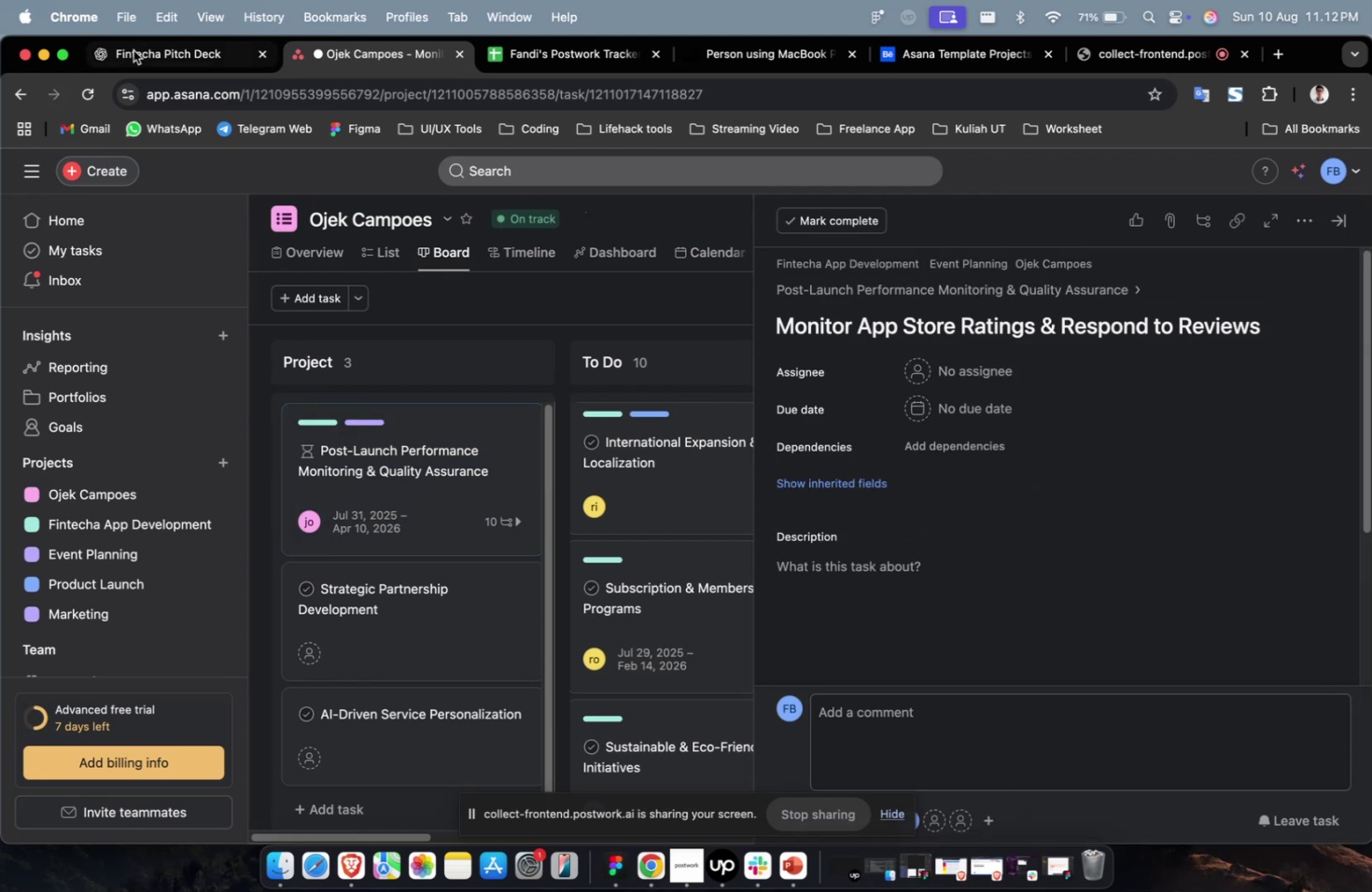 
left_click([141, 50])
 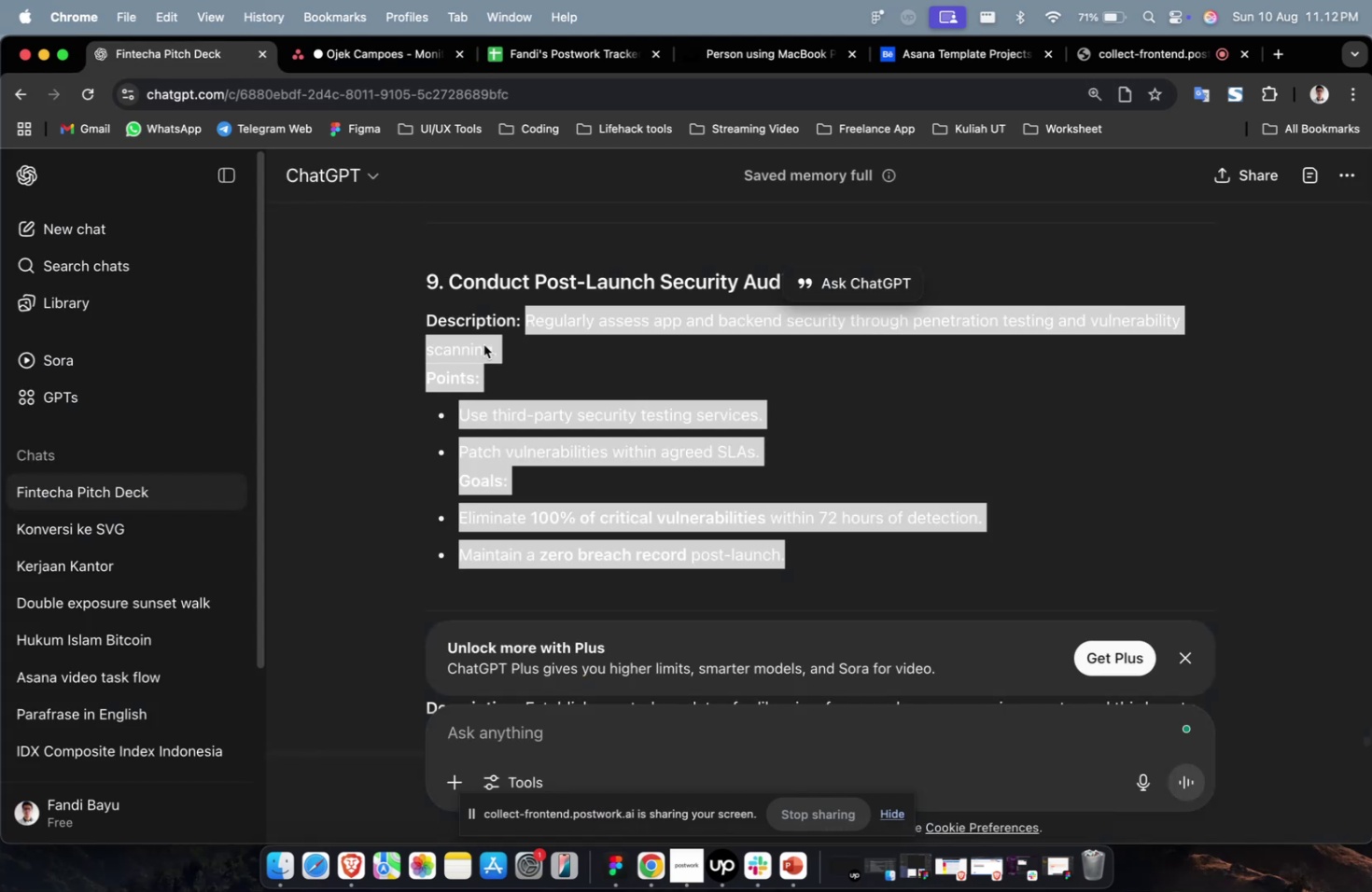 
scroll: coordinate [562, 389], scroll_direction: up, amount: 10.0
 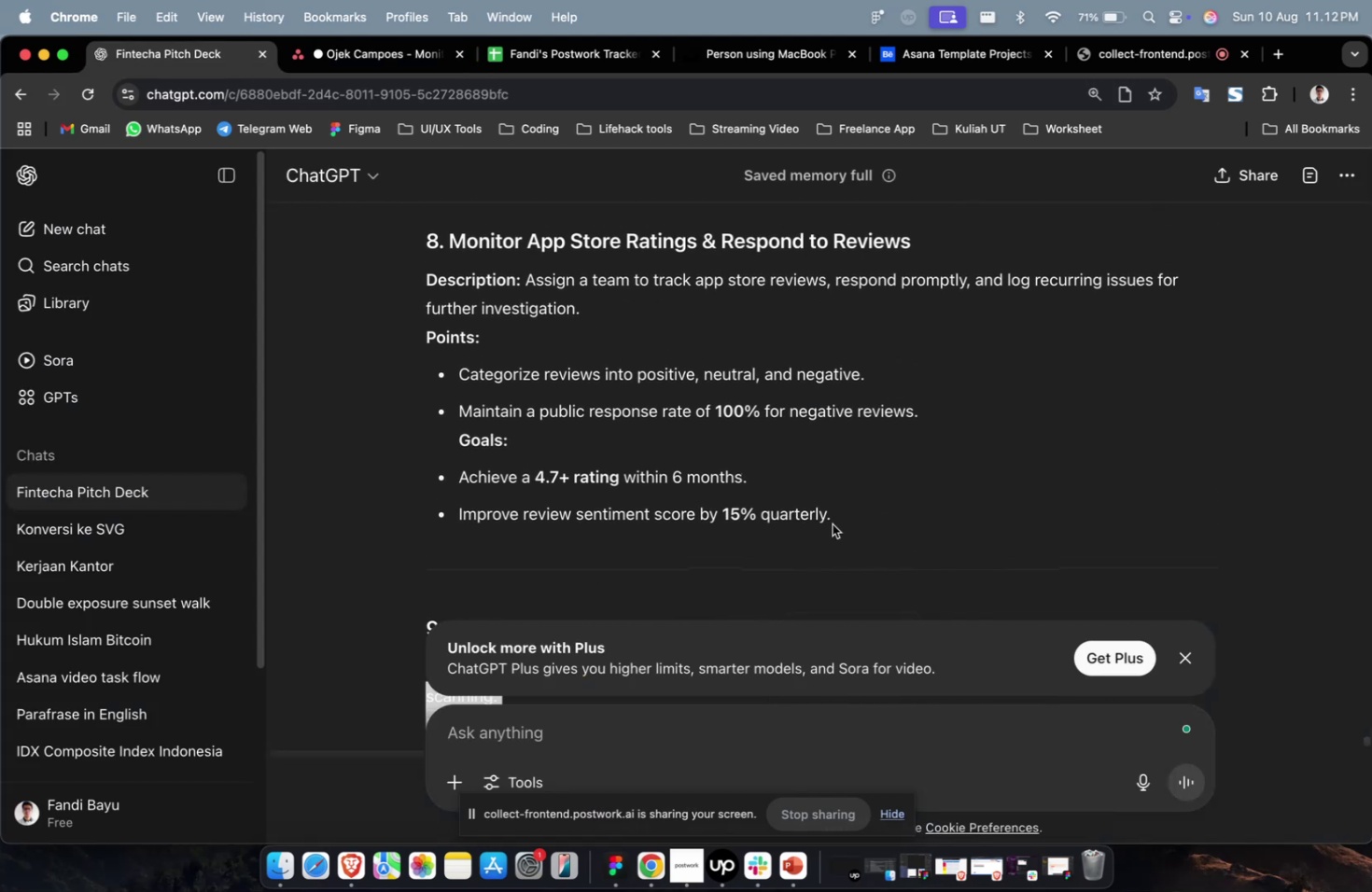 
left_click_drag(start_coordinate=[842, 522], to_coordinate=[525, 286])
 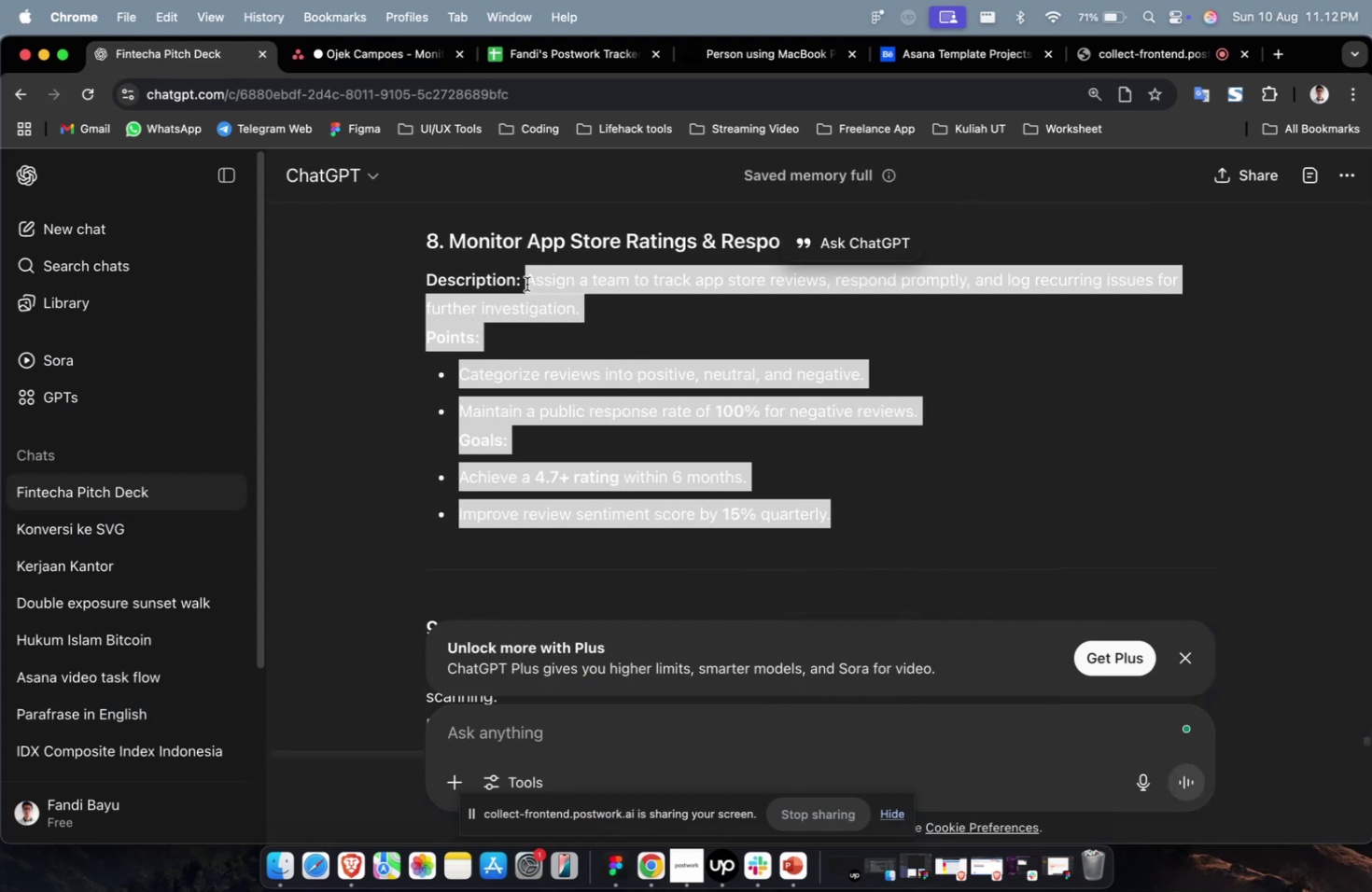 
key(Meta+C)
 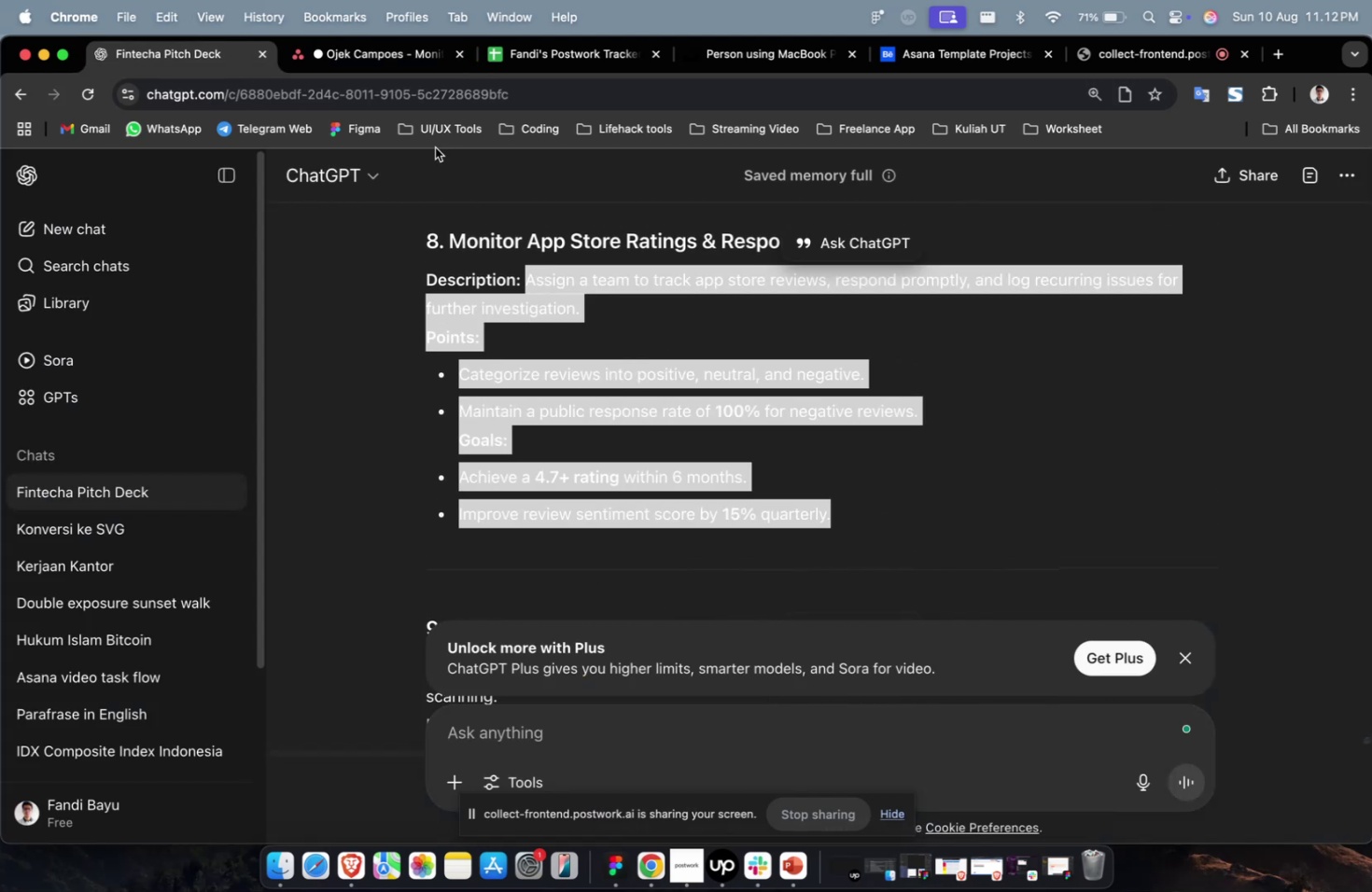 
key(Meta+C)
 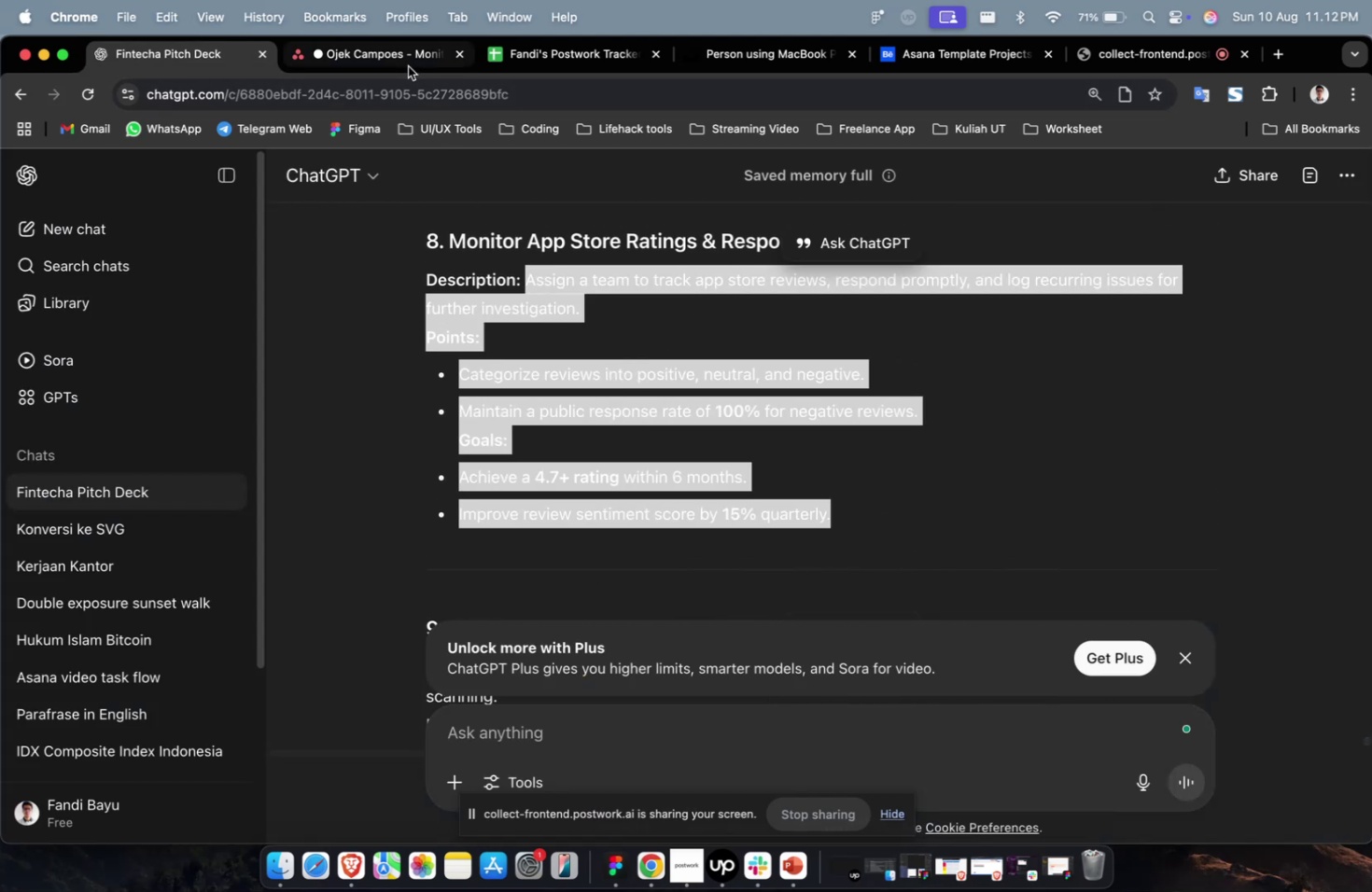 
left_click([408, 66])
 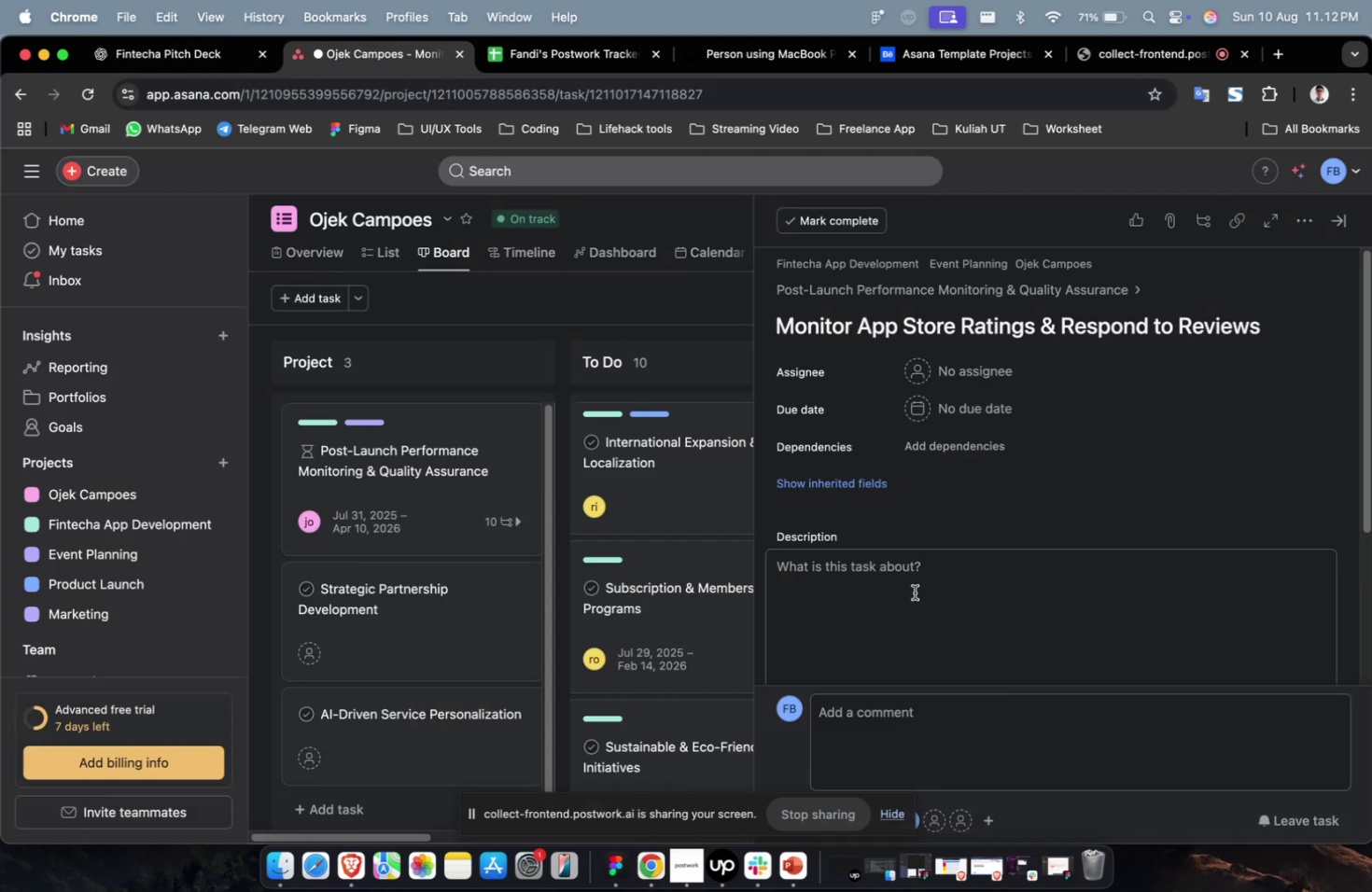 
left_click([913, 600])
 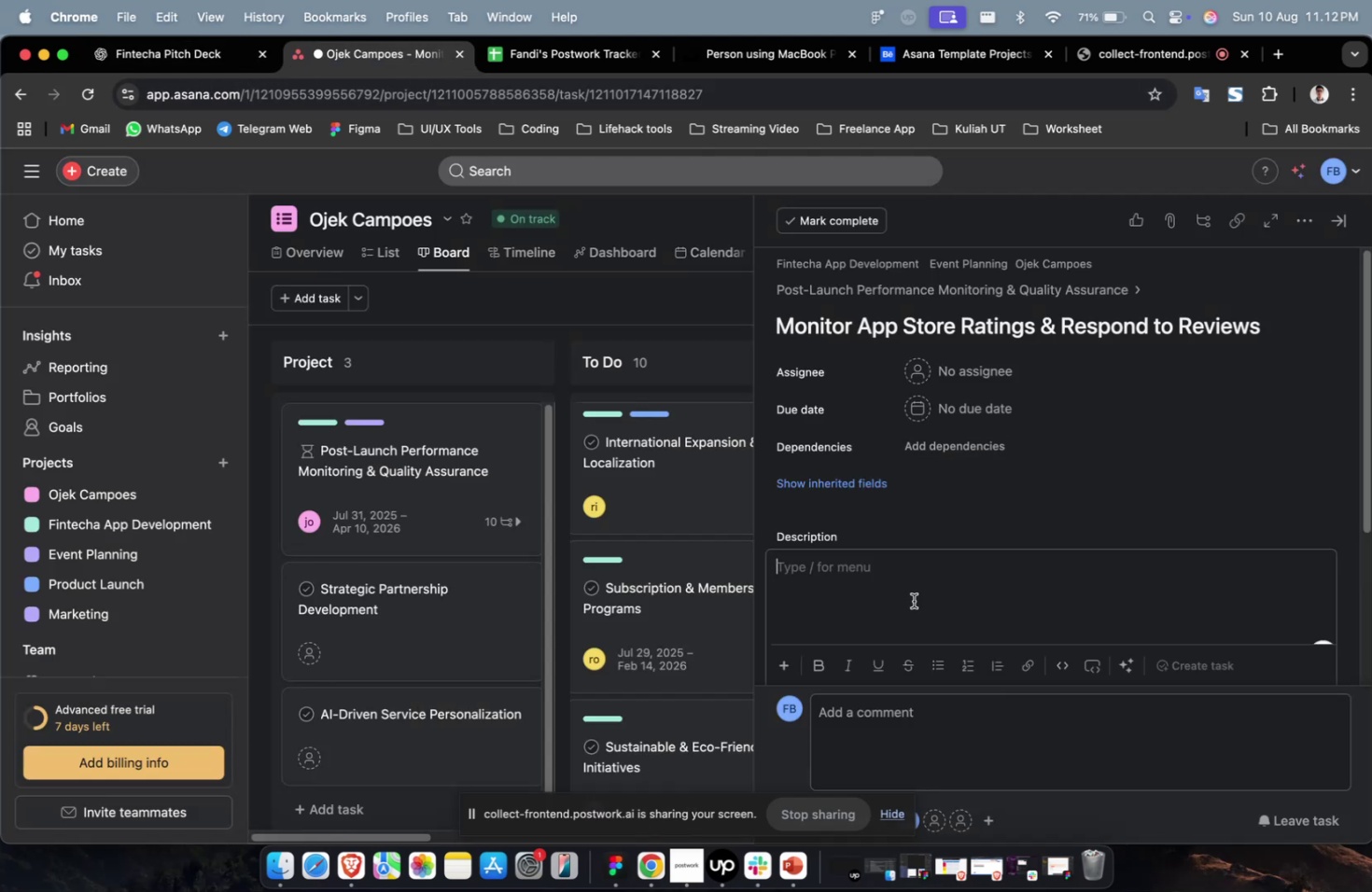 
key(Meta+V)
 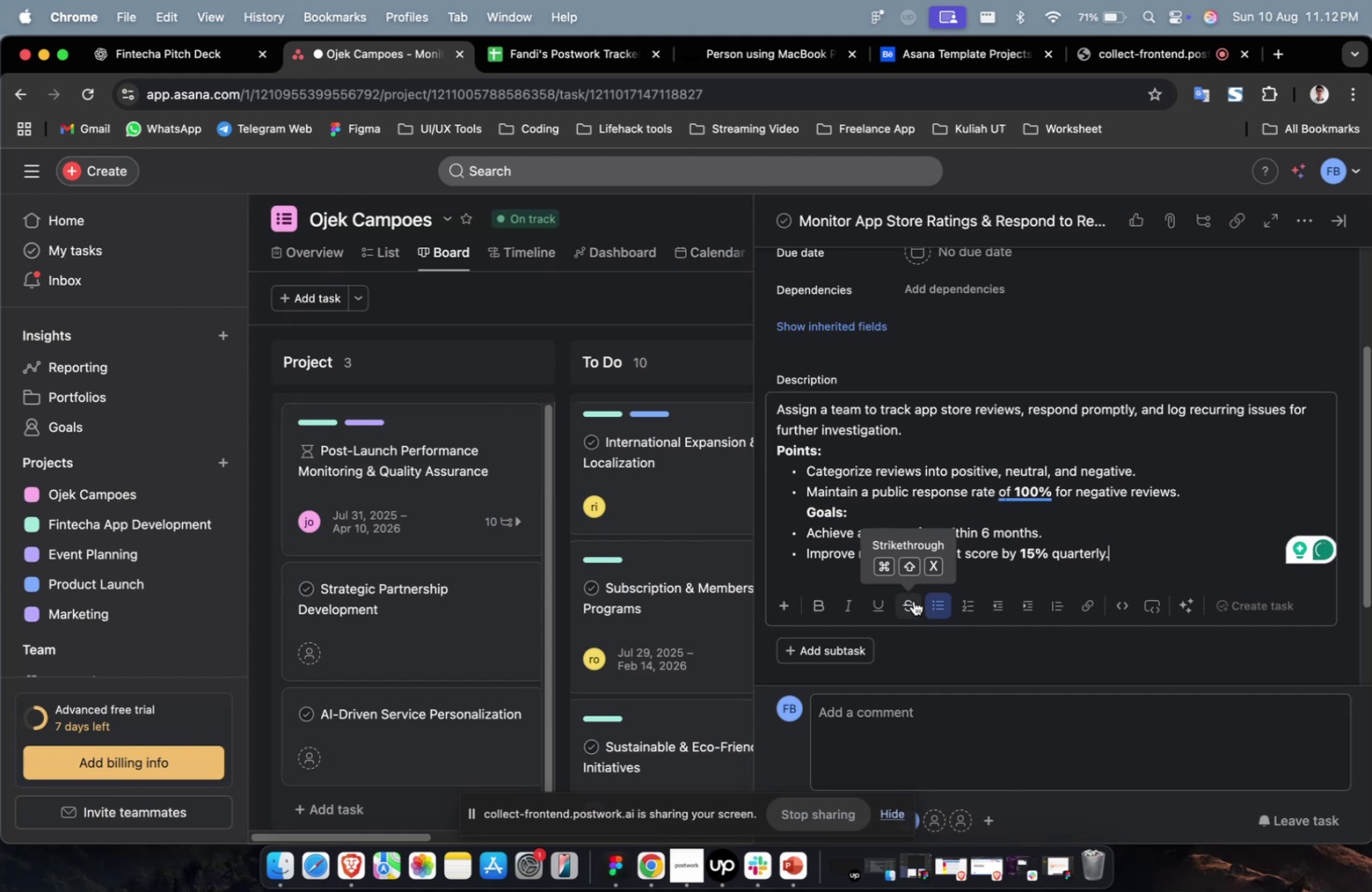 
scroll: coordinate [921, 555], scroll_direction: up, amount: 6.0
 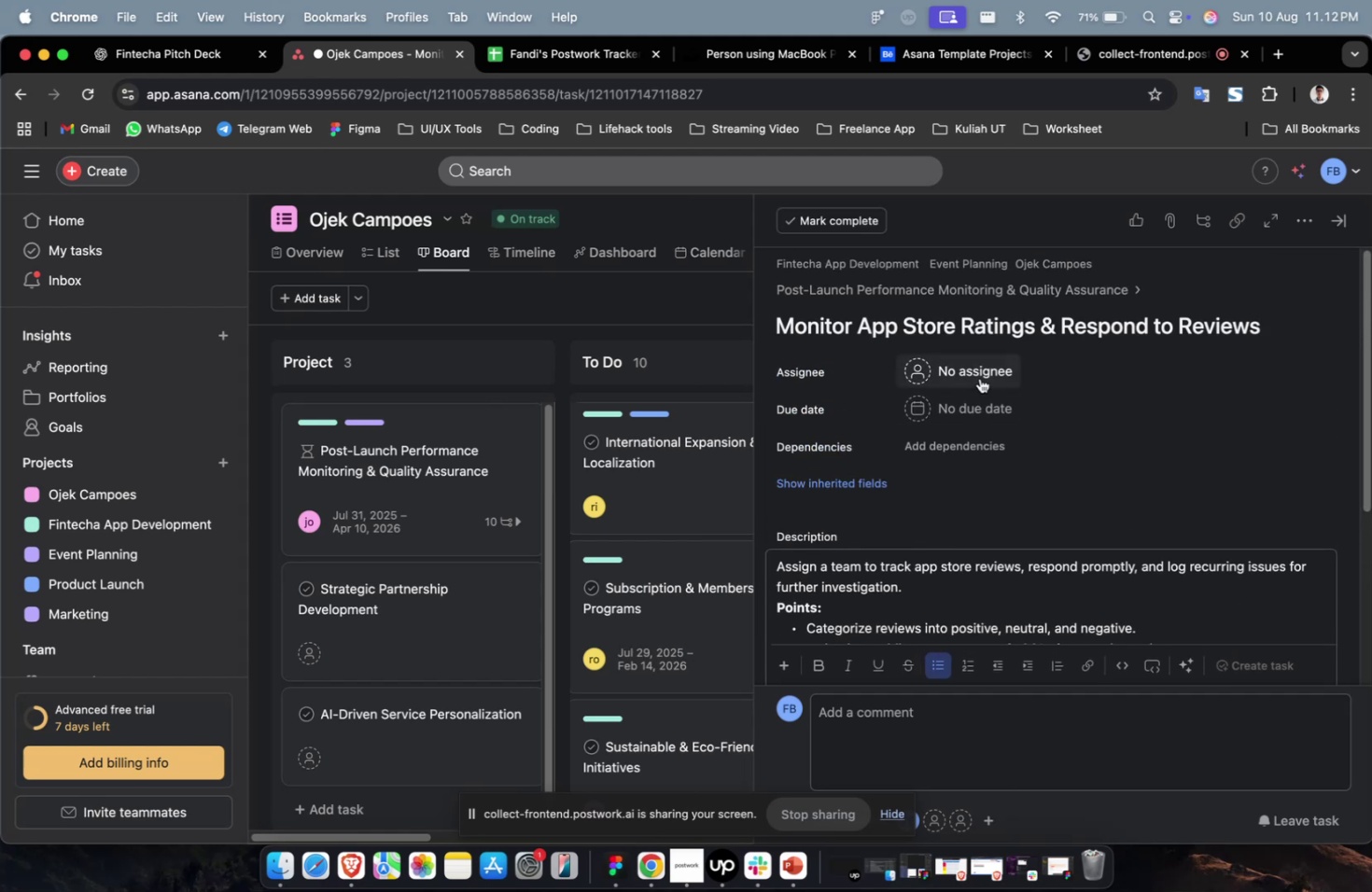 
left_click([980, 377])
 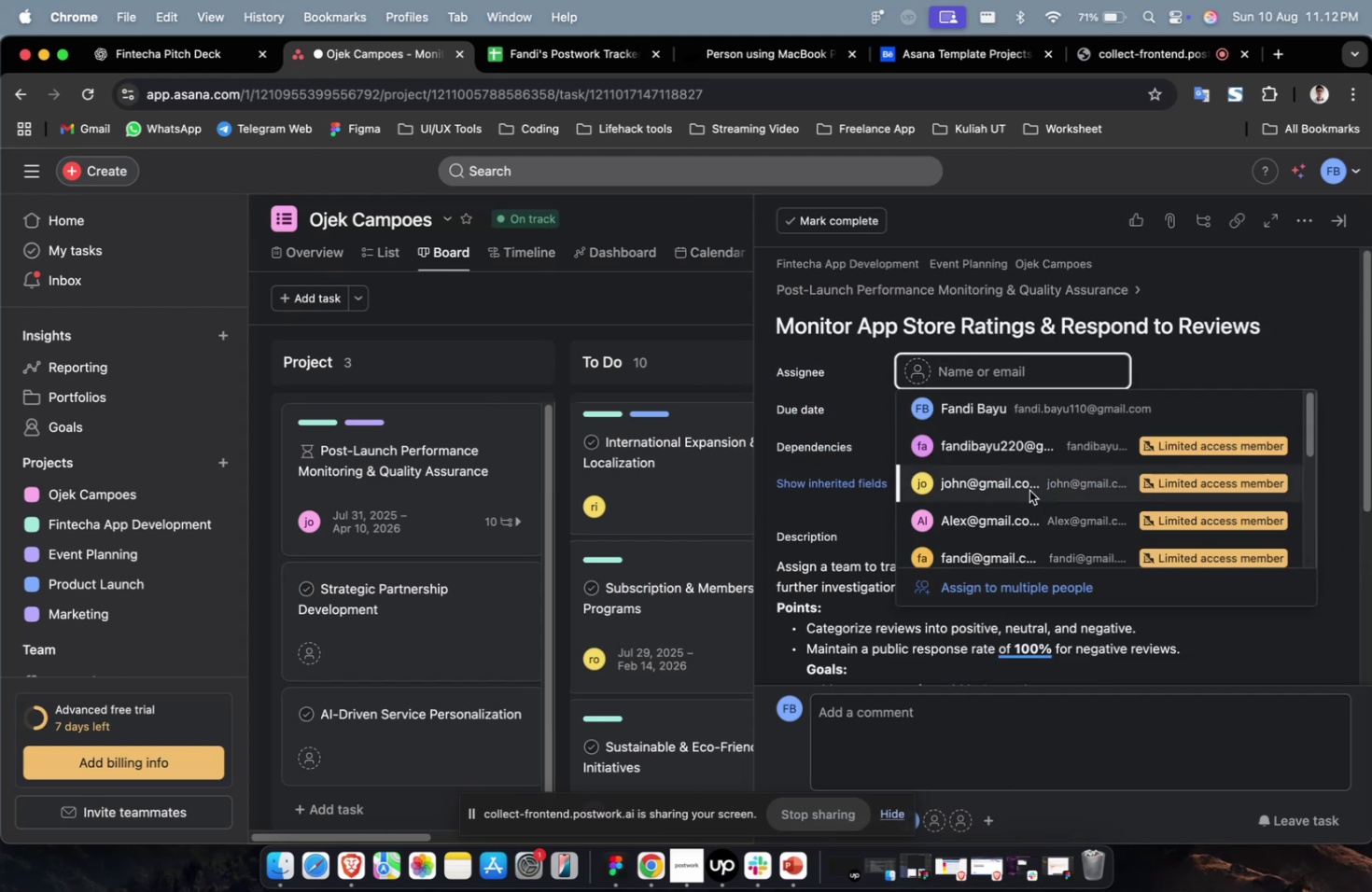 
left_click([1029, 490])
 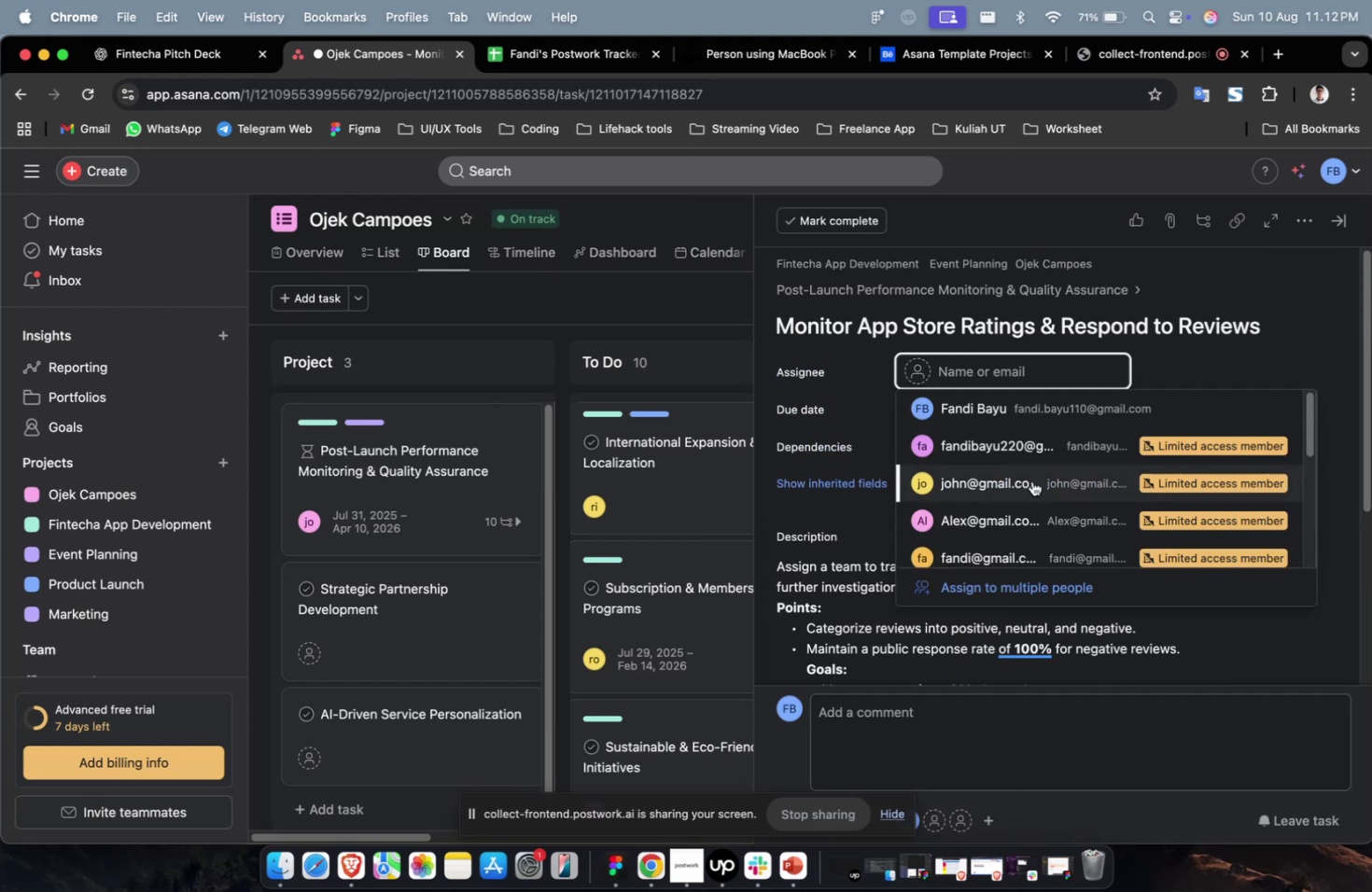 
left_click([1031, 481])
 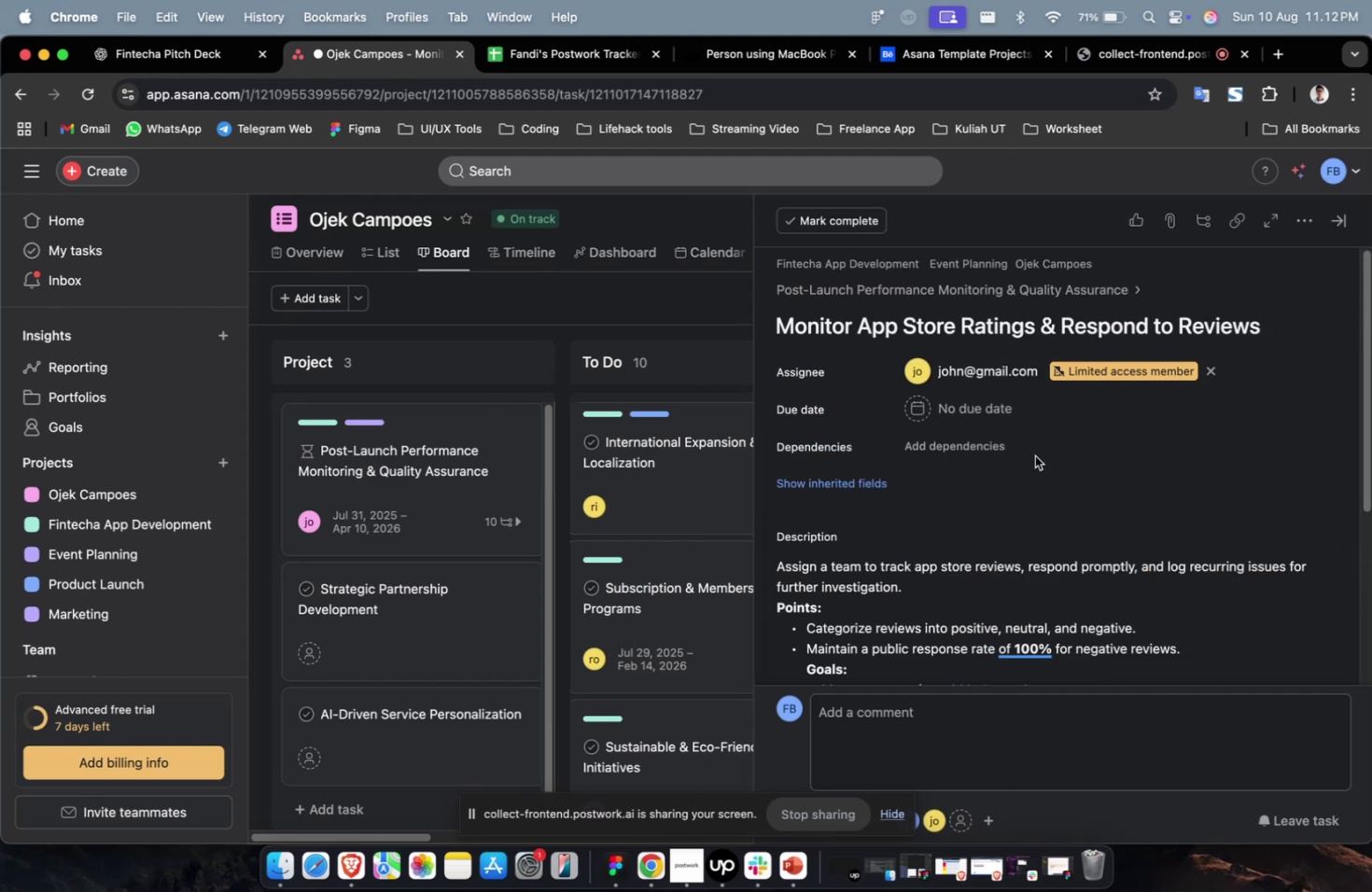 
left_click([1034, 455])
 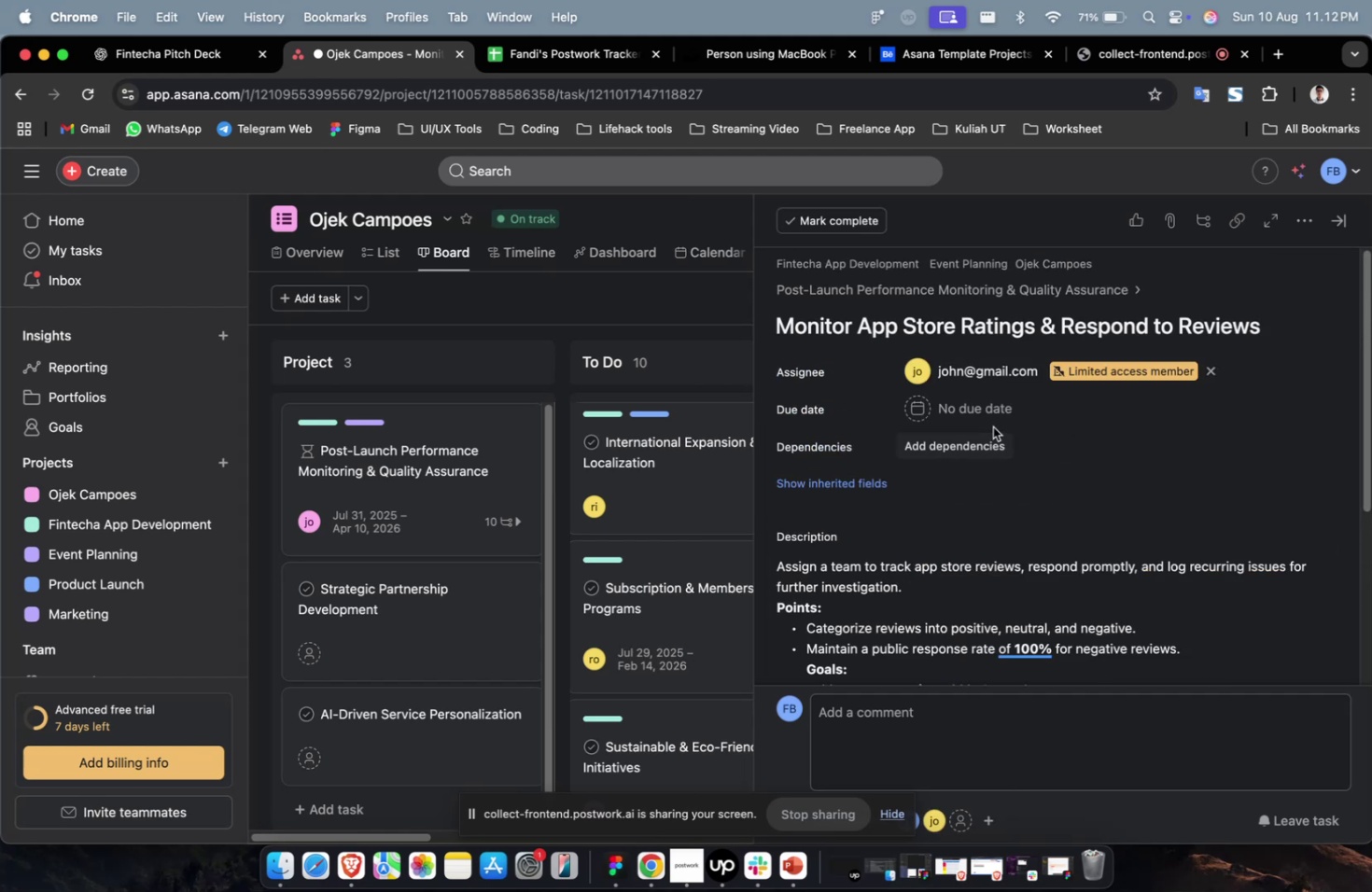 
left_click([992, 426])
 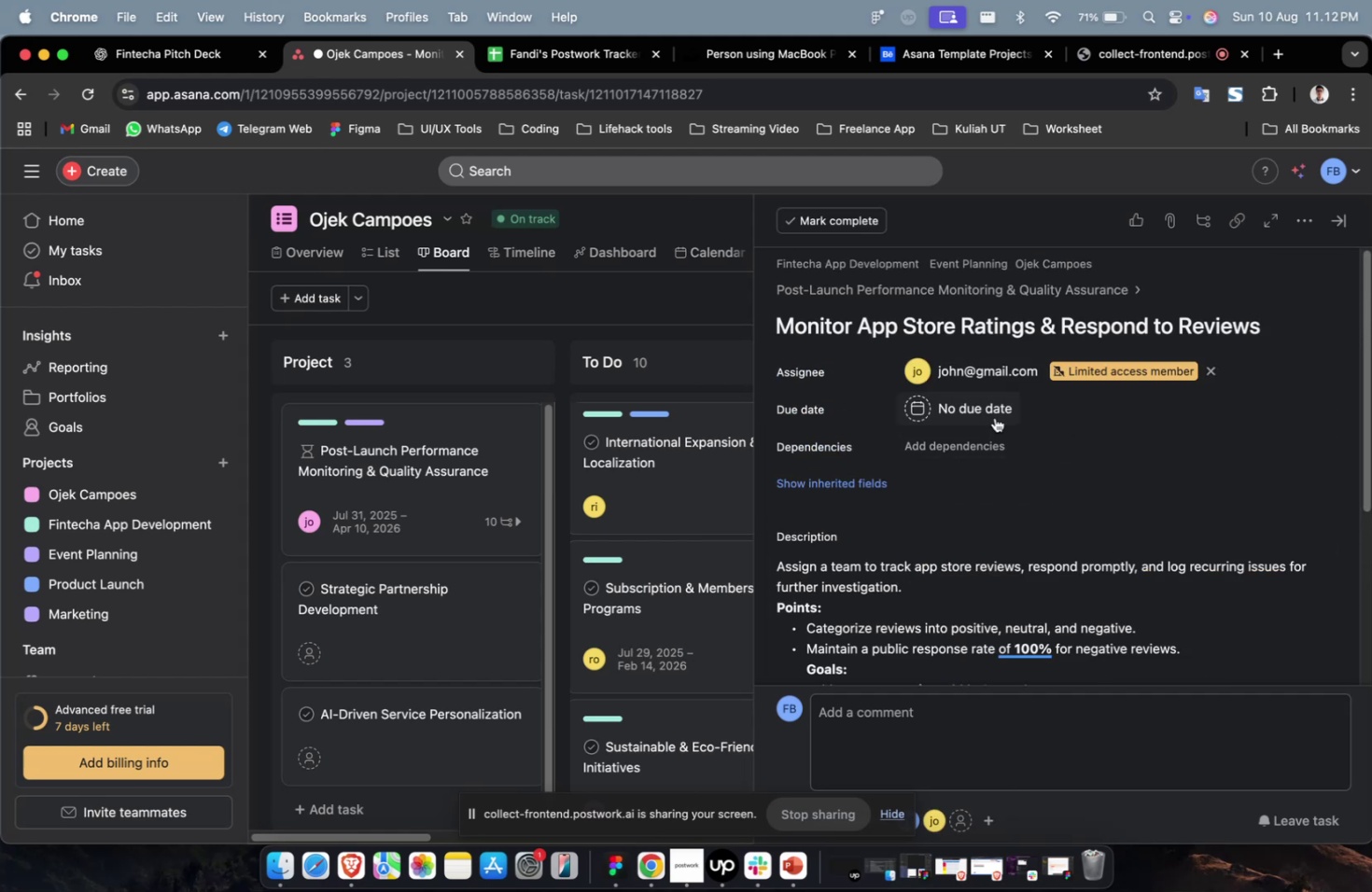 
double_click([994, 417])
 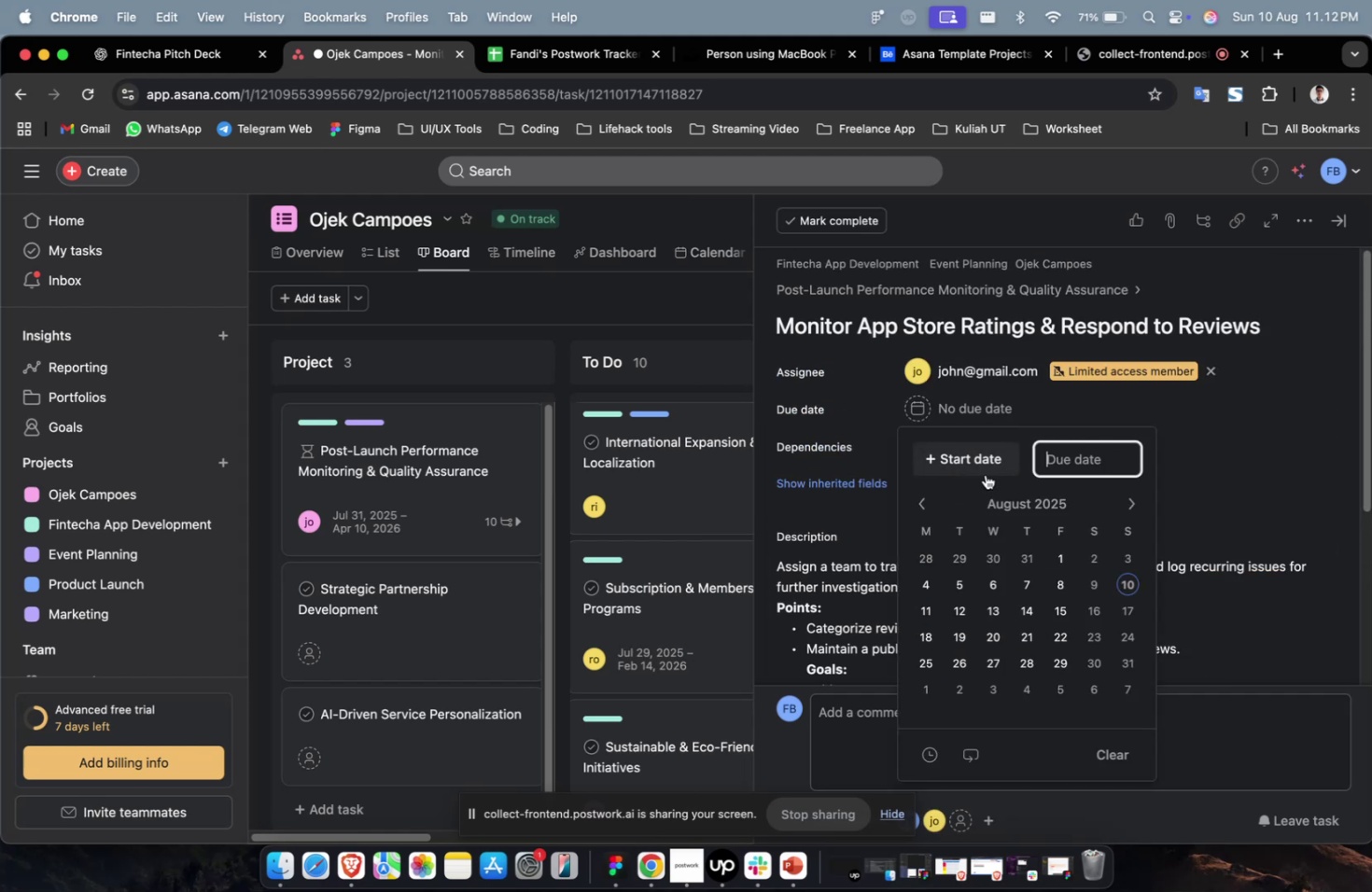 
triple_click([985, 474])
 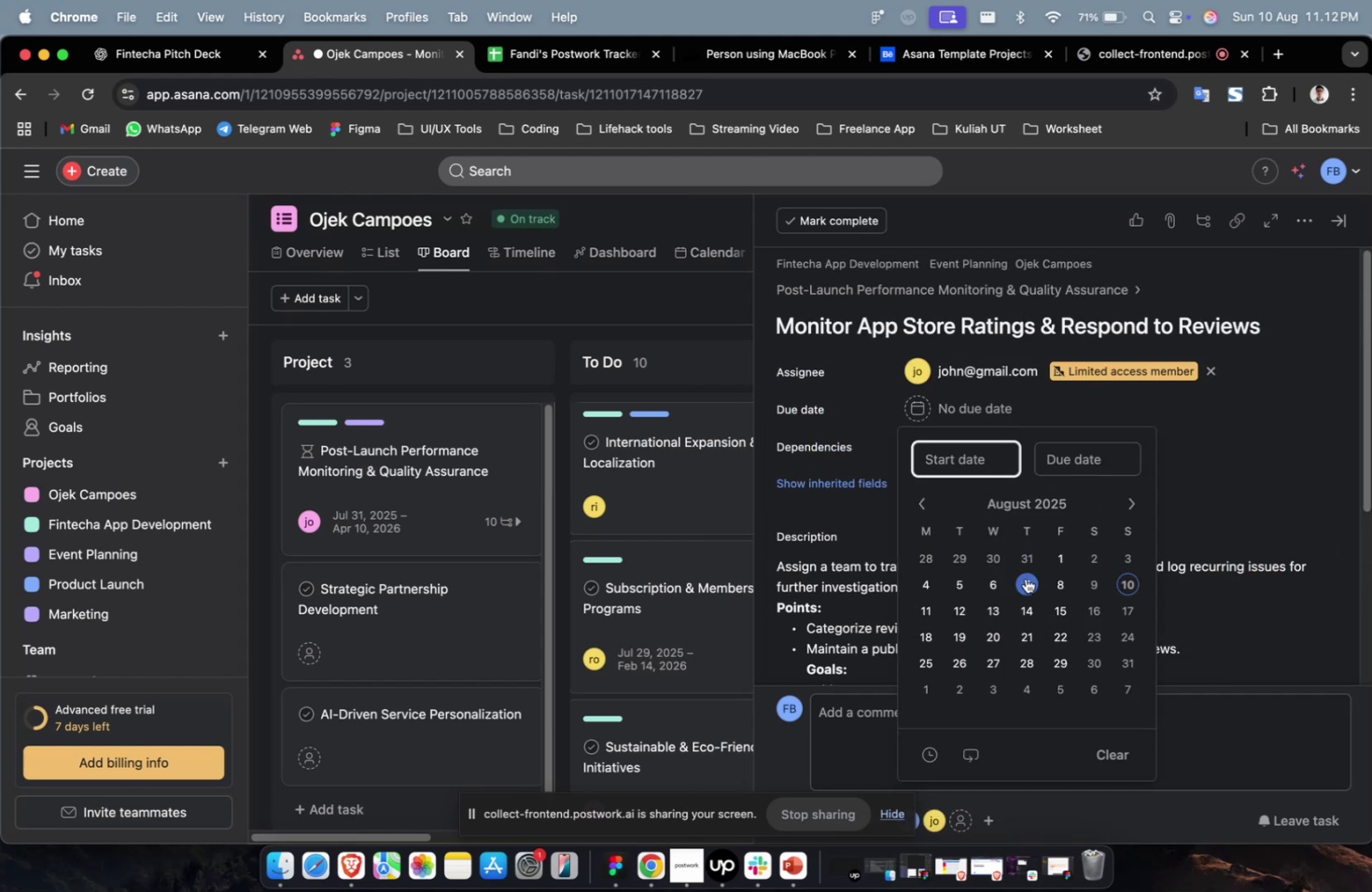 
triple_click([1025, 578])
 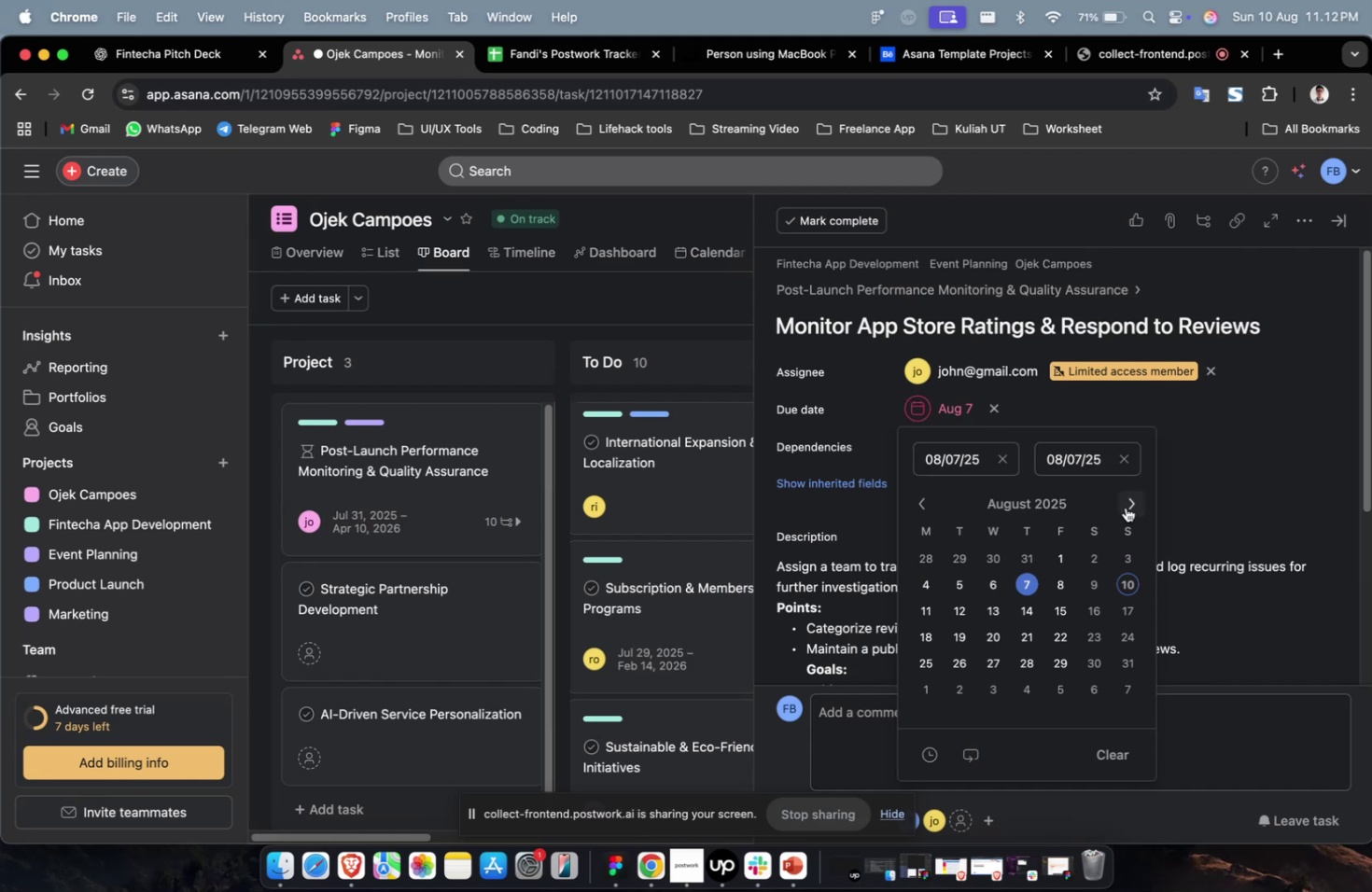 
triple_click([1127, 506])
 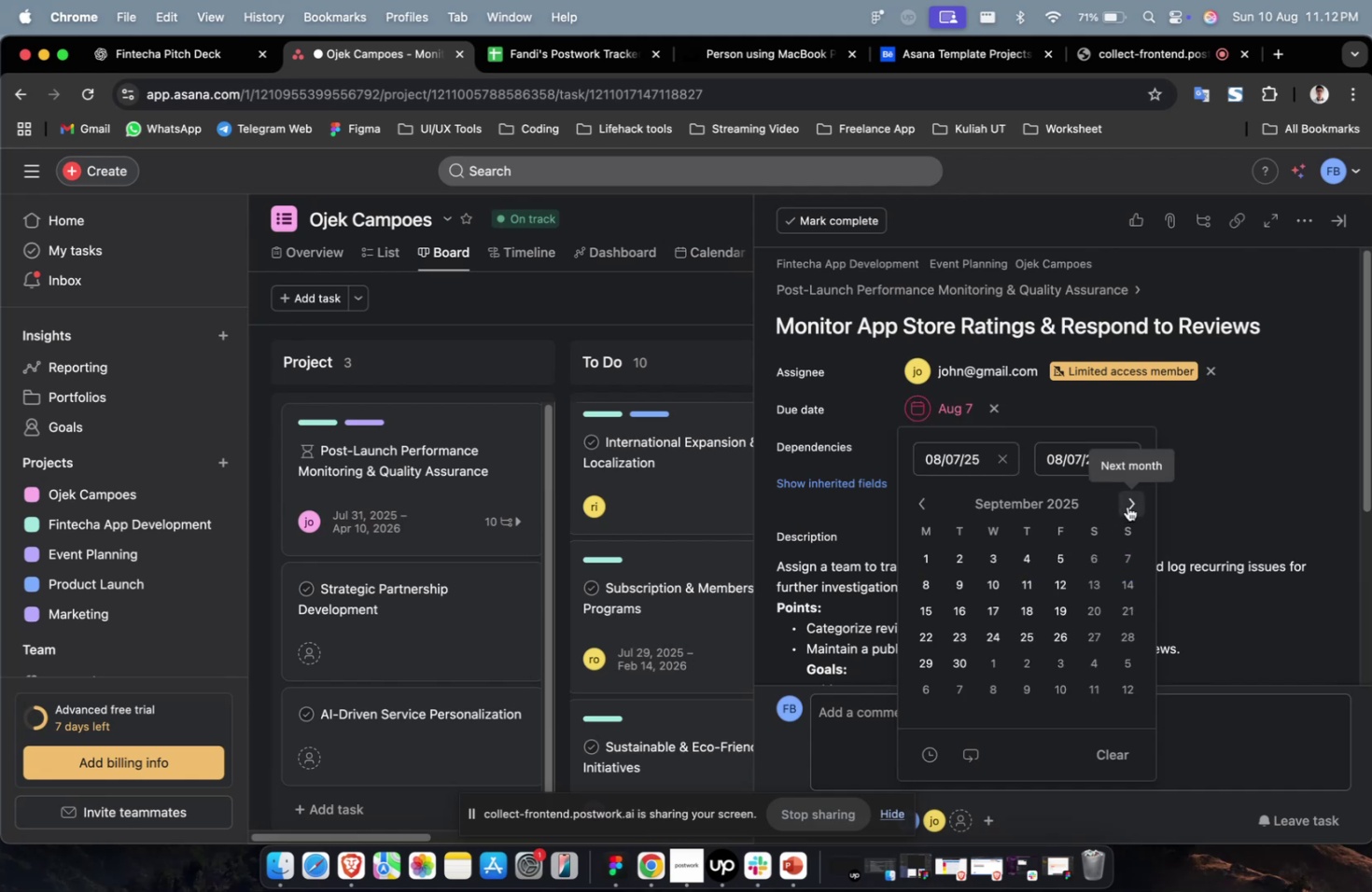 
triple_click([1127, 506])
 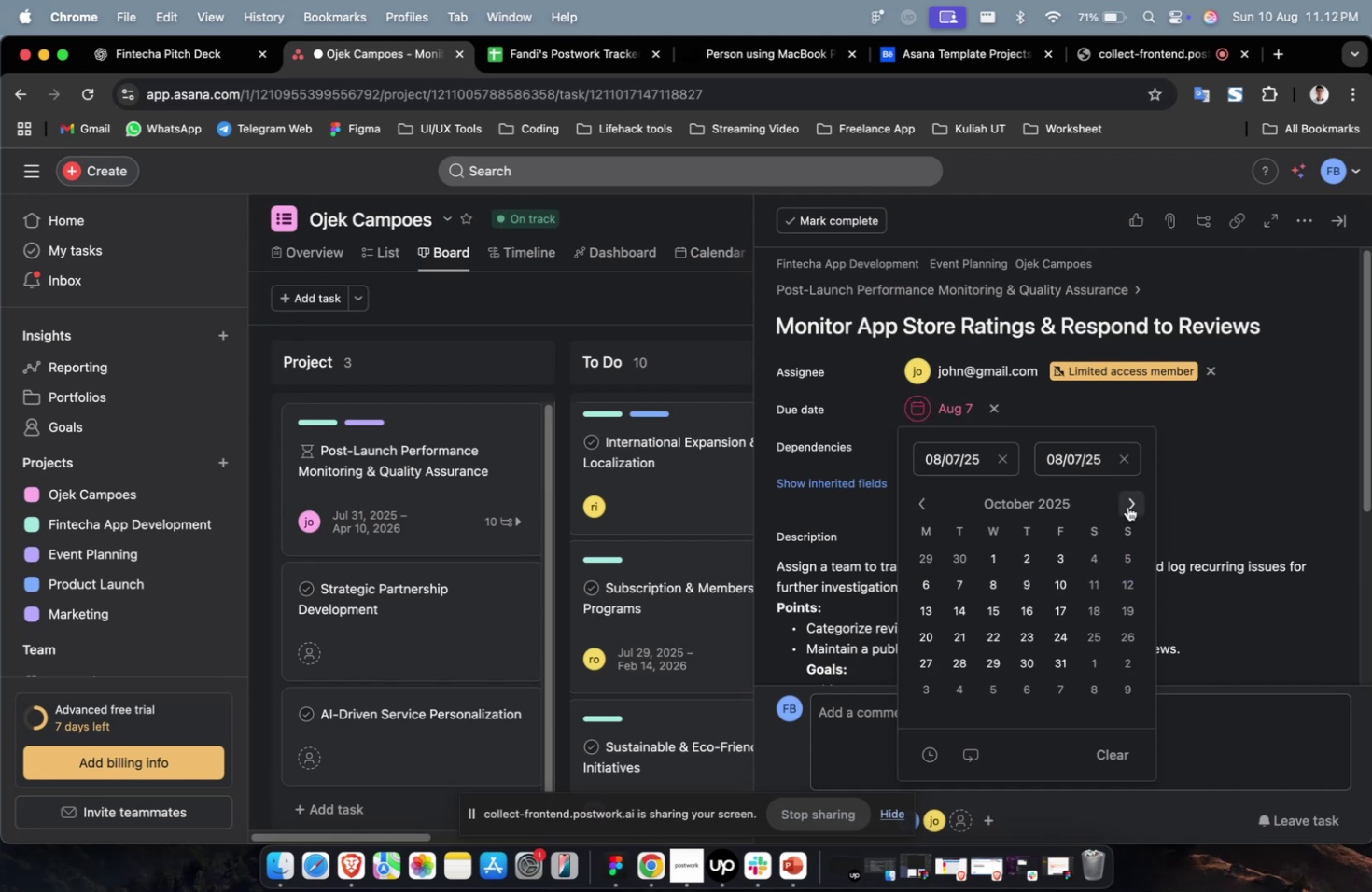 
triple_click([1127, 506])
 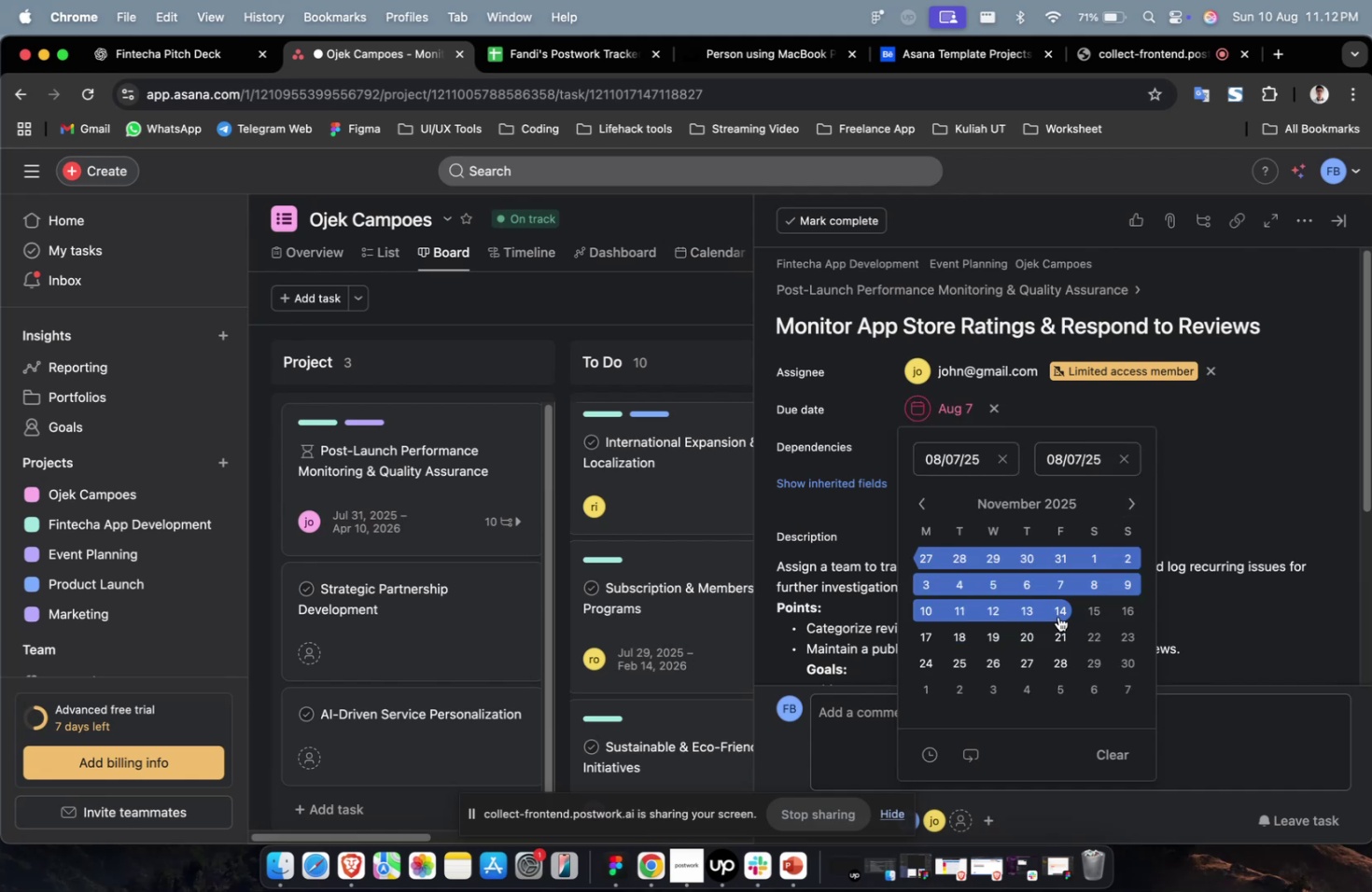 
triple_click([1057, 616])
 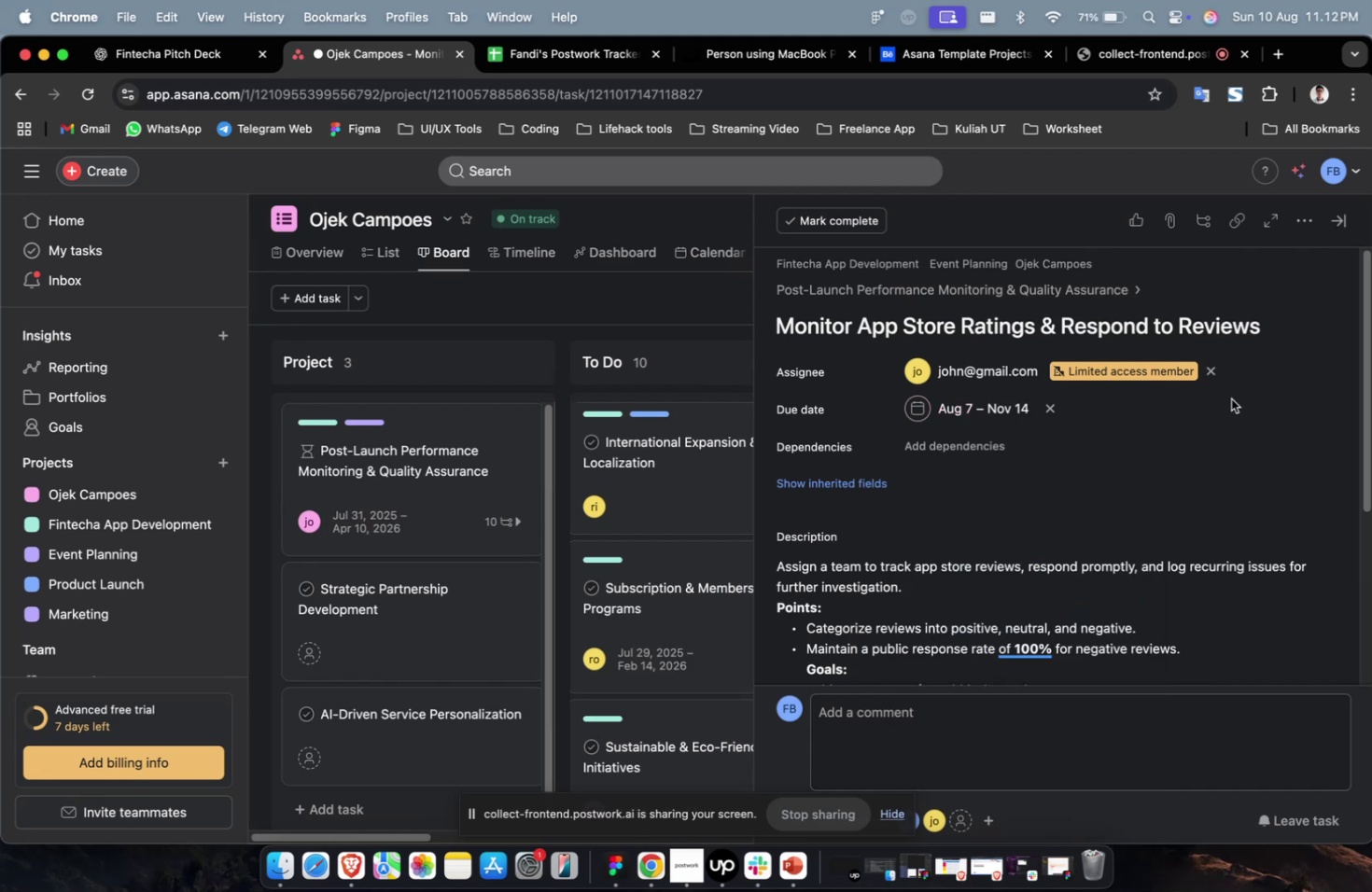 
triple_click([1230, 398])
 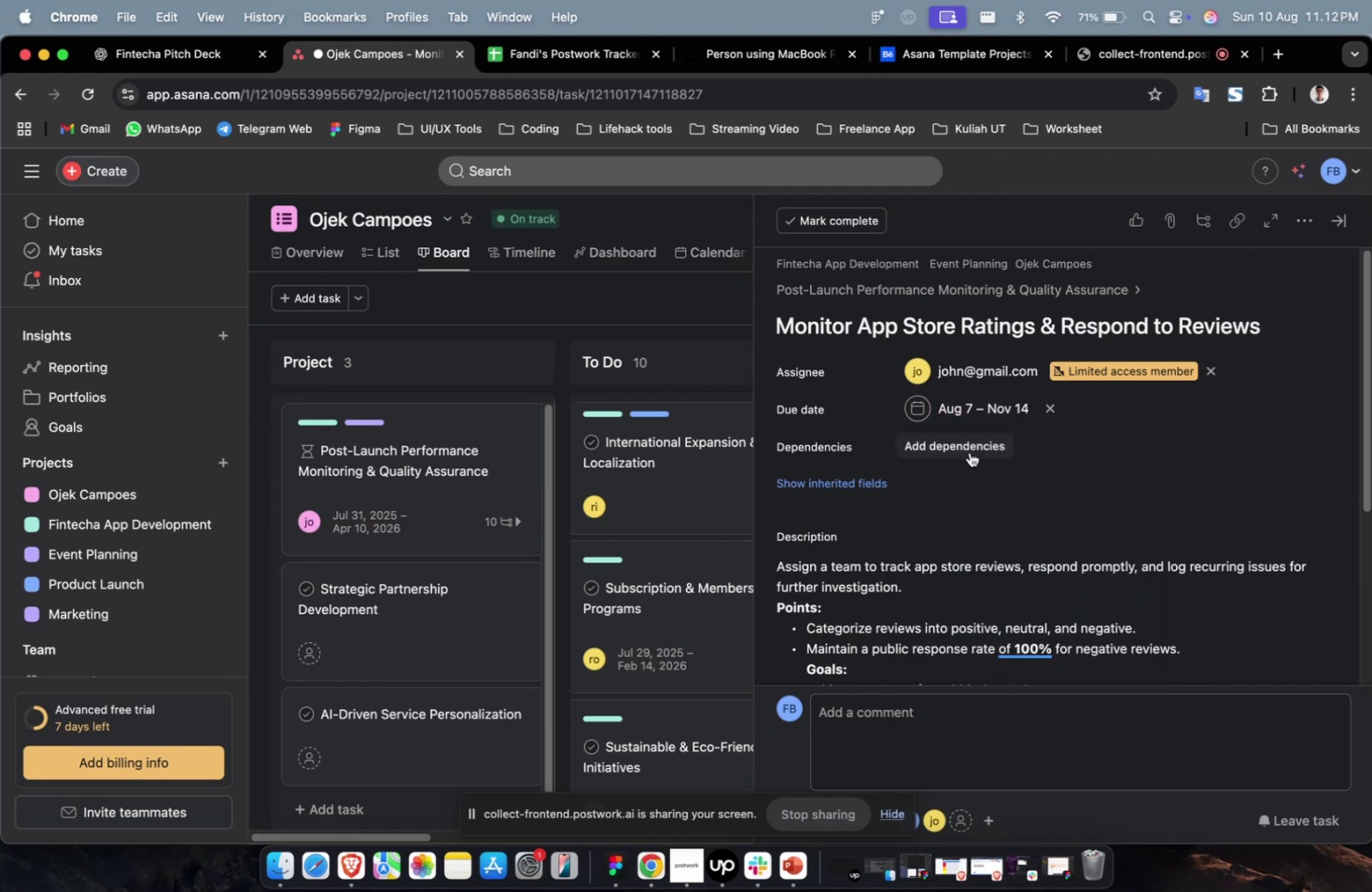 
triple_click([969, 452])
 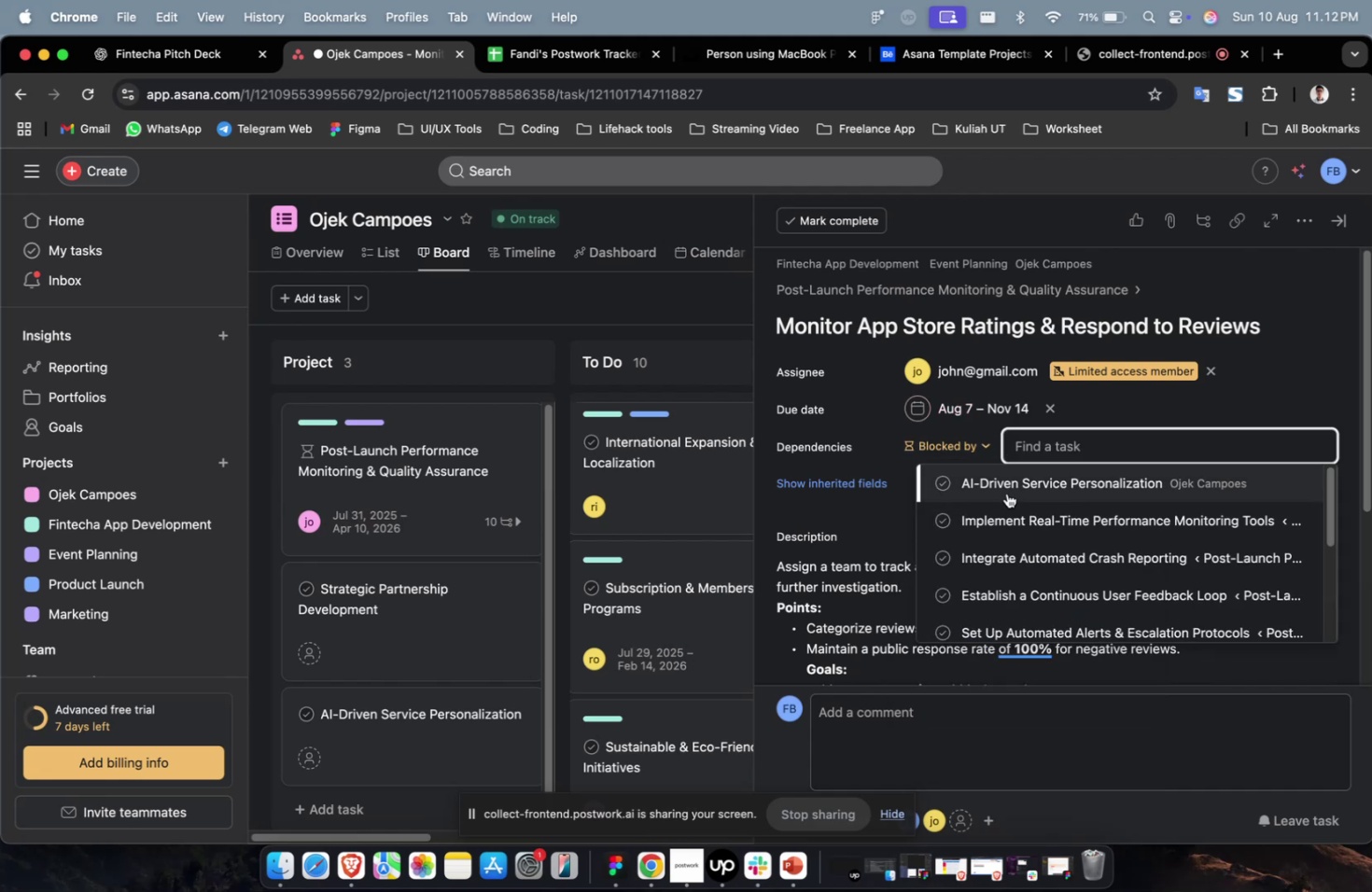 
left_click([1006, 484])
 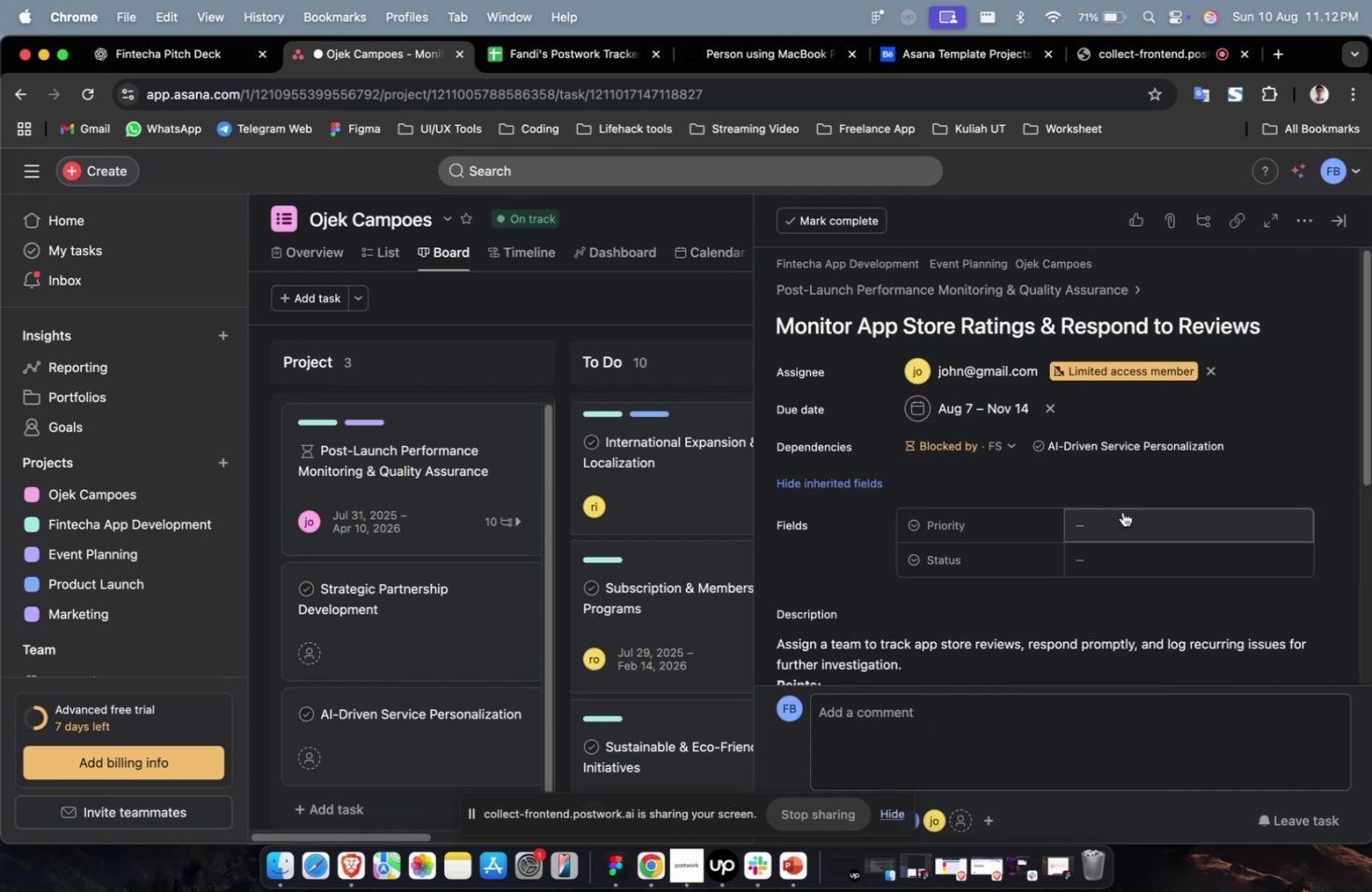 
triple_click([1135, 523])
 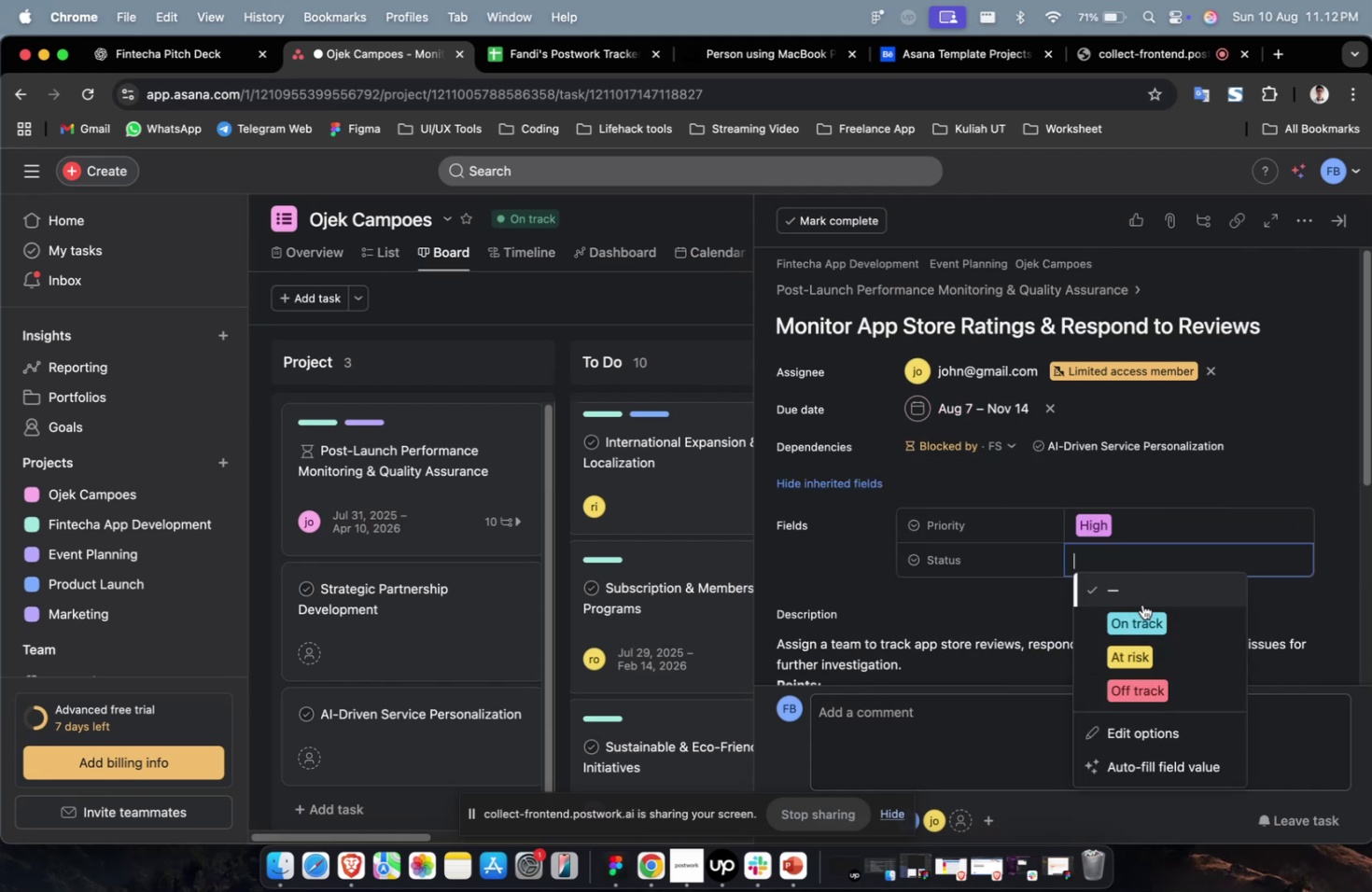 
triple_click([1140, 610])
 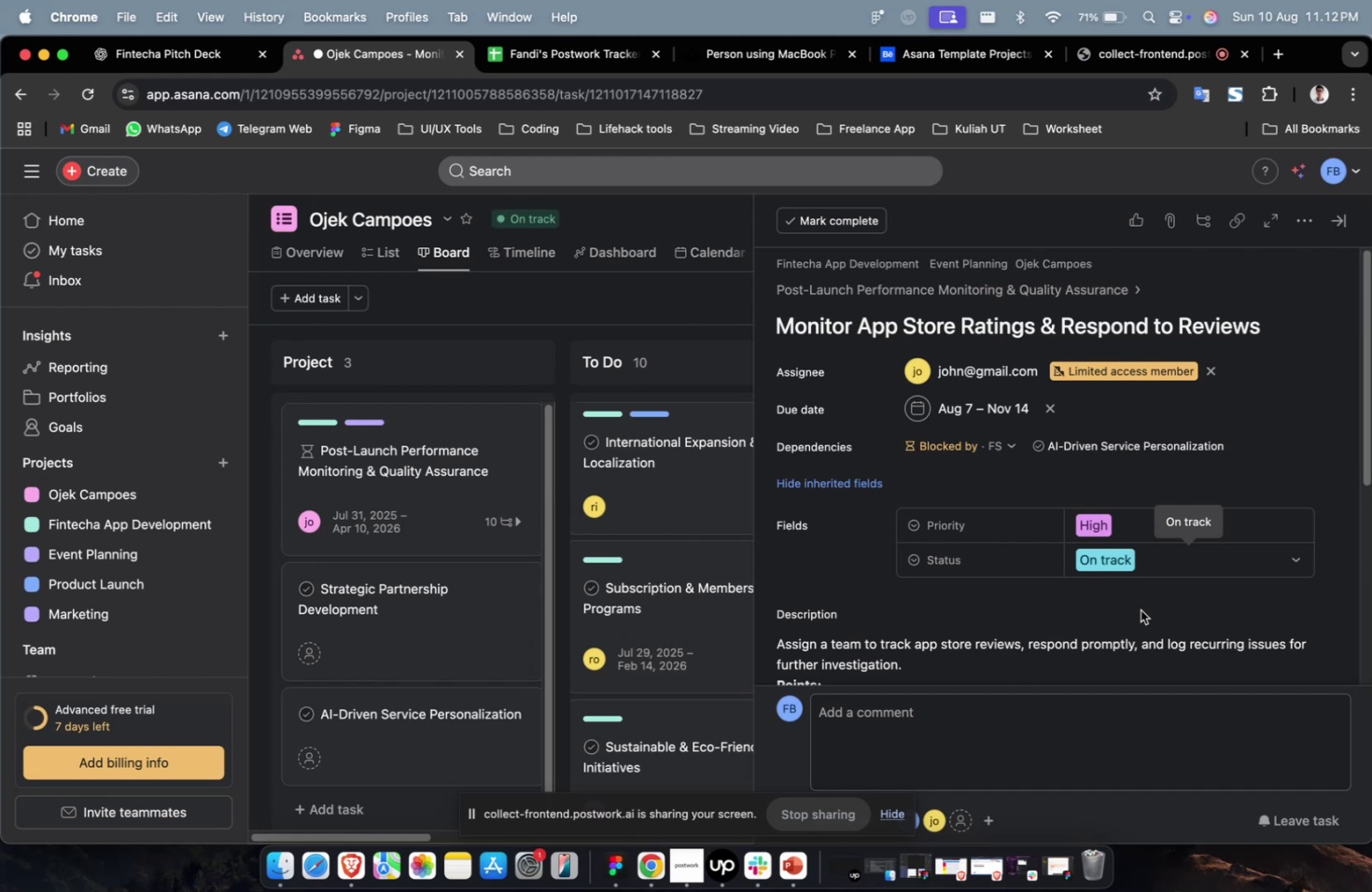 
wait(6.56)
 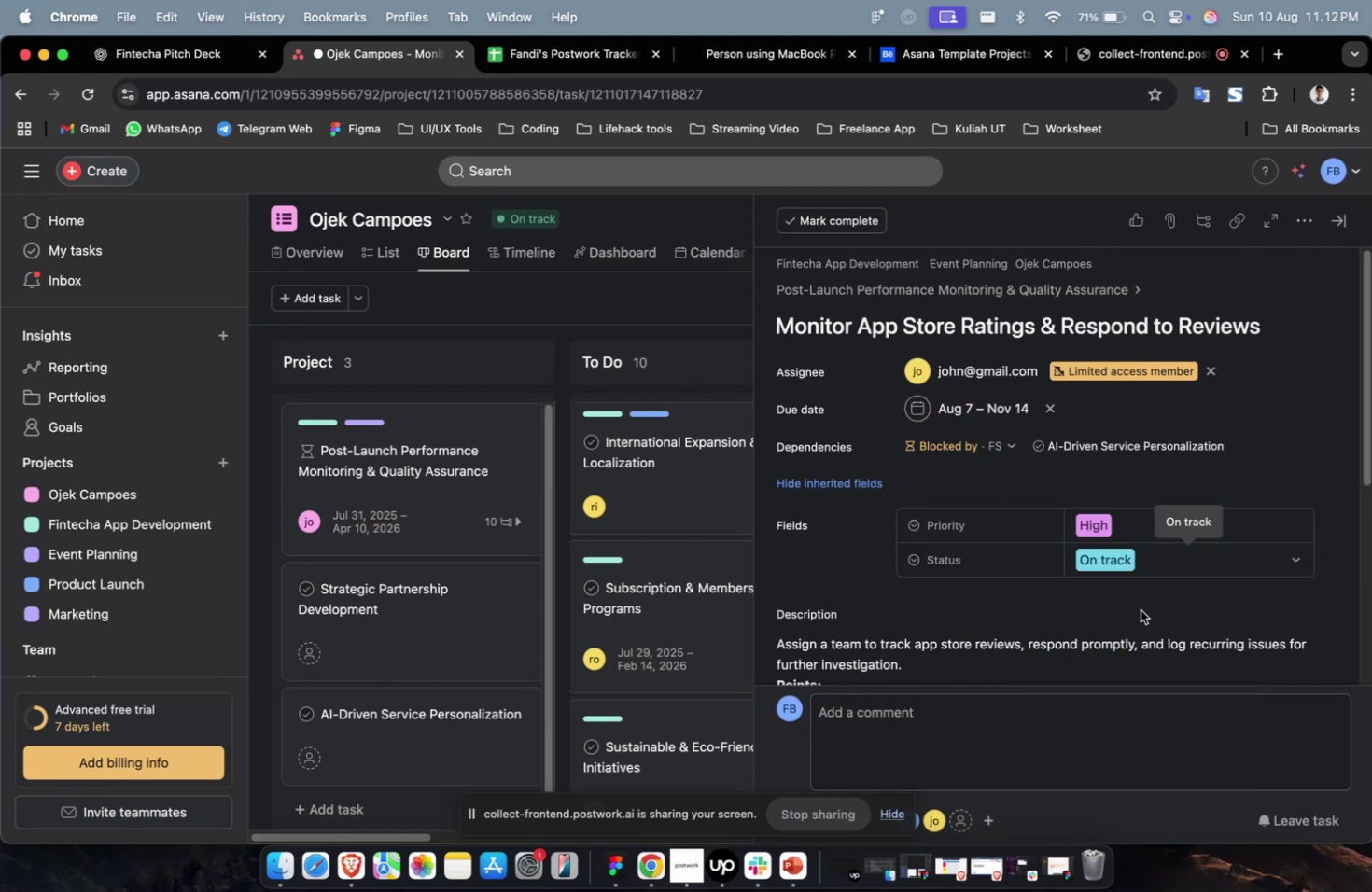 
scroll: coordinate [1095, 595], scroll_direction: up, amount: 4.0
 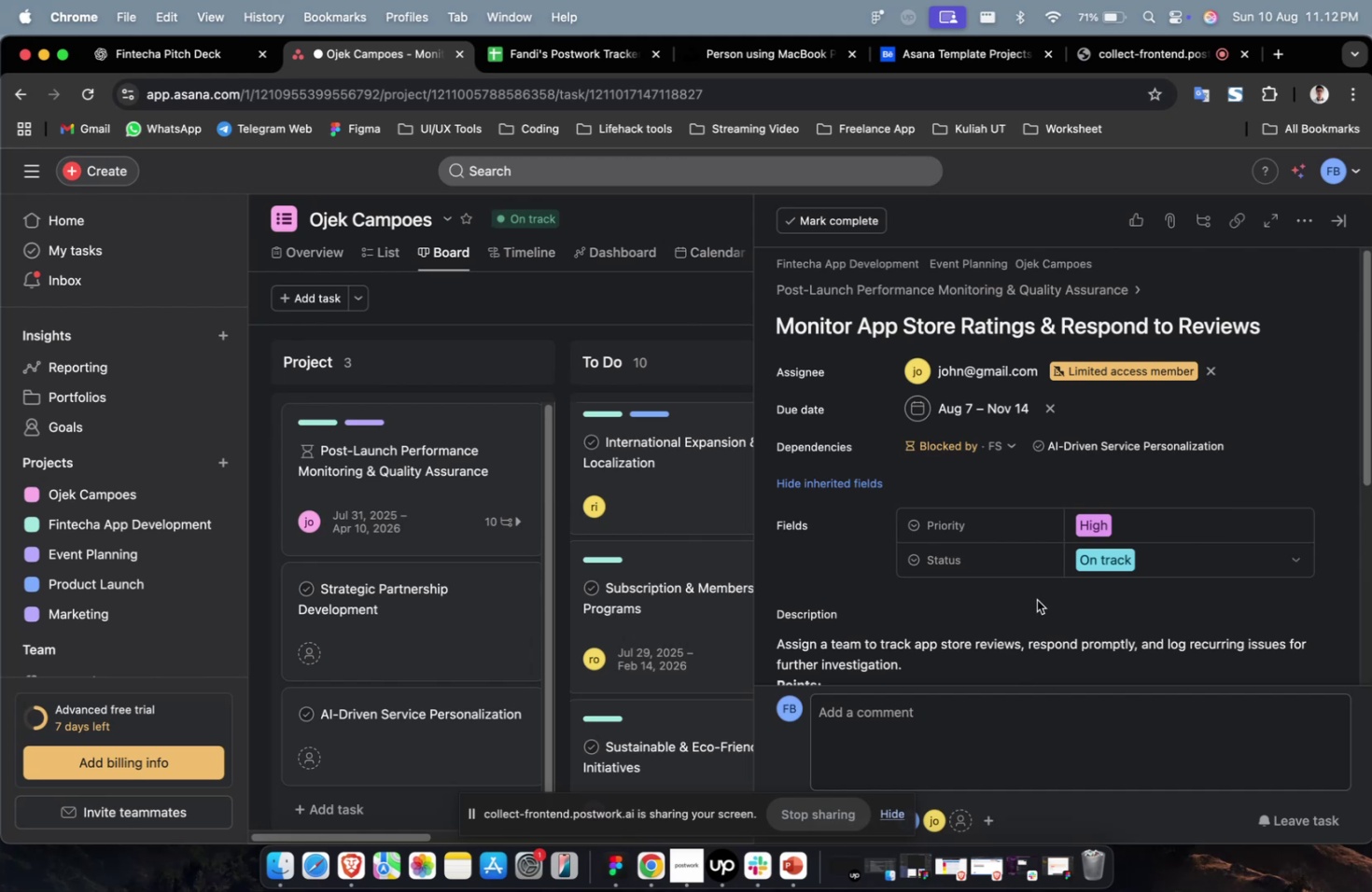 
scroll: coordinate [1044, 606], scroll_direction: down, amount: 44.0
 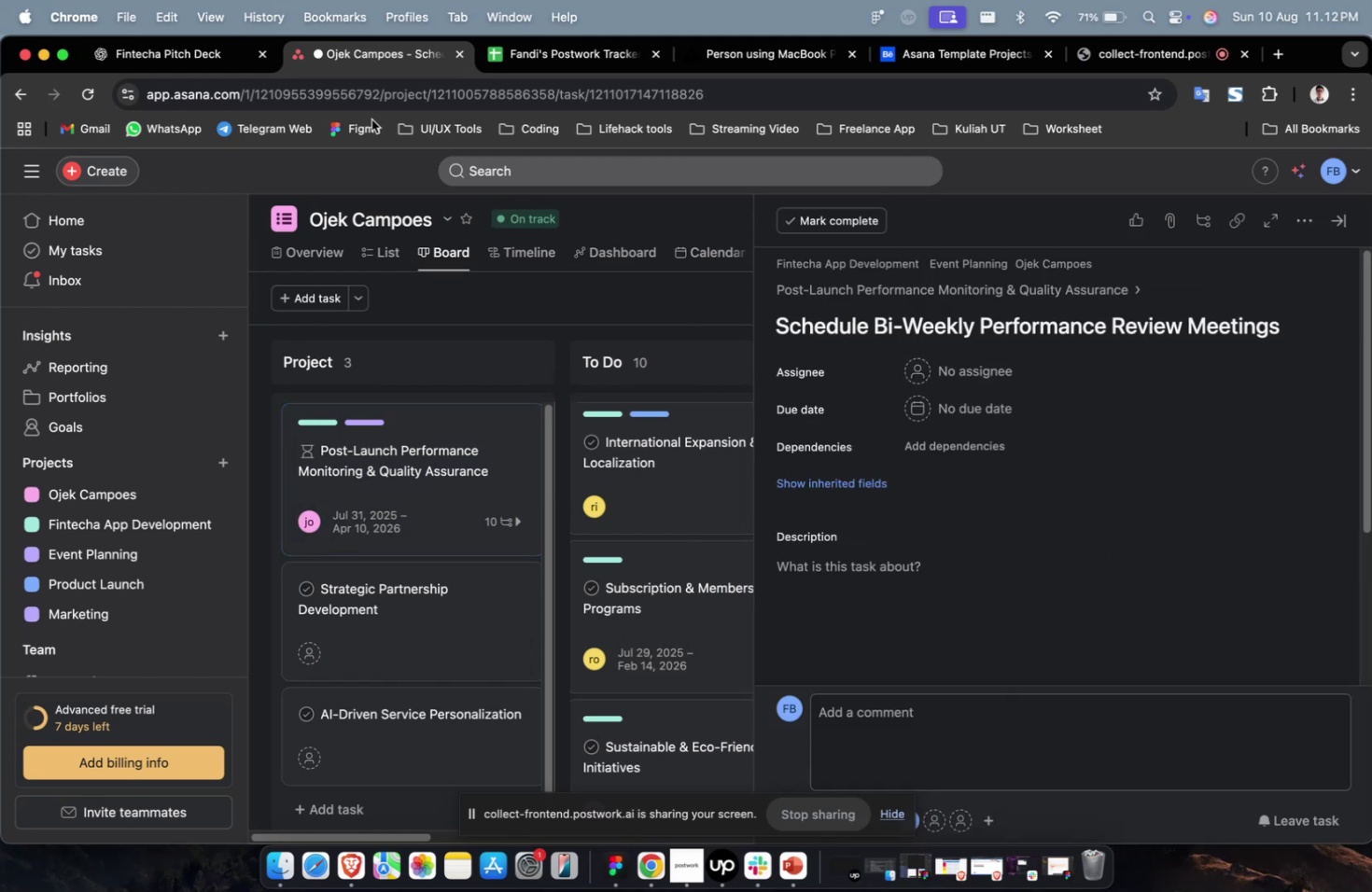 
left_click([184, 70])
 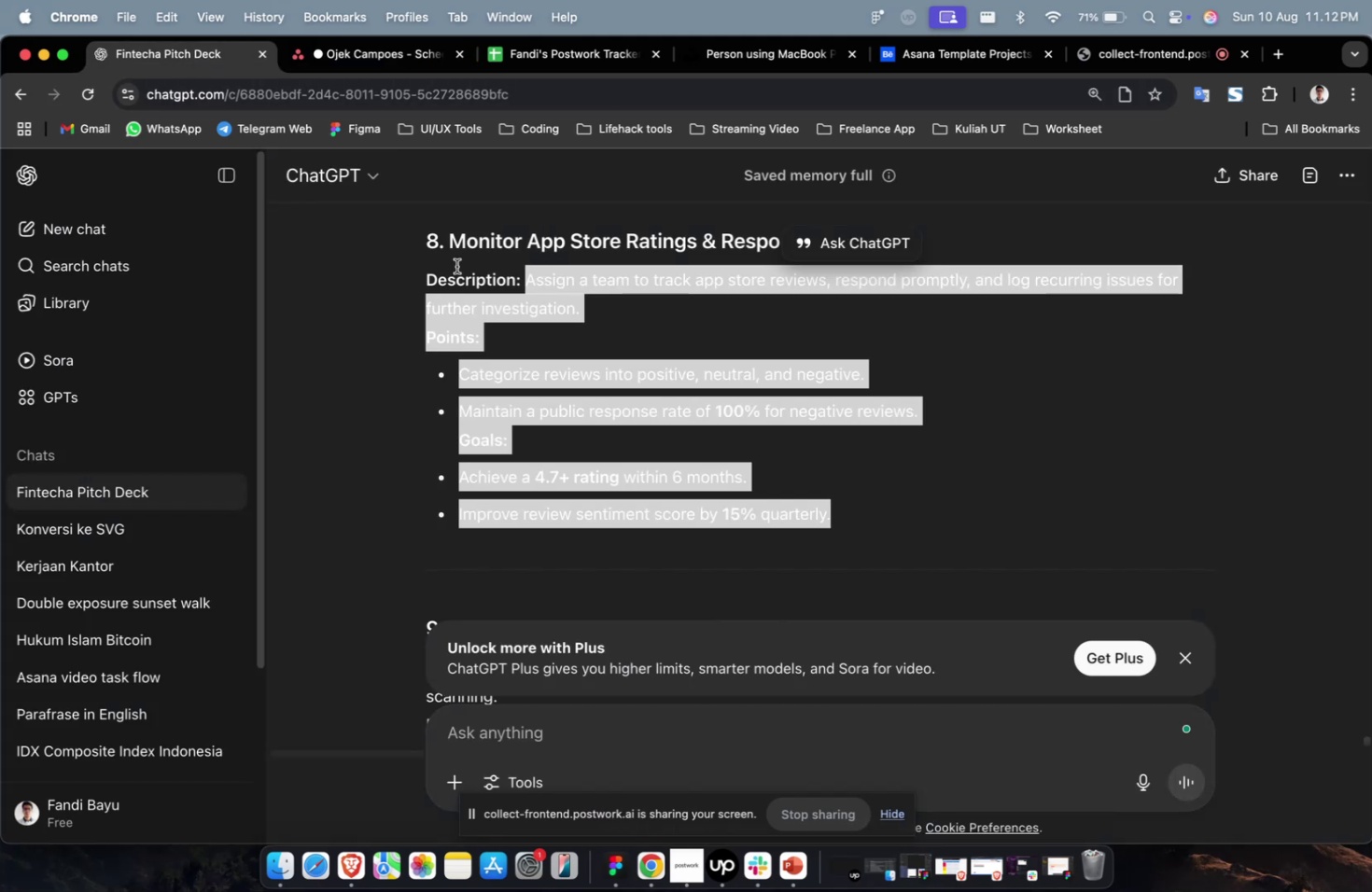 
scroll: coordinate [617, 376], scroll_direction: up, amount: 13.0
 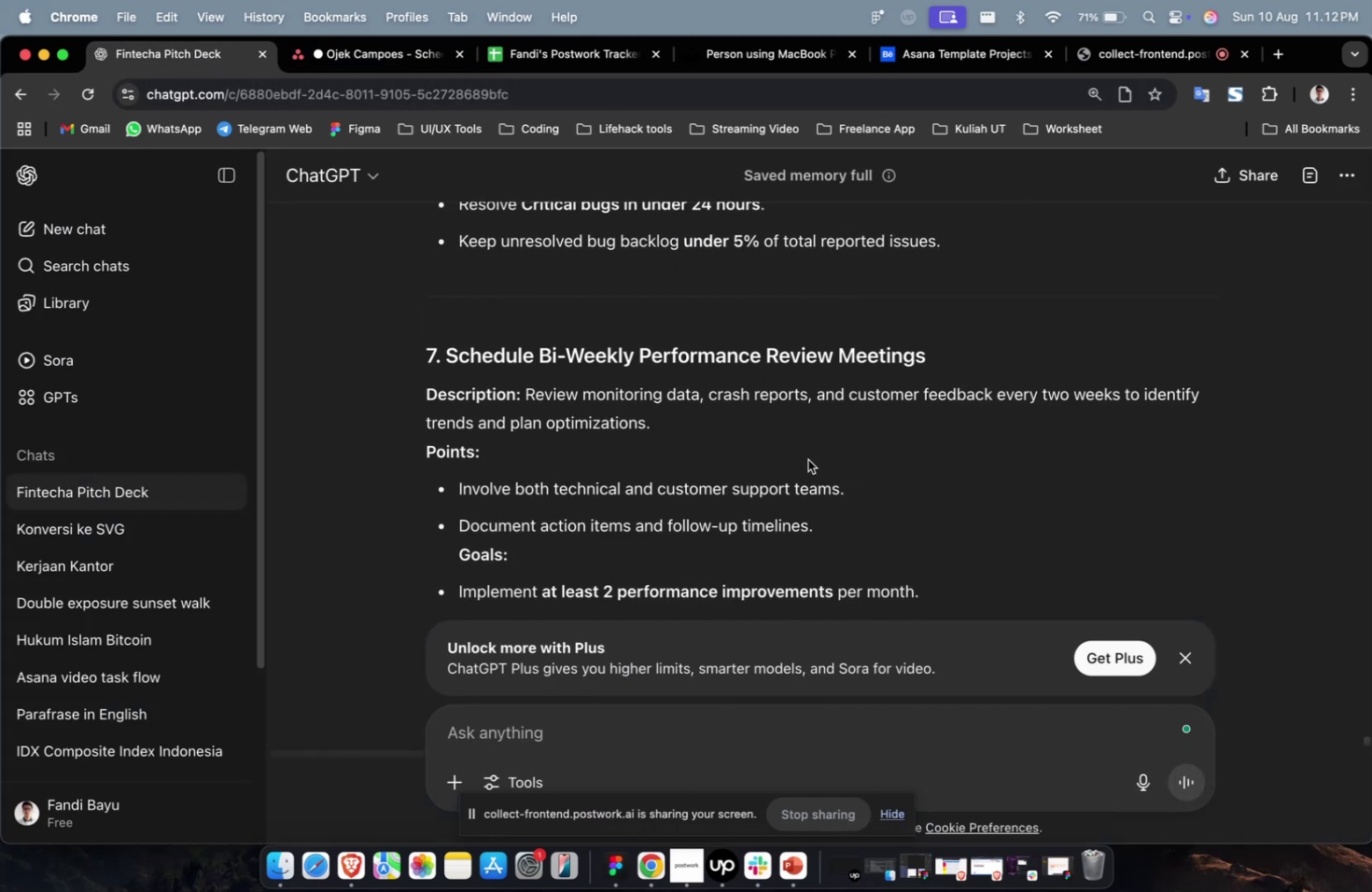 
scroll: coordinate [842, 469], scroll_direction: down, amount: 4.0
 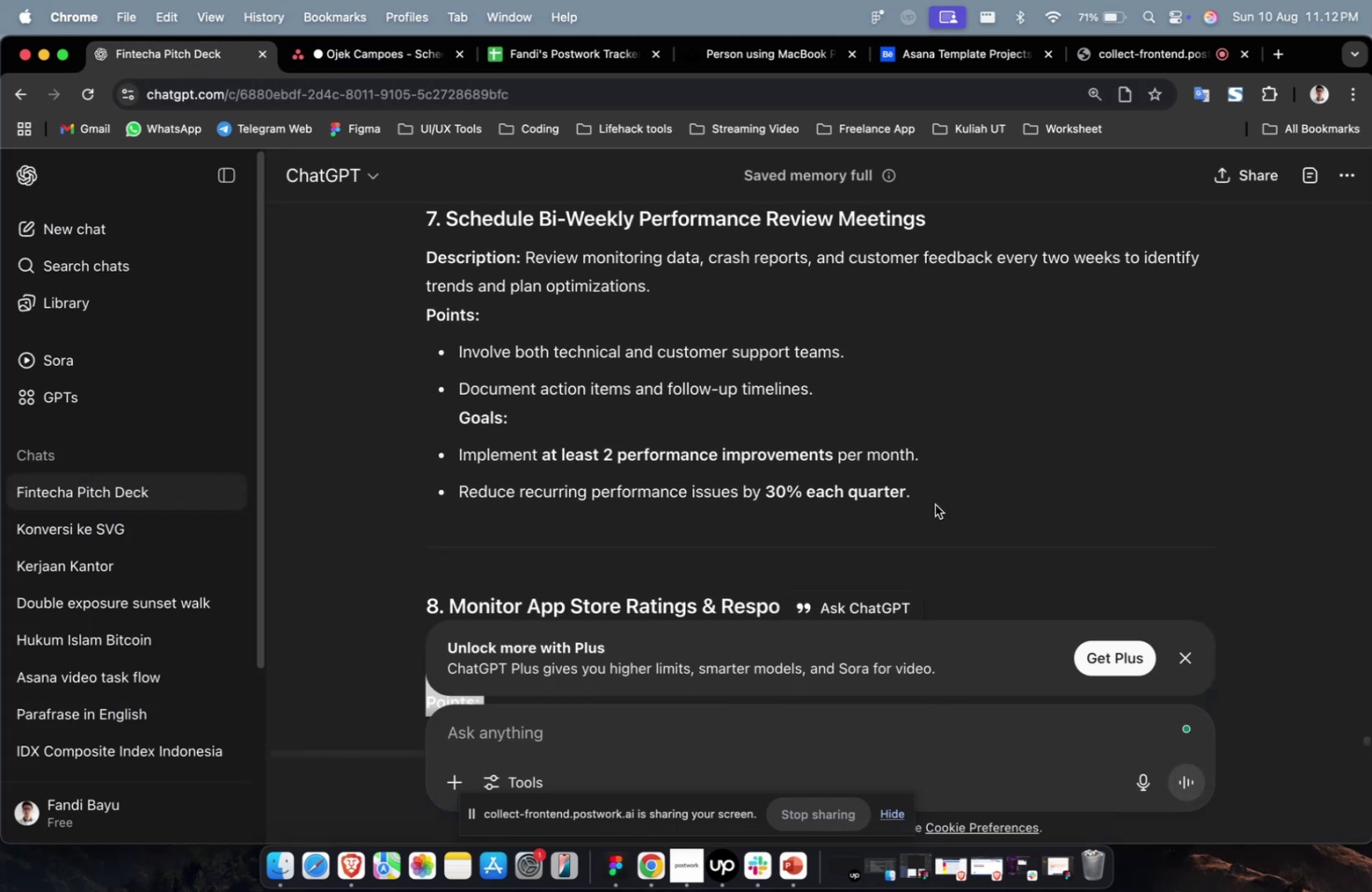 
left_click_drag(start_coordinate=[938, 510], to_coordinate=[528, 263])
 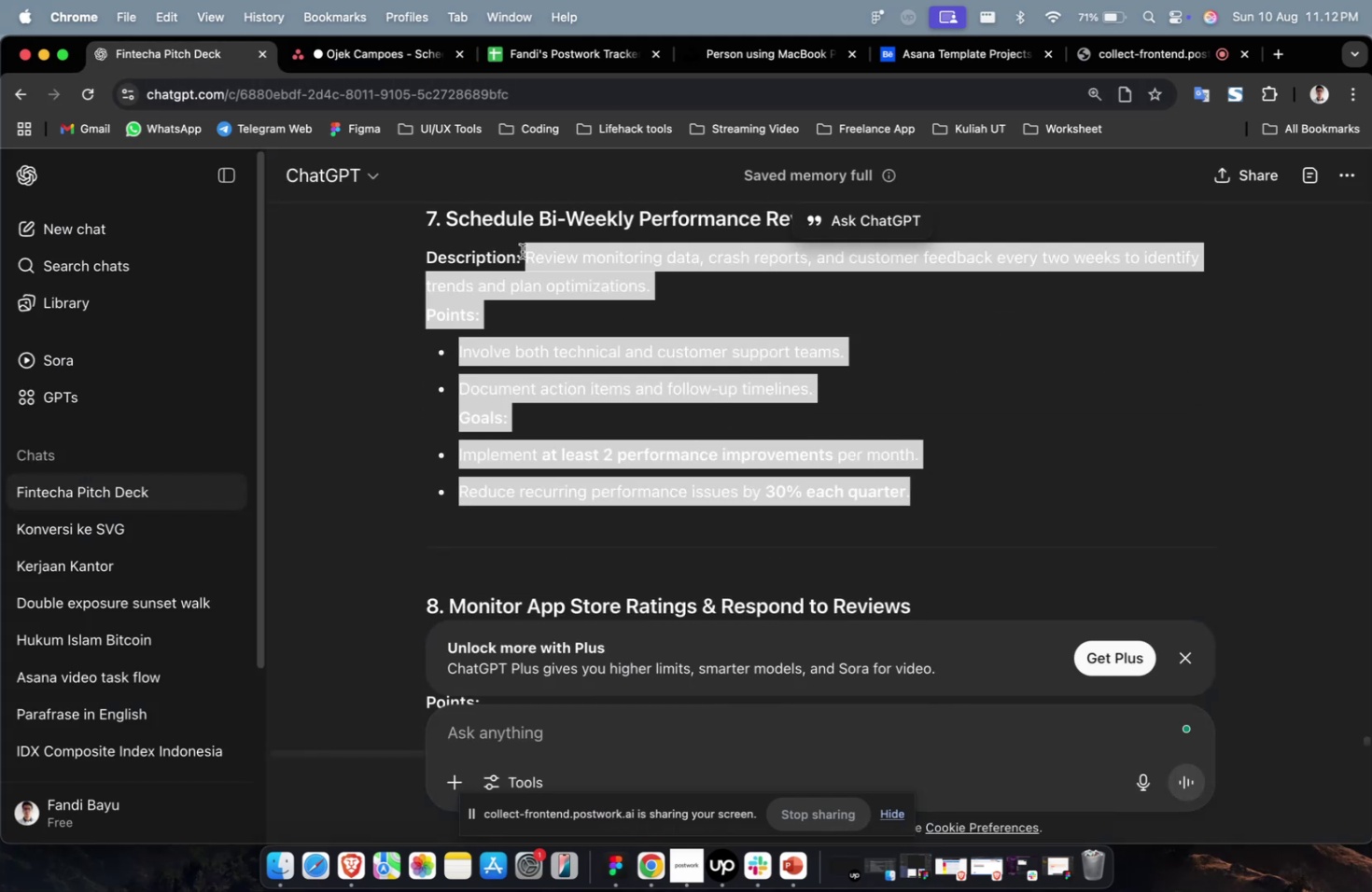 
key(Meta+C)
 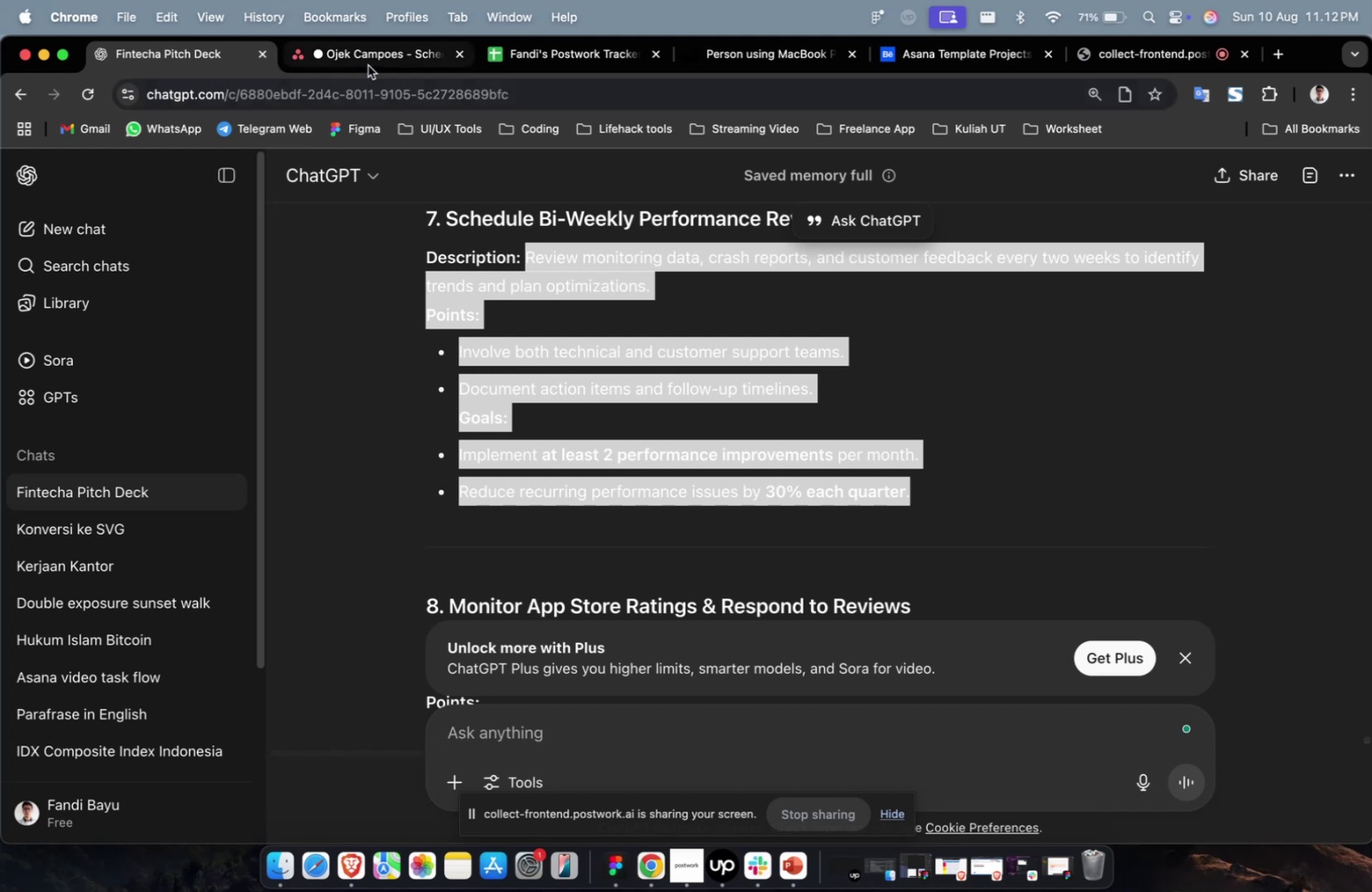 
left_click([368, 65])
 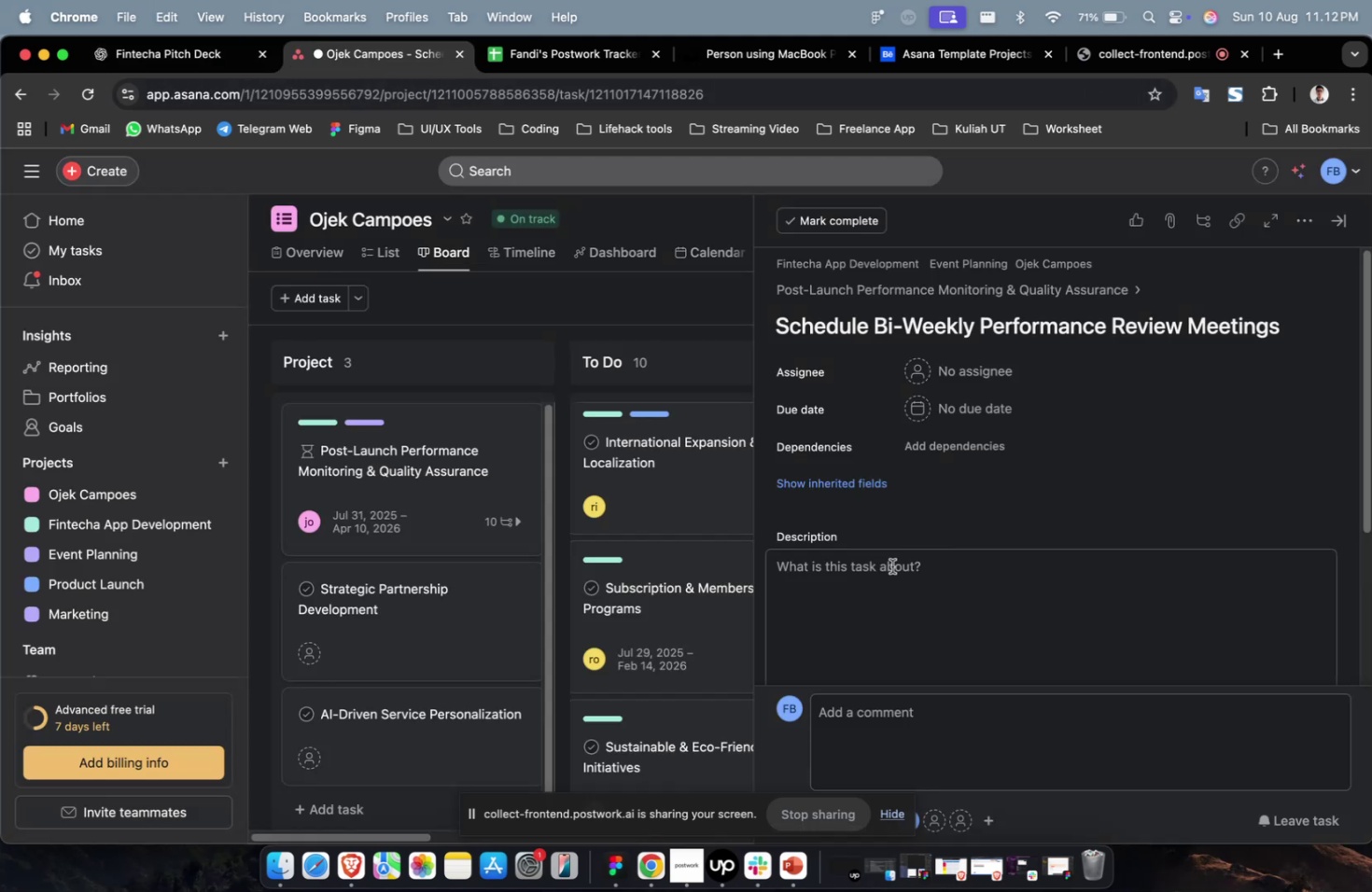 
double_click([893, 571])
 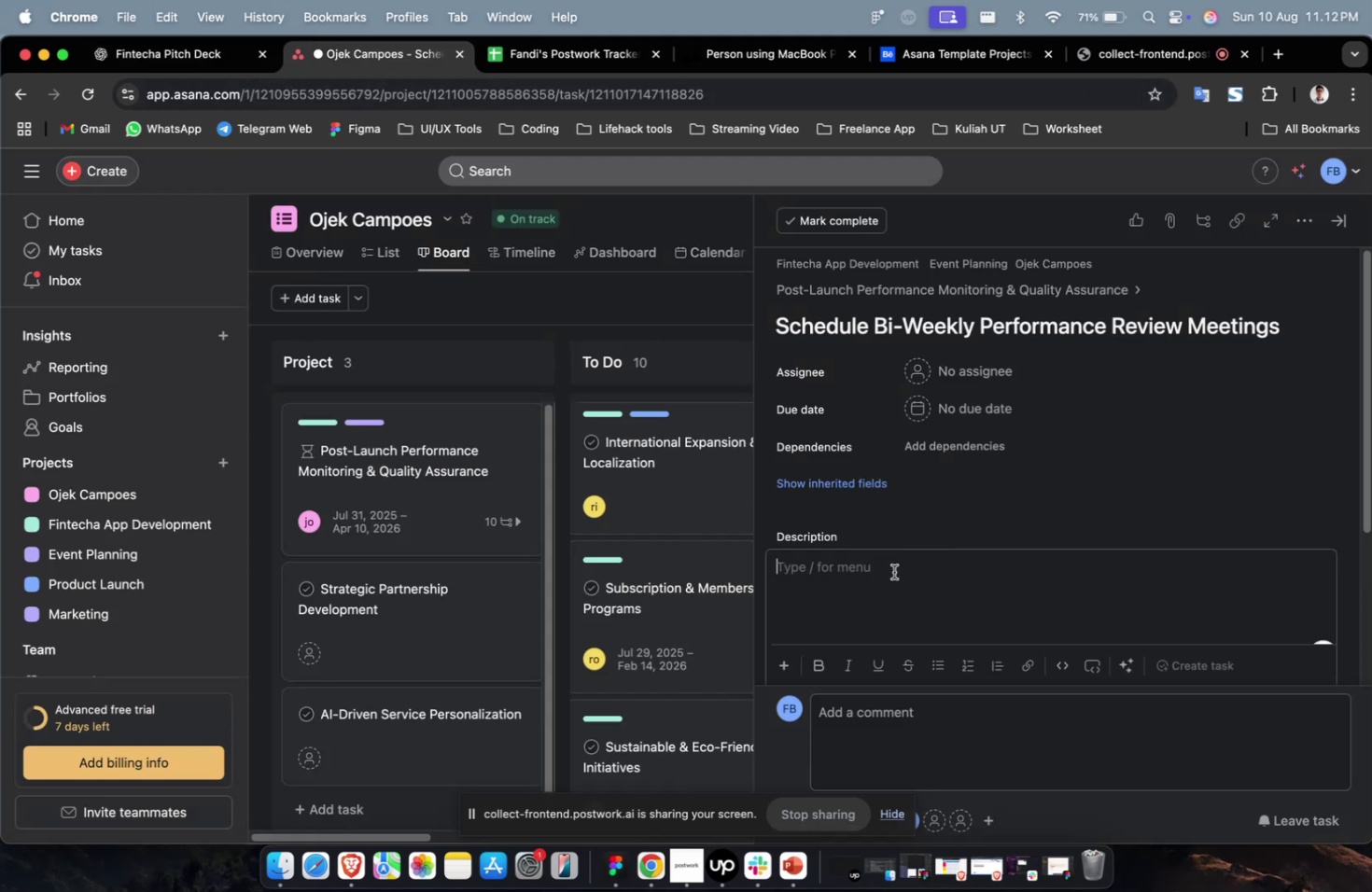 
key(Meta+V)
 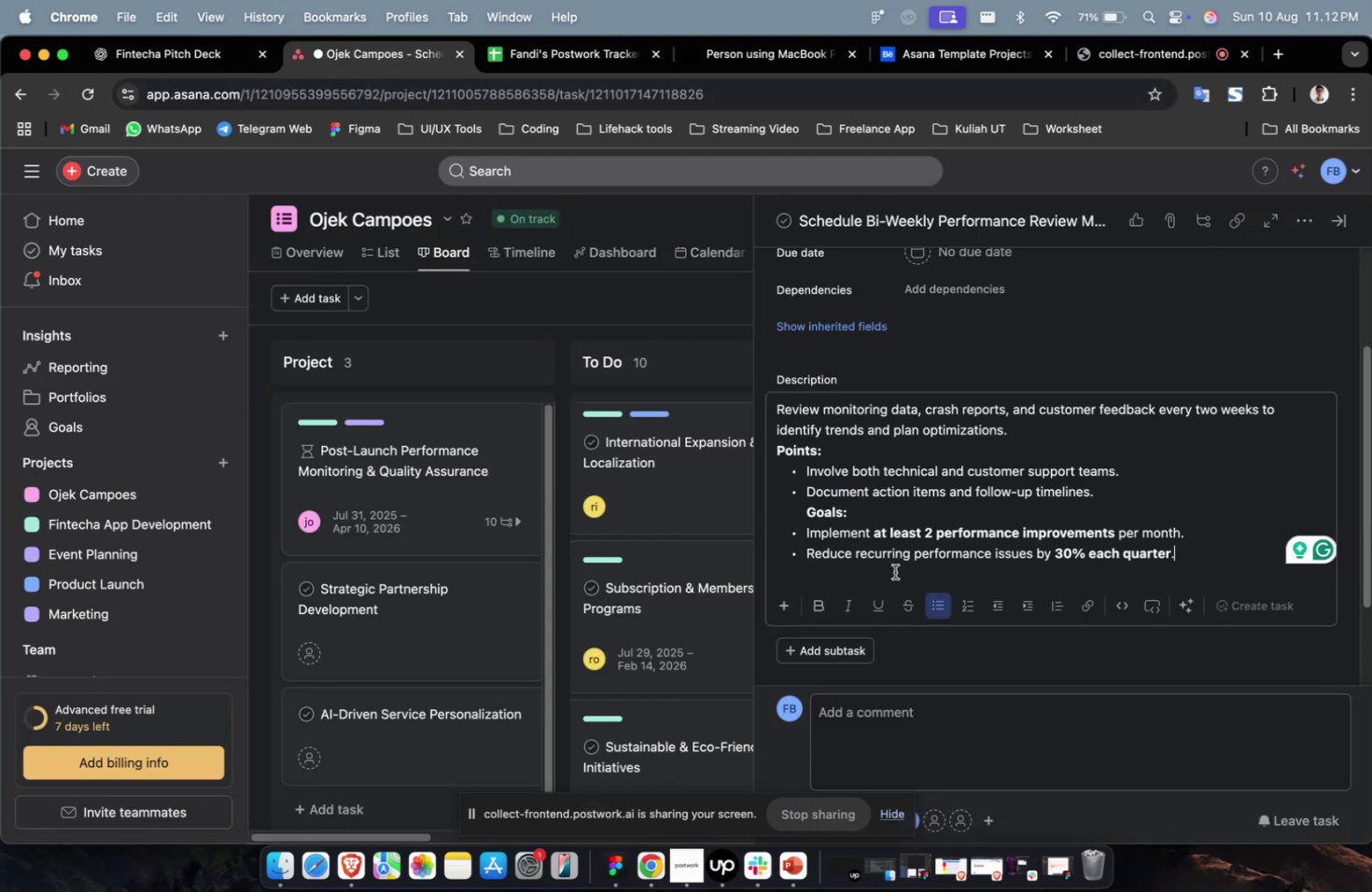 
wait(10.48)
 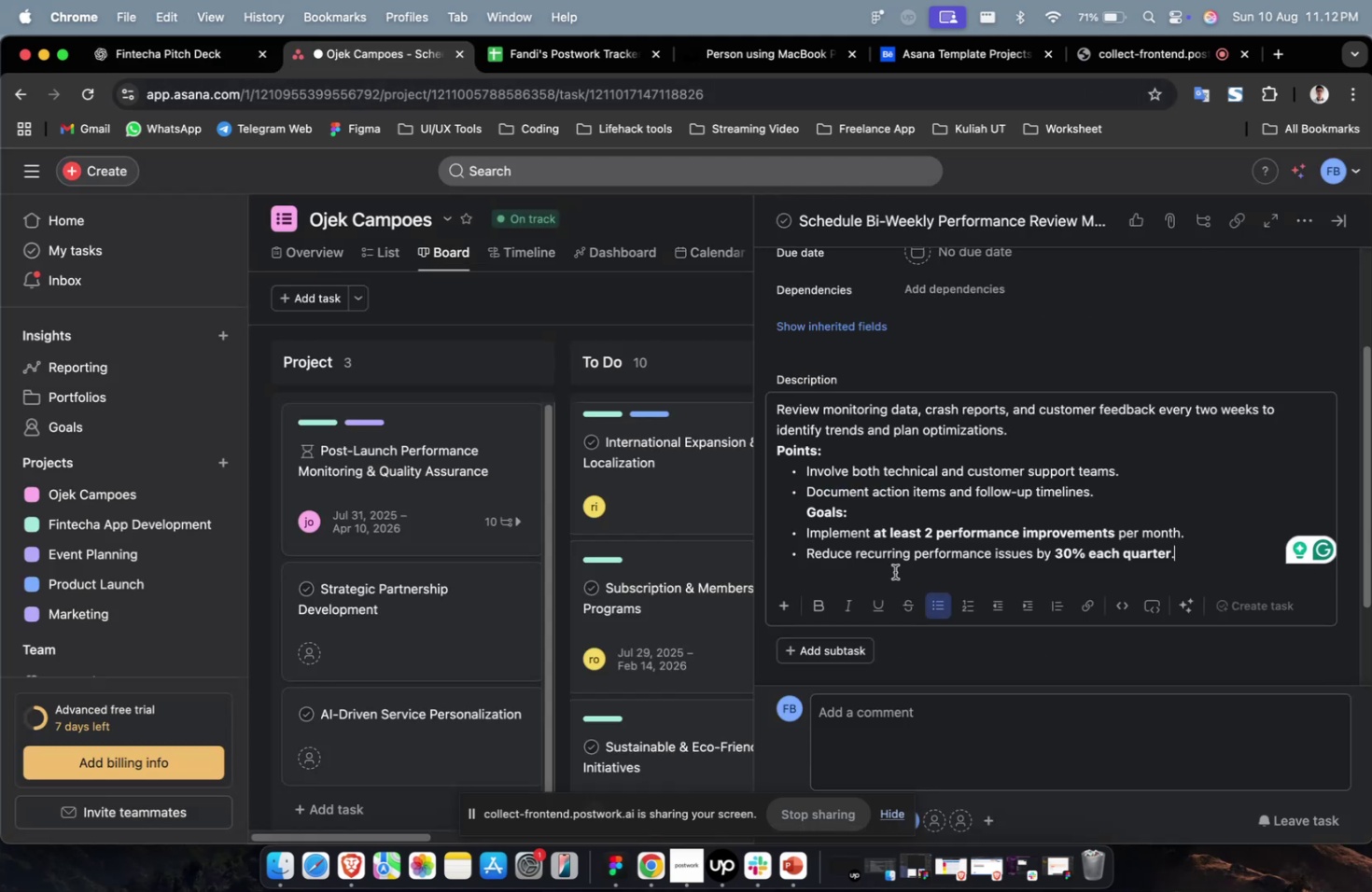 
left_click_drag(start_coordinate=[894, 571], to_coordinate=[903, 700])
 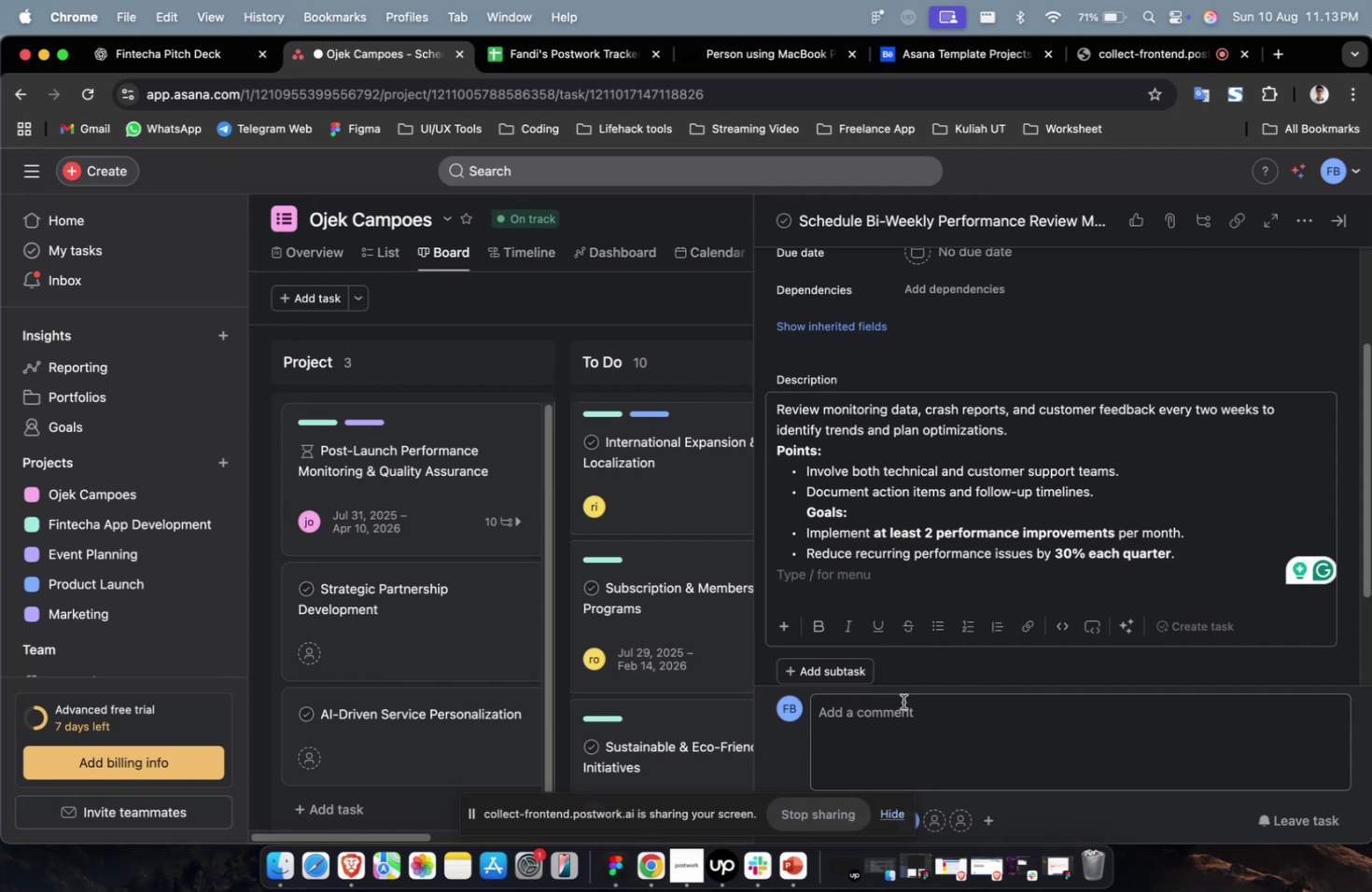 
wait(19.56)
 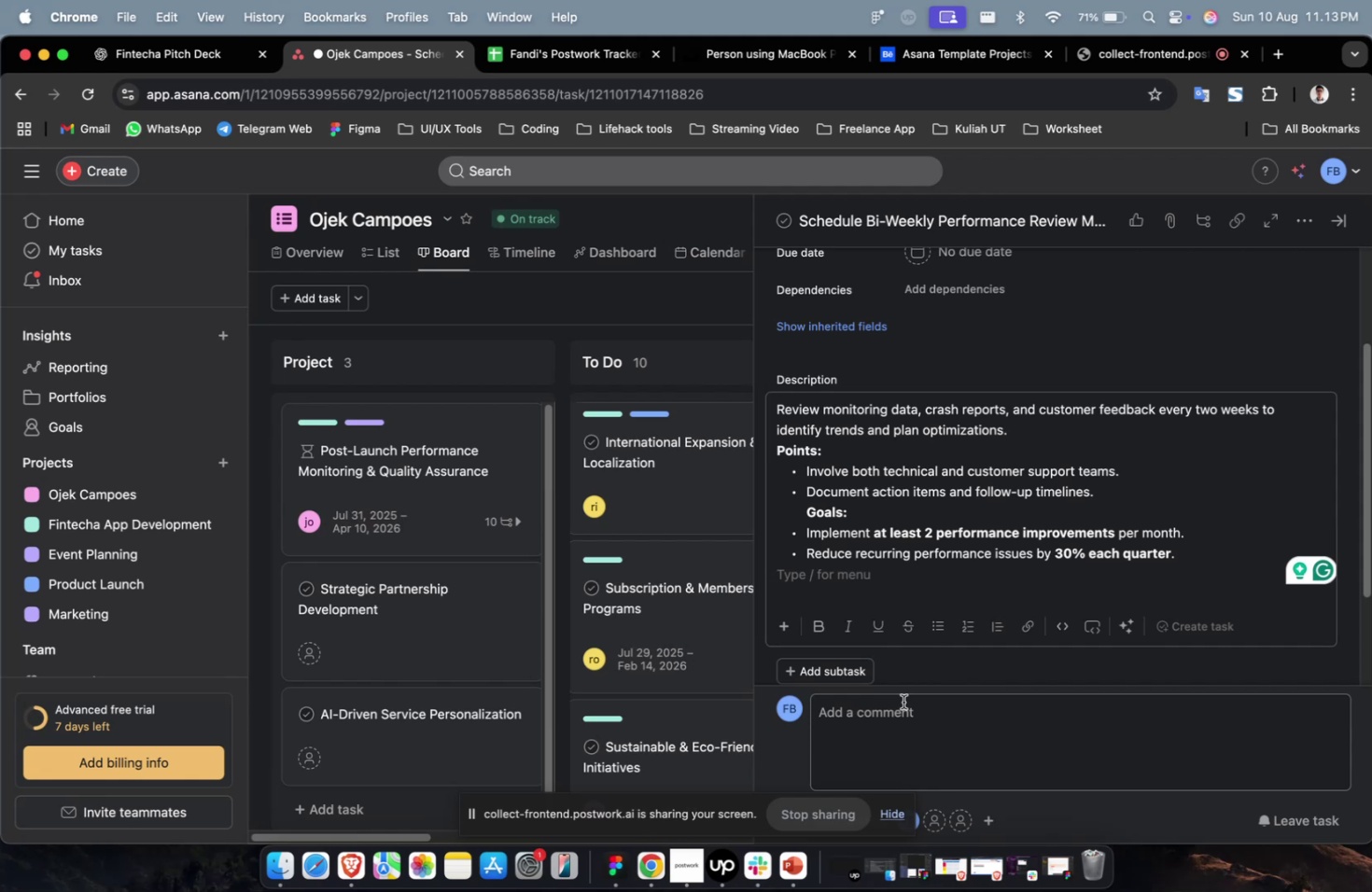 
scroll: coordinate [1051, 423], scroll_direction: up, amount: 4.0
 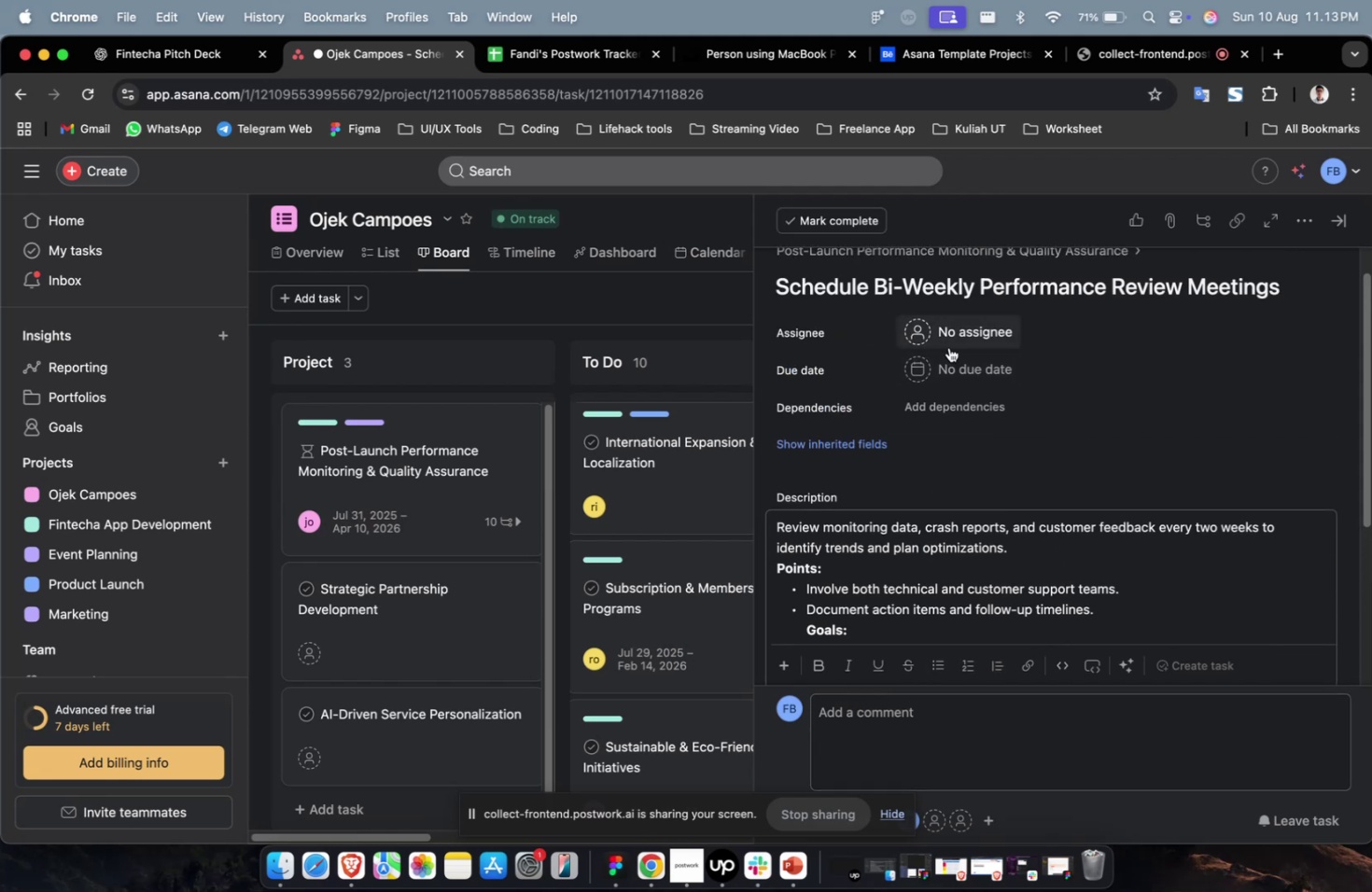 
left_click([948, 347])
 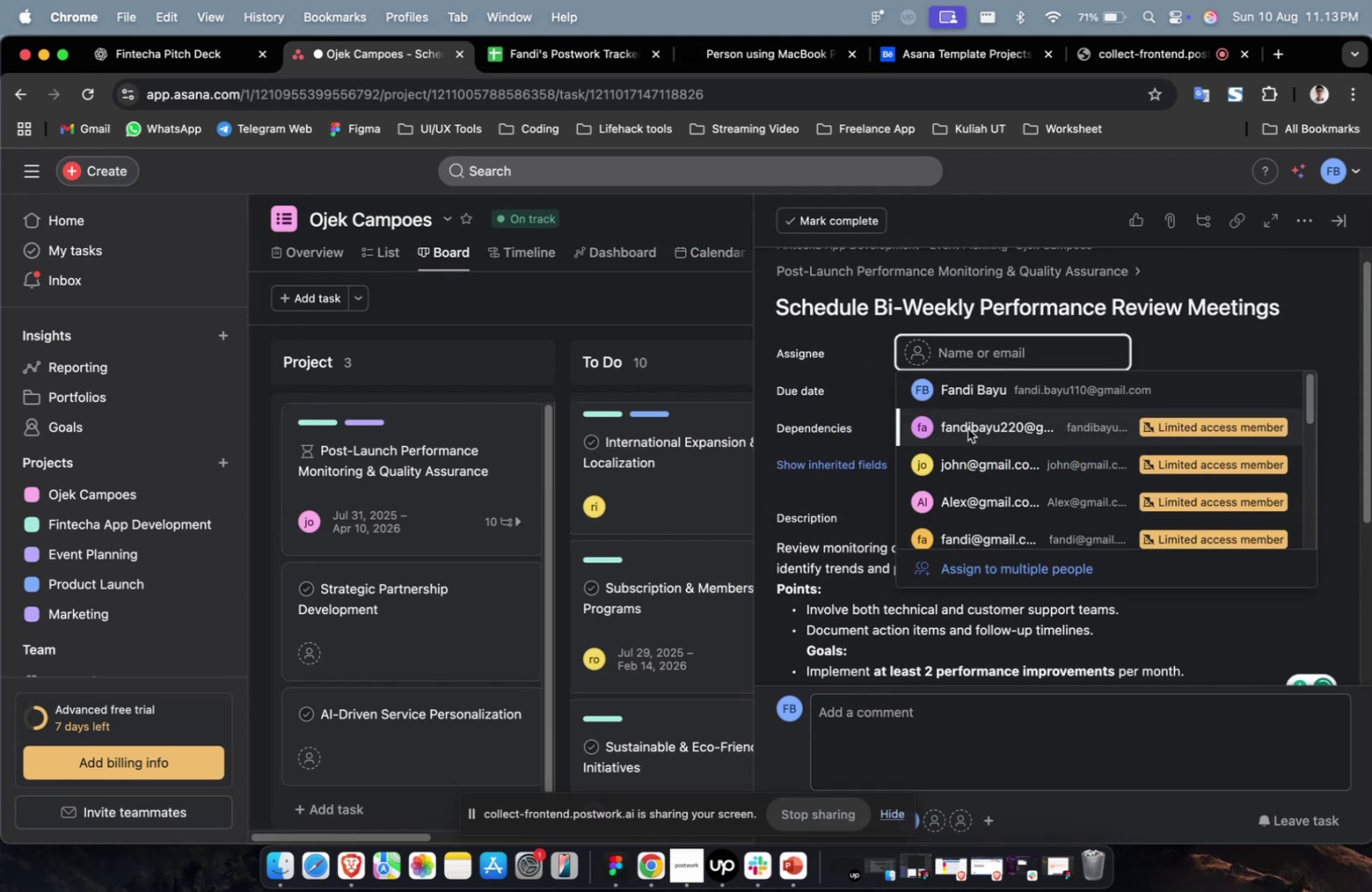 
left_click([967, 428])
 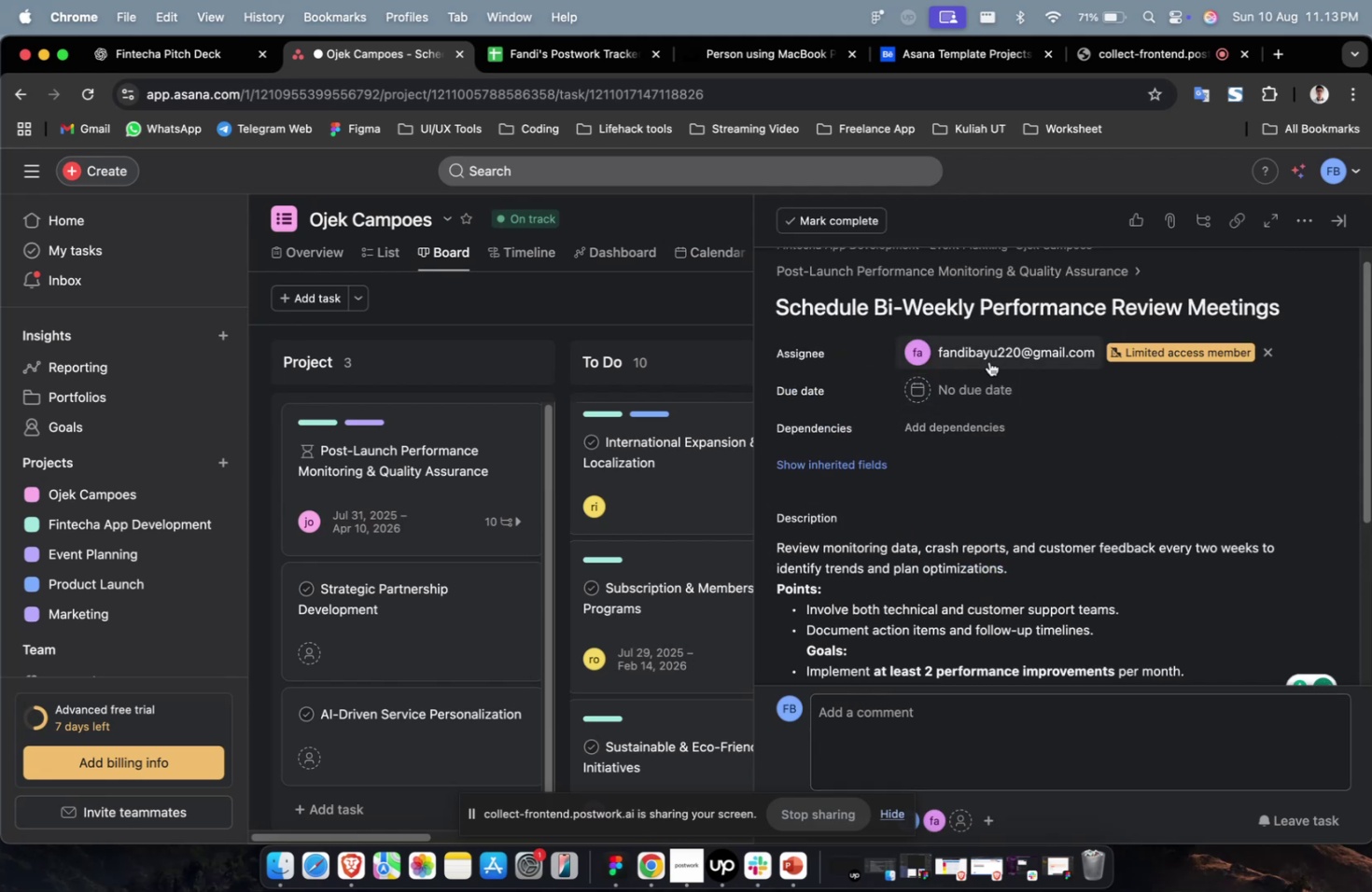 
left_click([988, 361])
 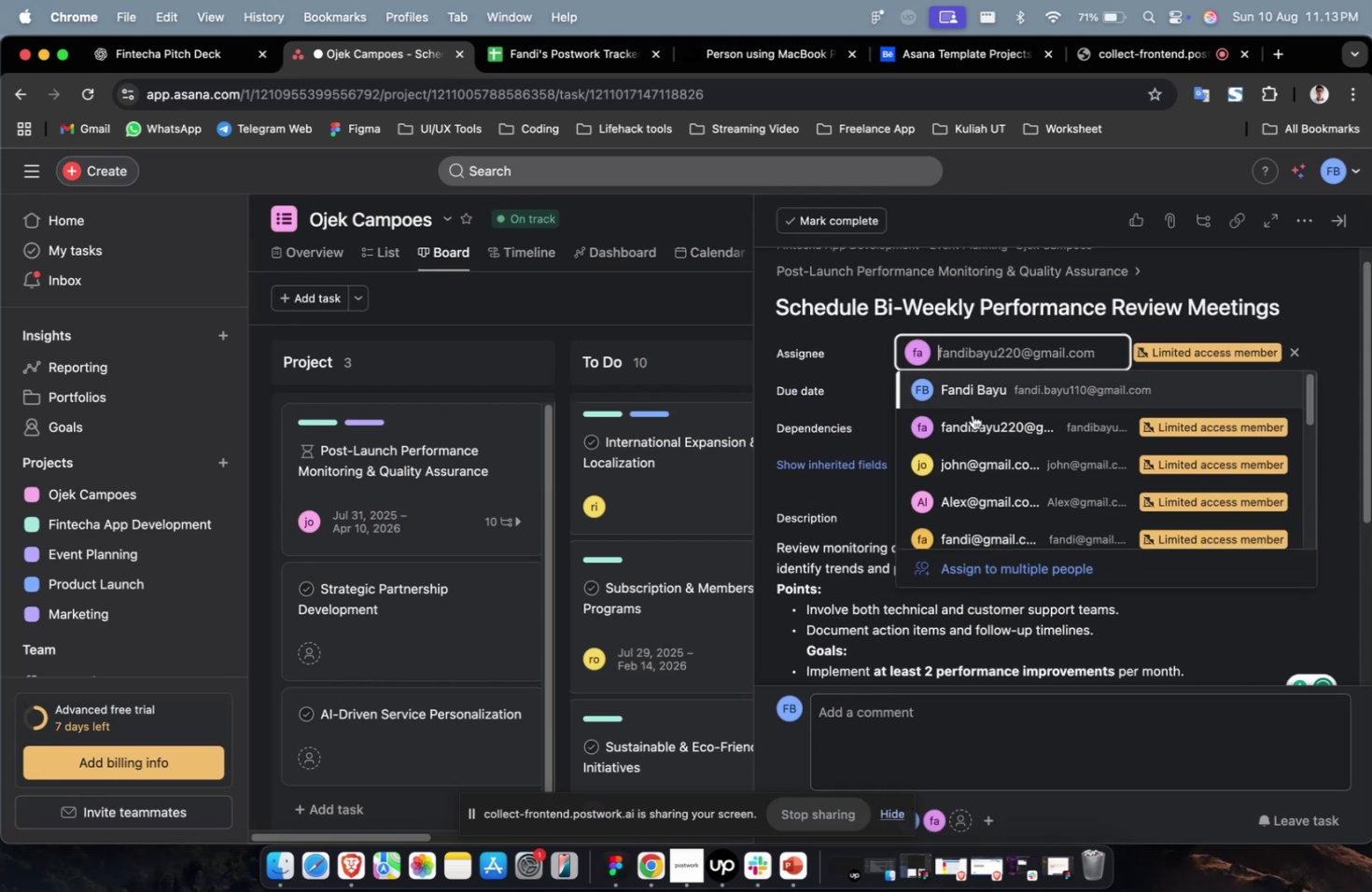 
scroll: coordinate [959, 453], scroll_direction: down, amount: 3.0
 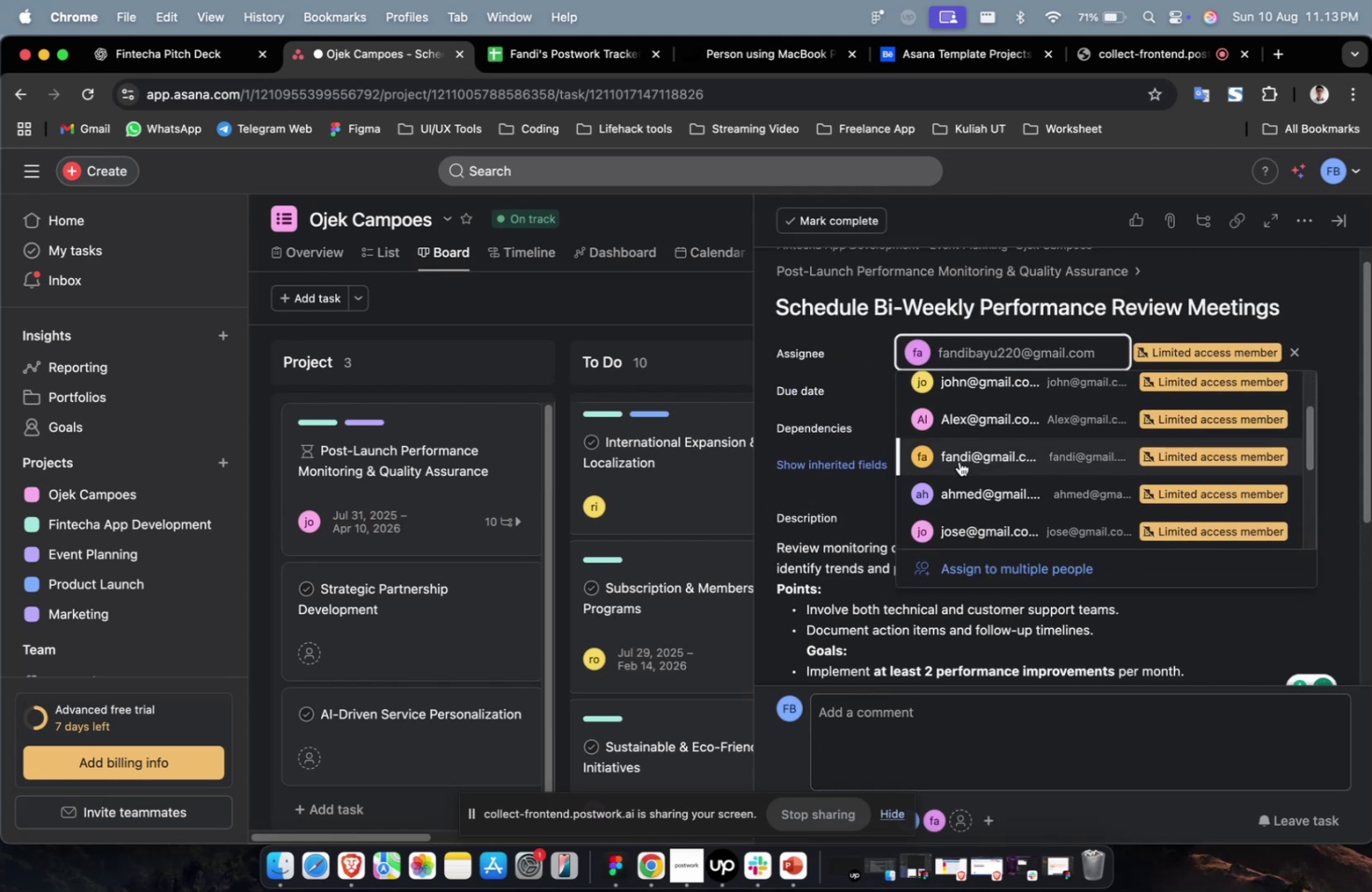 
left_click([959, 461])
 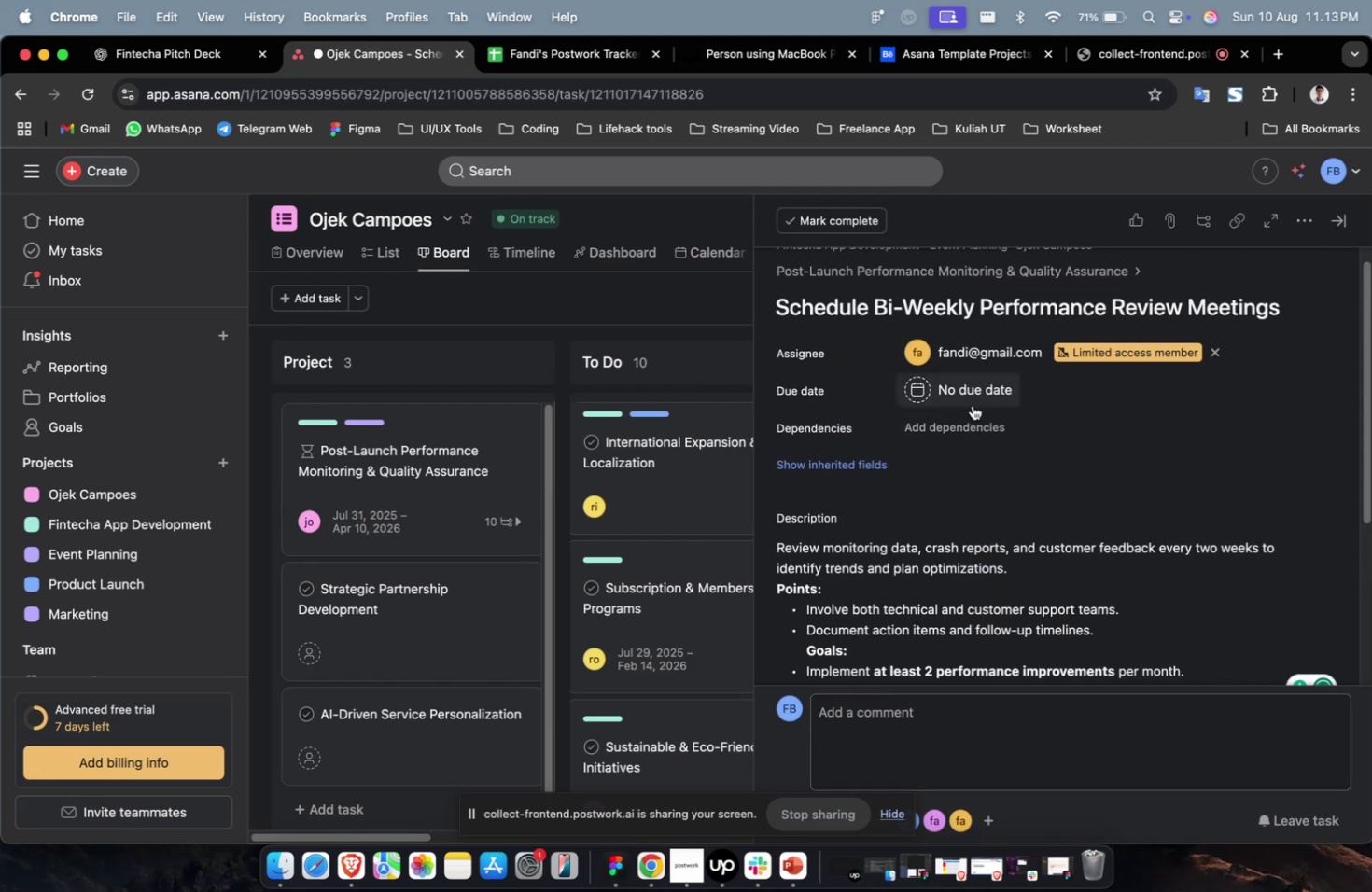 
double_click([972, 405])
 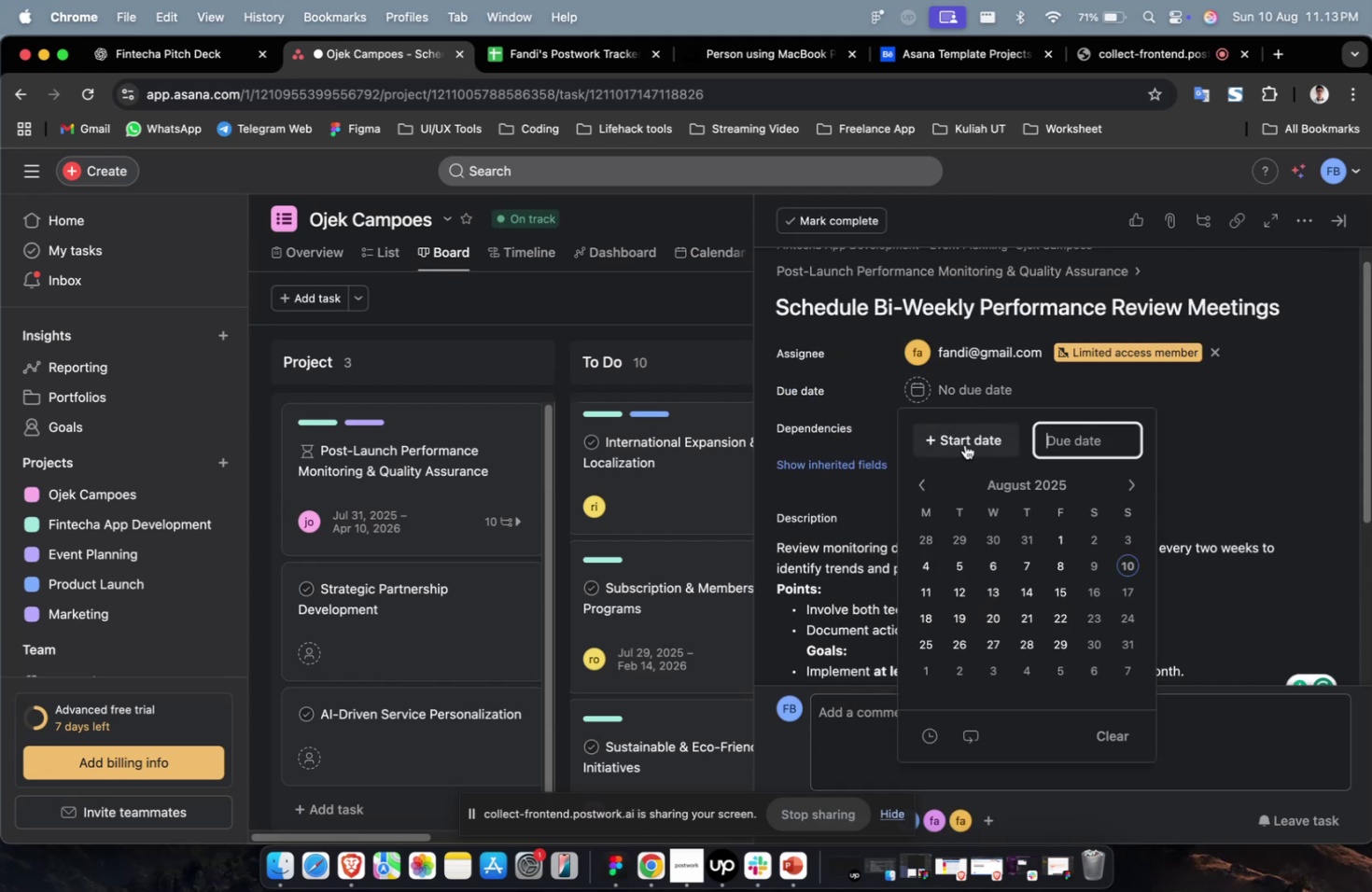 
triple_click([965, 442])
 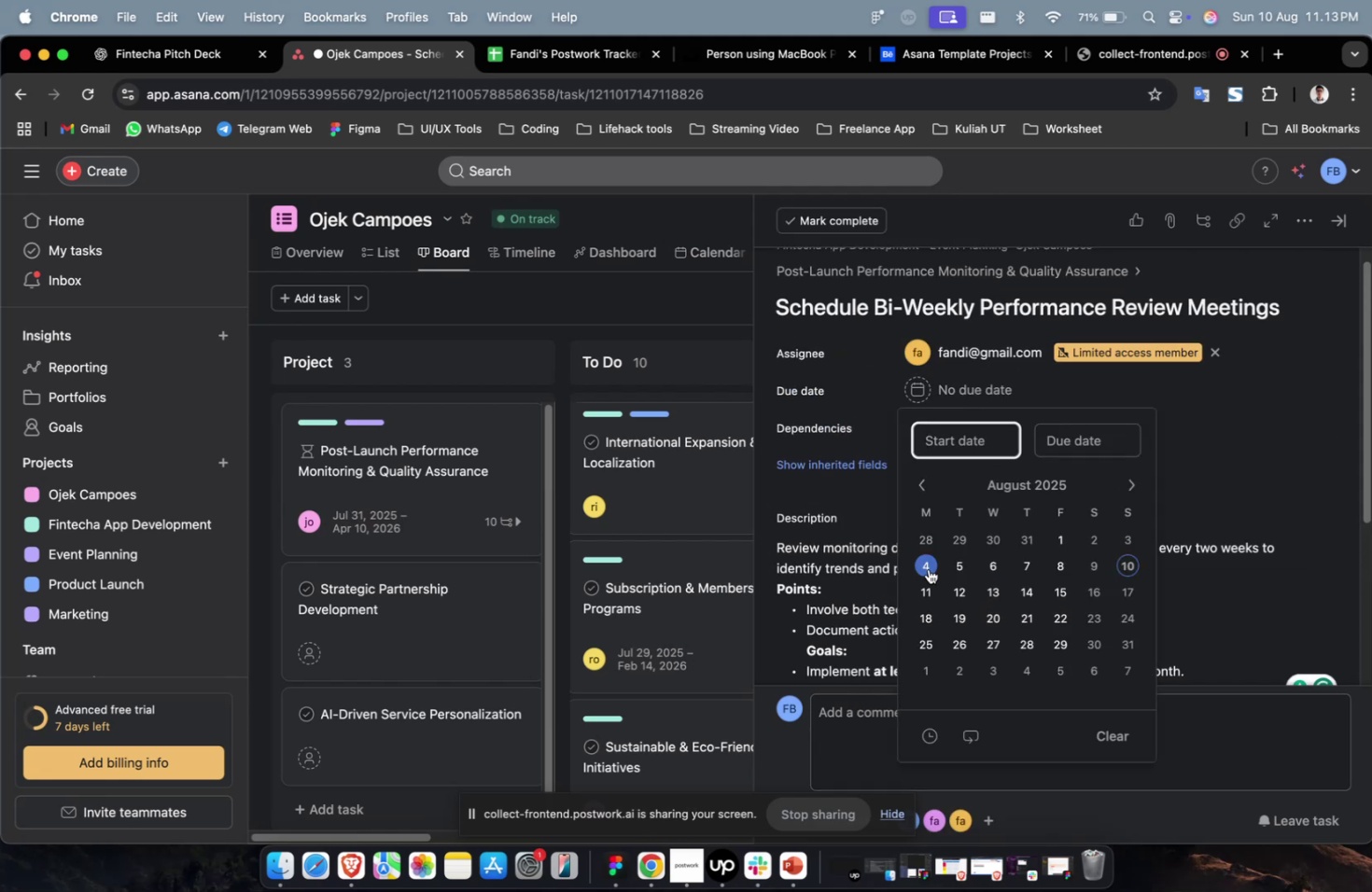 
left_click([925, 564])
 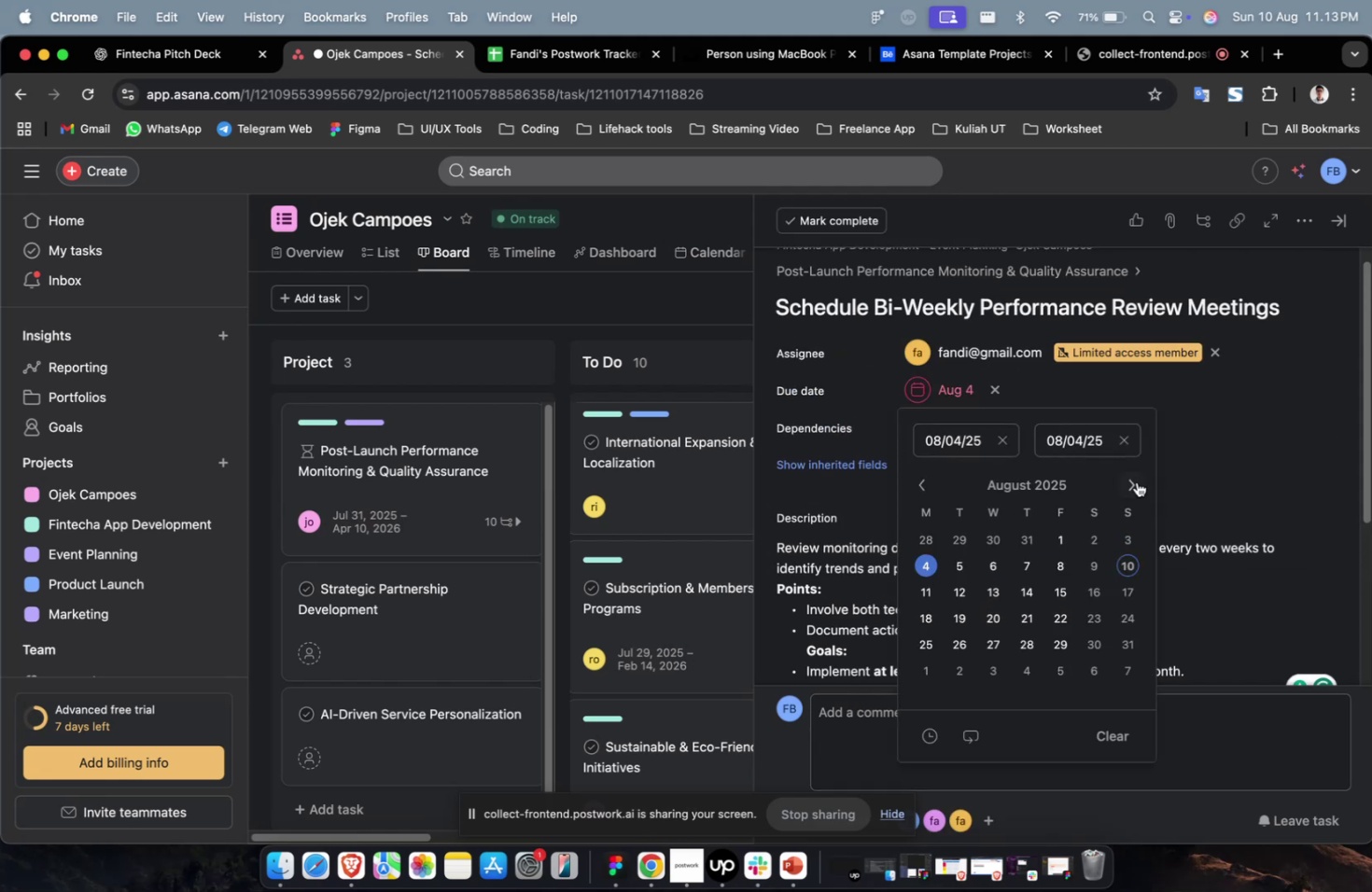 
left_click([1133, 481])
 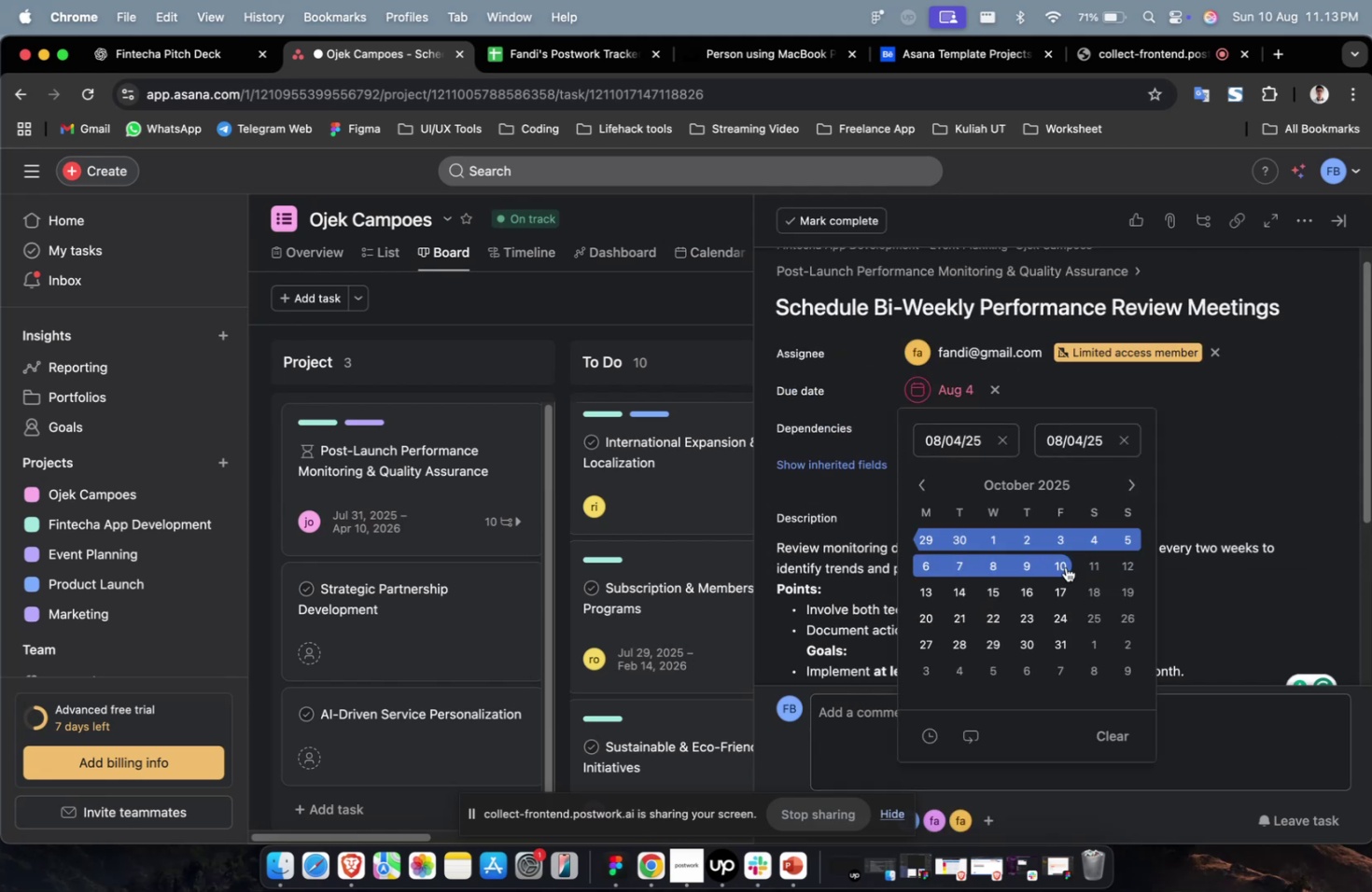 
left_click([1058, 568])
 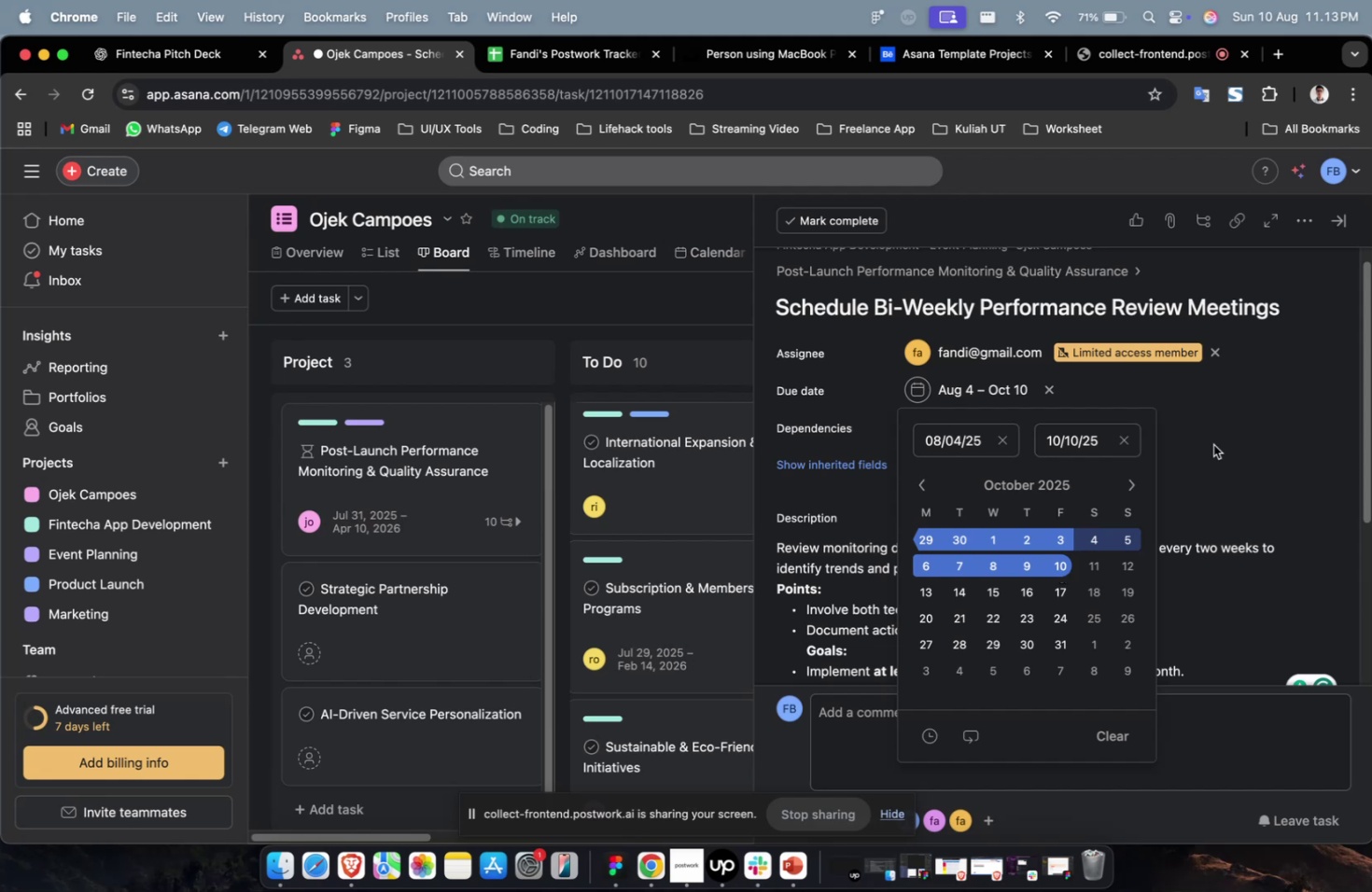 
double_click([1212, 444])
 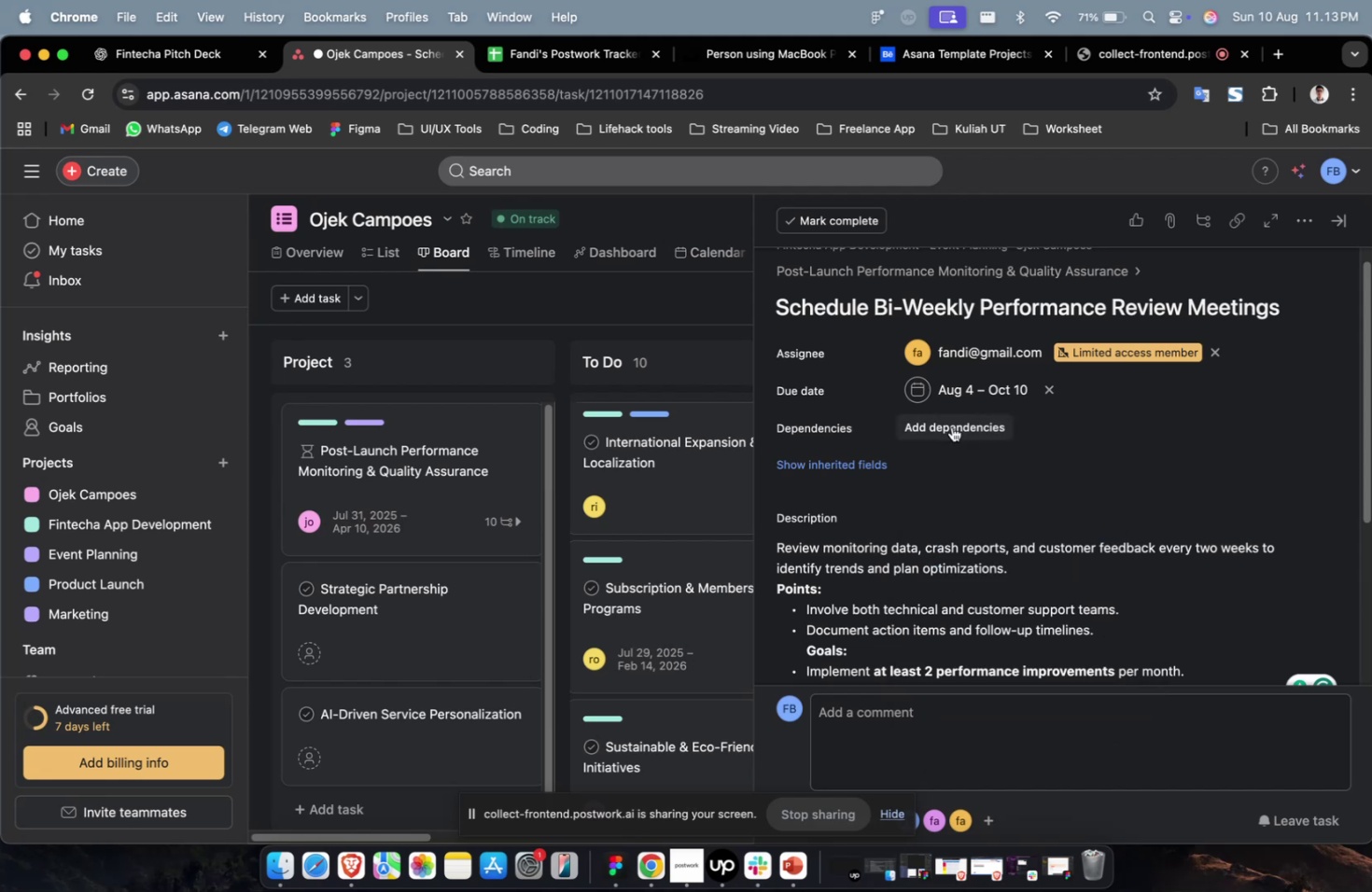 
triple_click([951, 430])
 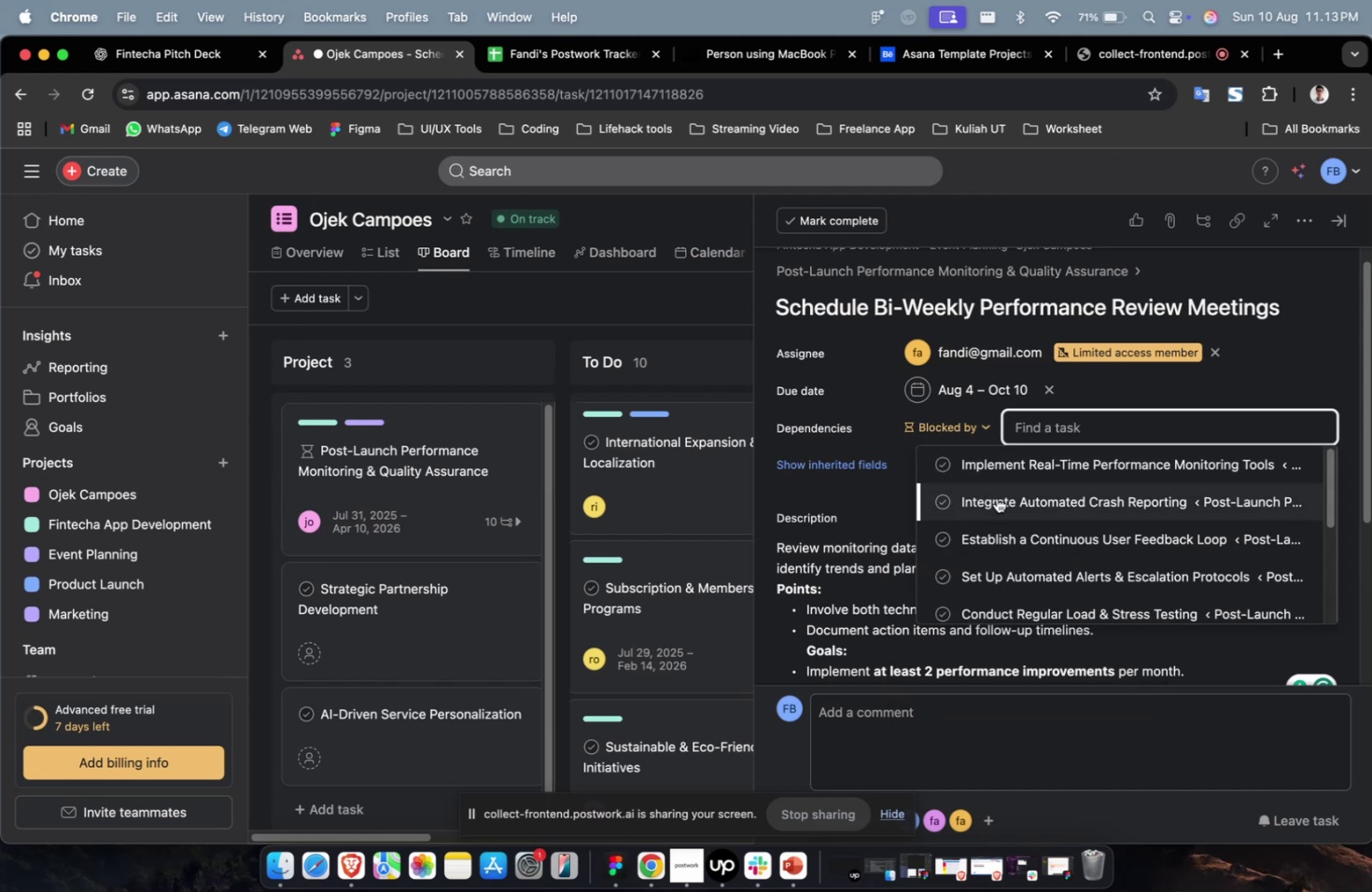 
triple_click([996, 497])
 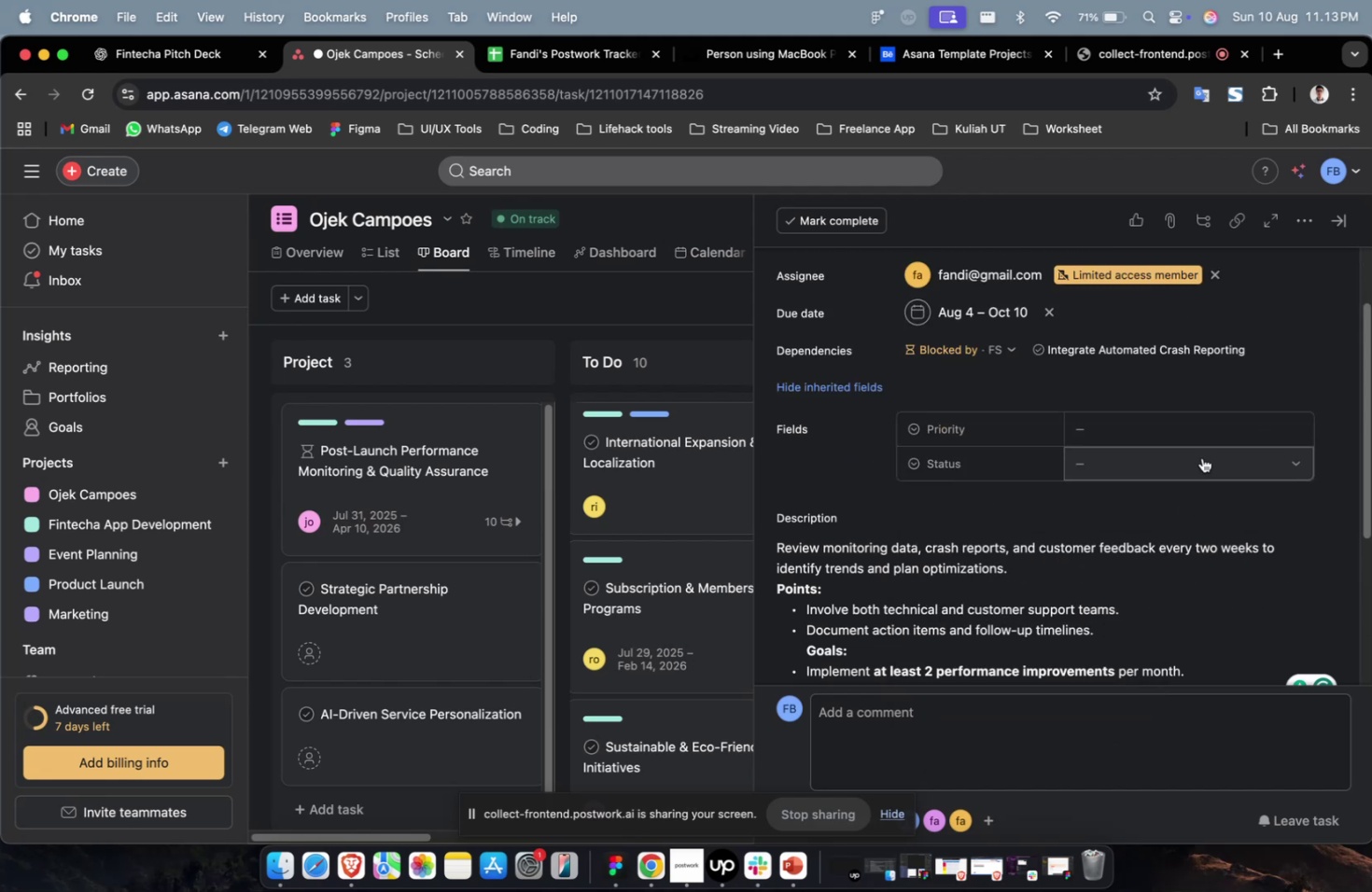 
left_click([1209, 442])
 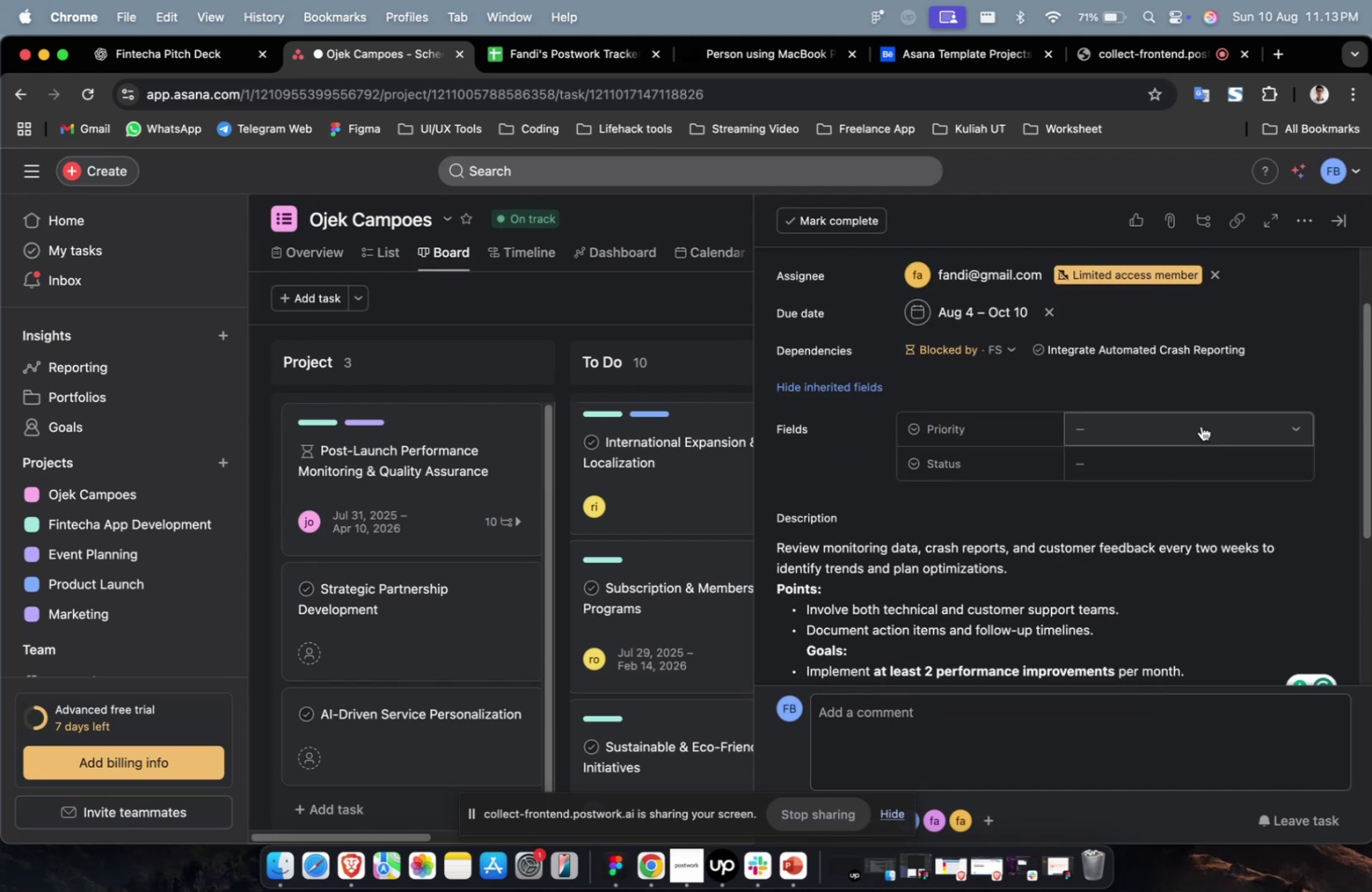 
double_click([1200, 425])
 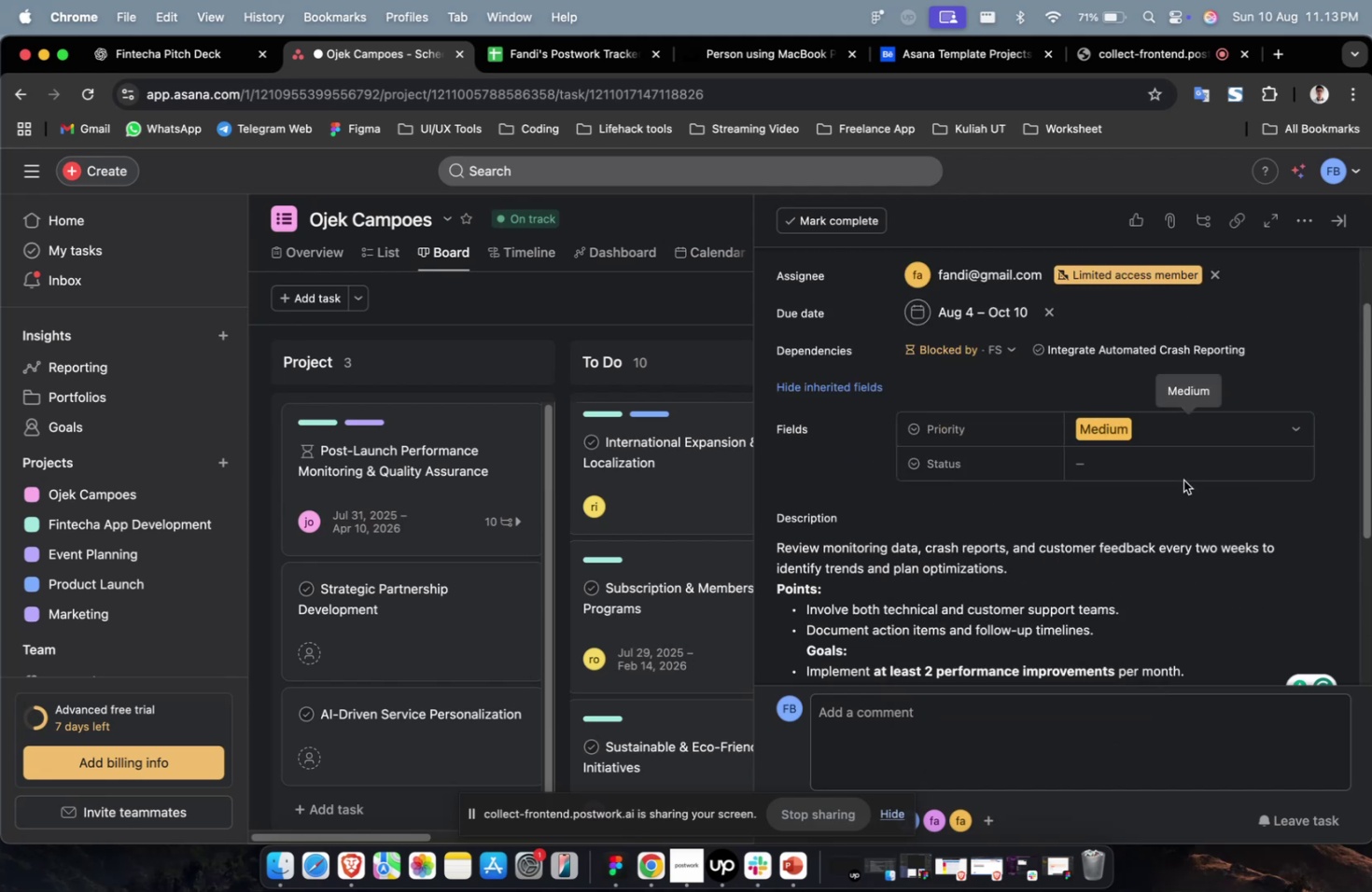 
triple_click([1183, 464])
 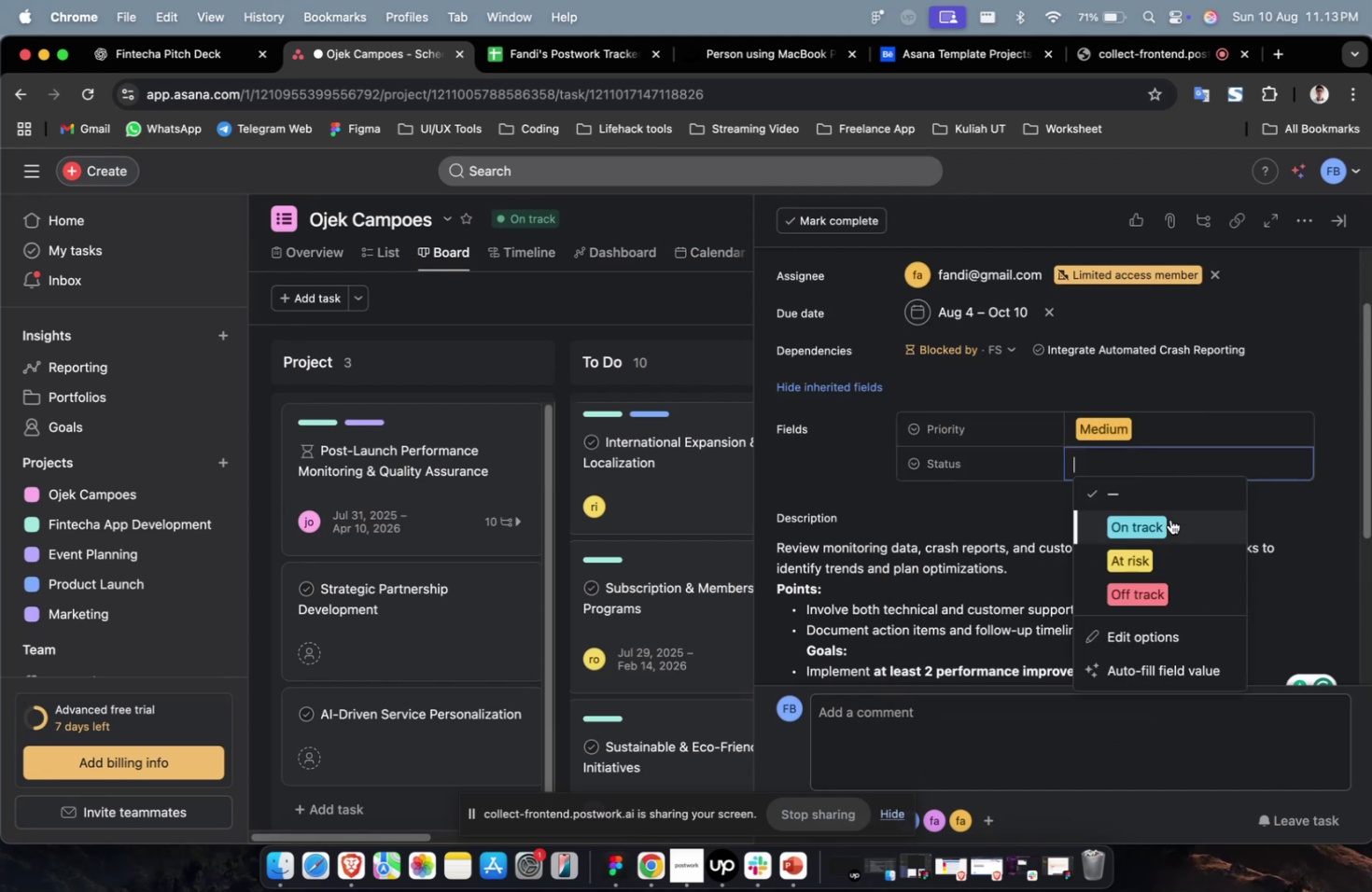 
triple_click([1169, 519])
 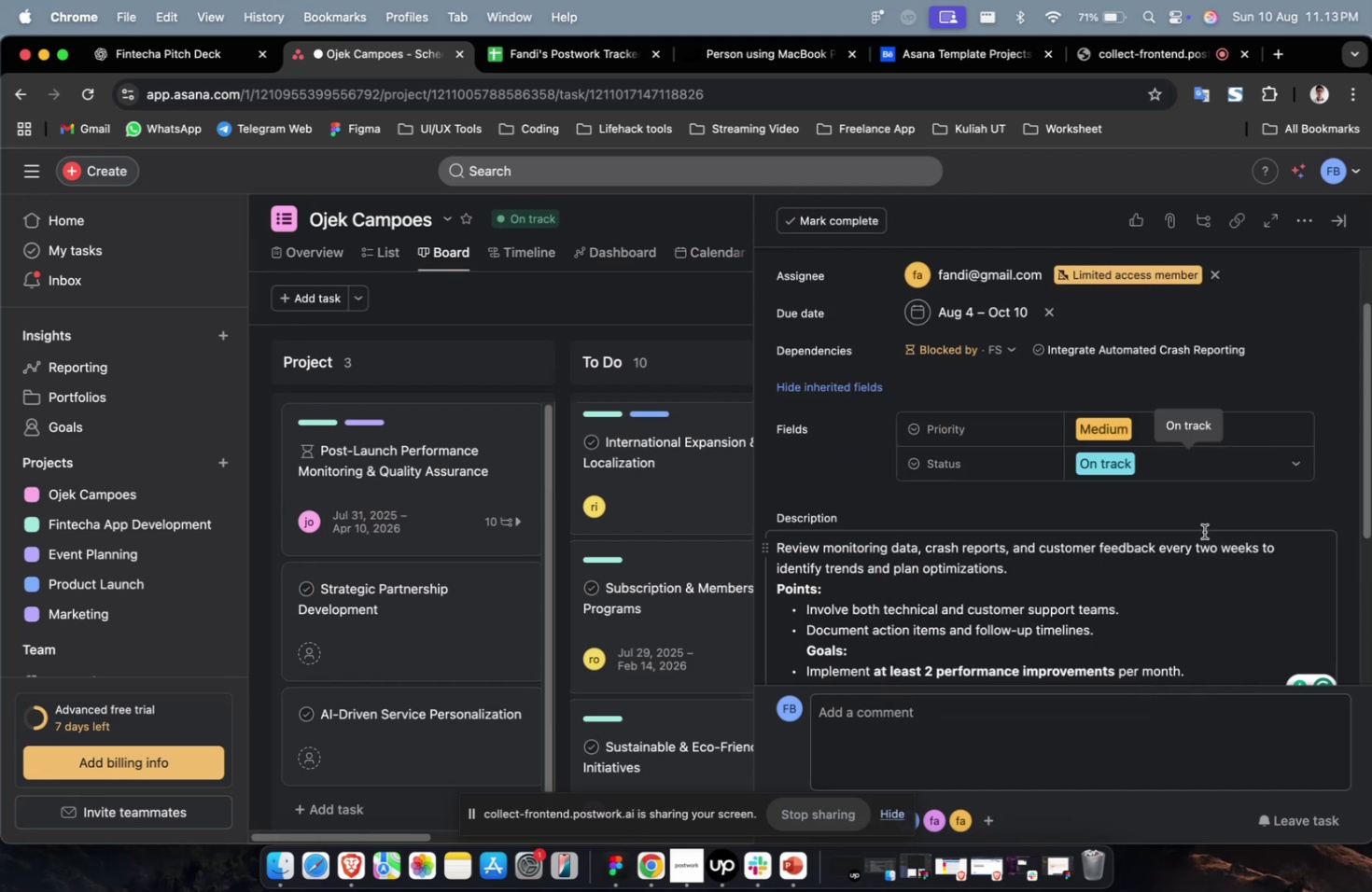 
scroll: coordinate [1095, 445], scroll_direction: up, amount: 4.0
 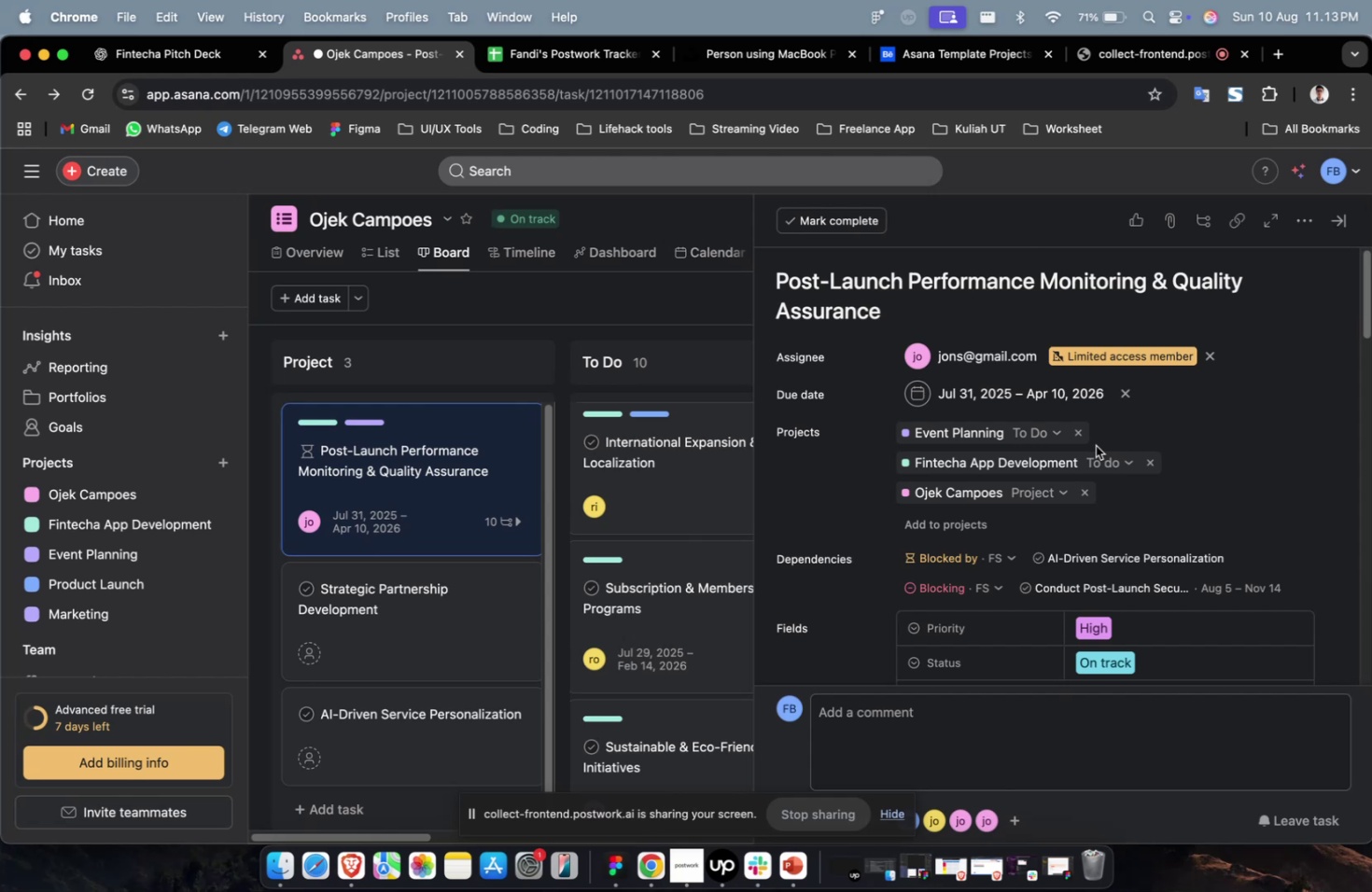 
wait(23.0)
 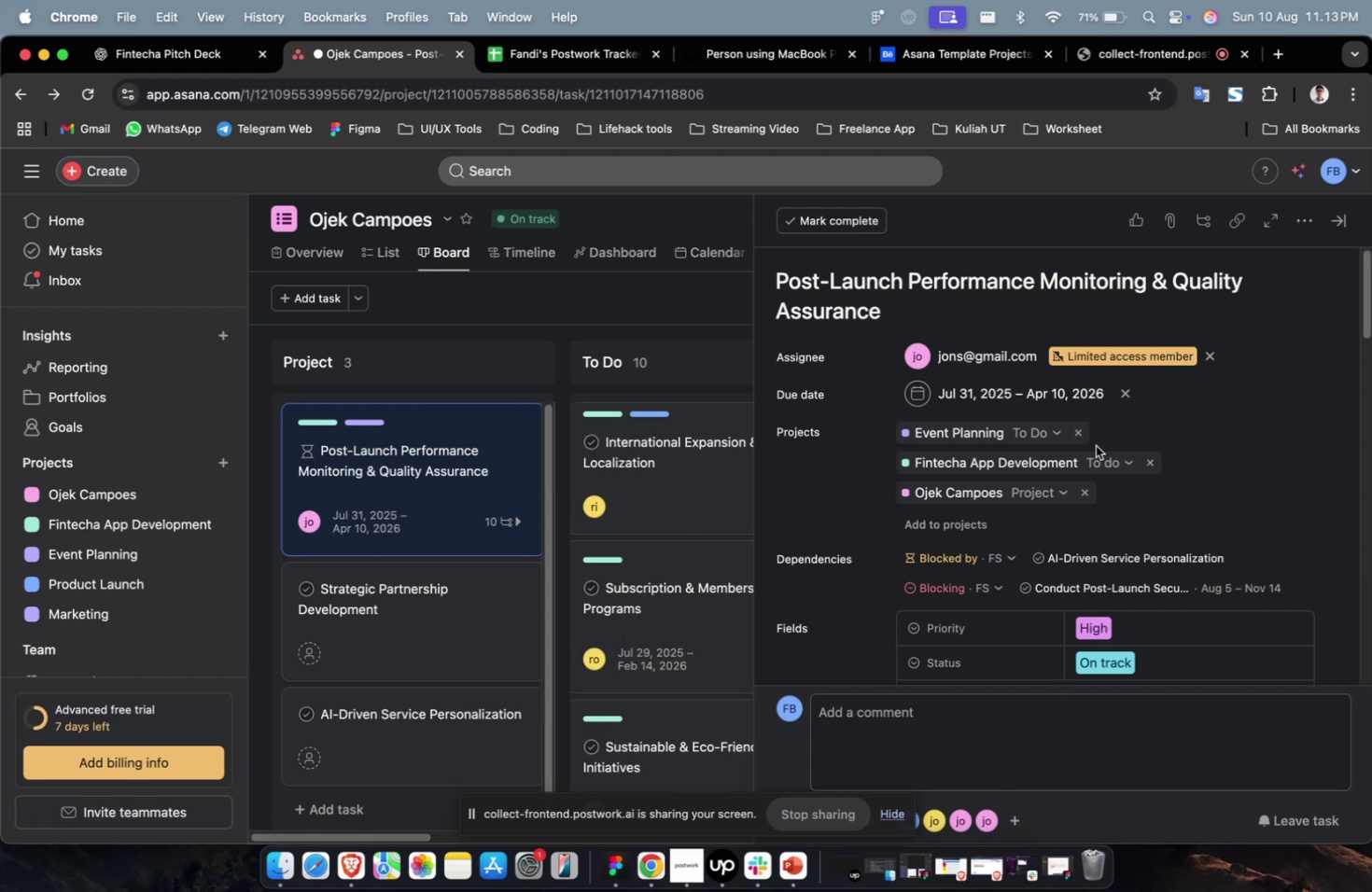 
scroll: coordinate [1214, 522], scroll_direction: down, amount: 46.0
 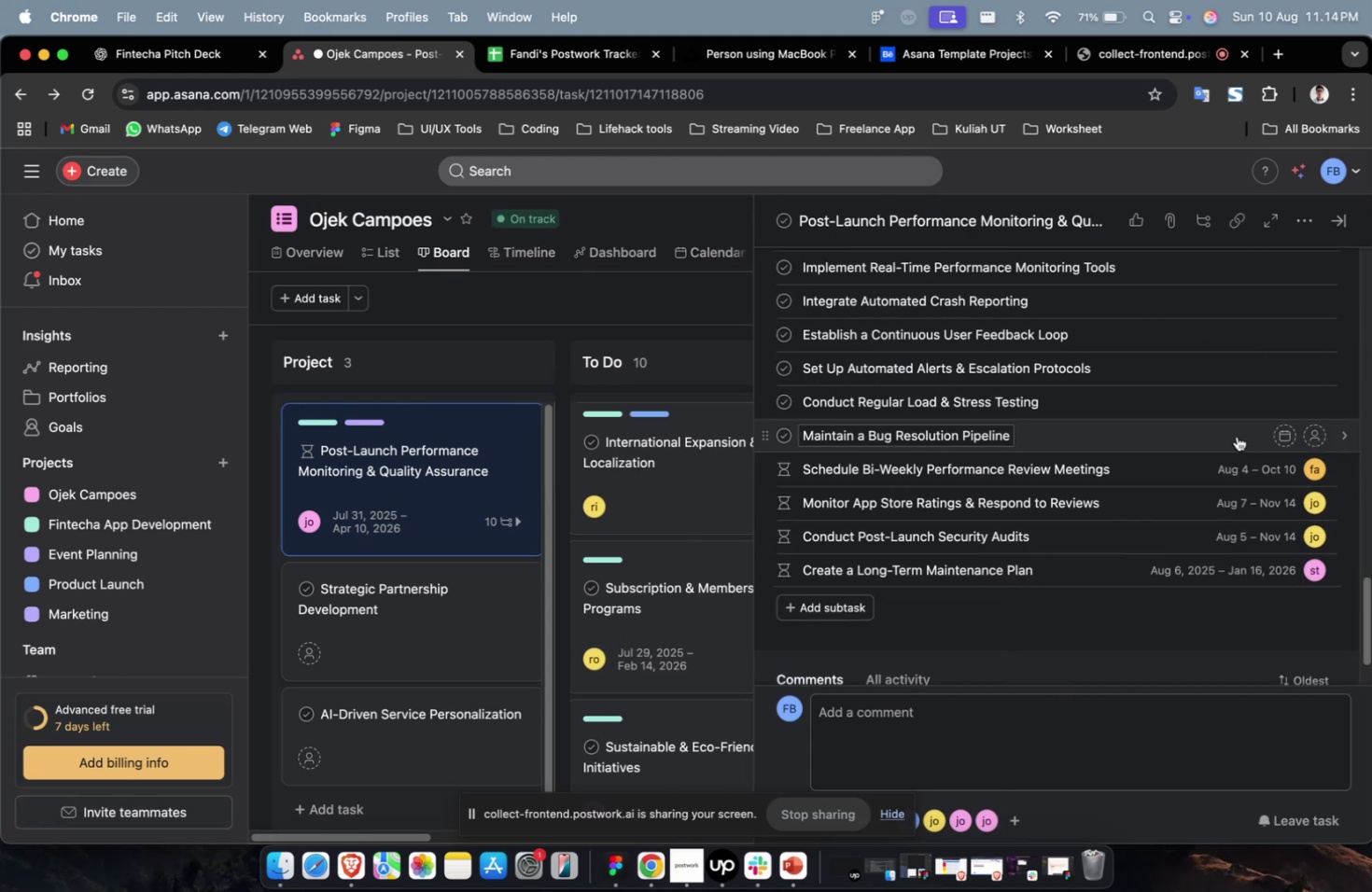 
left_click([1237, 436])
 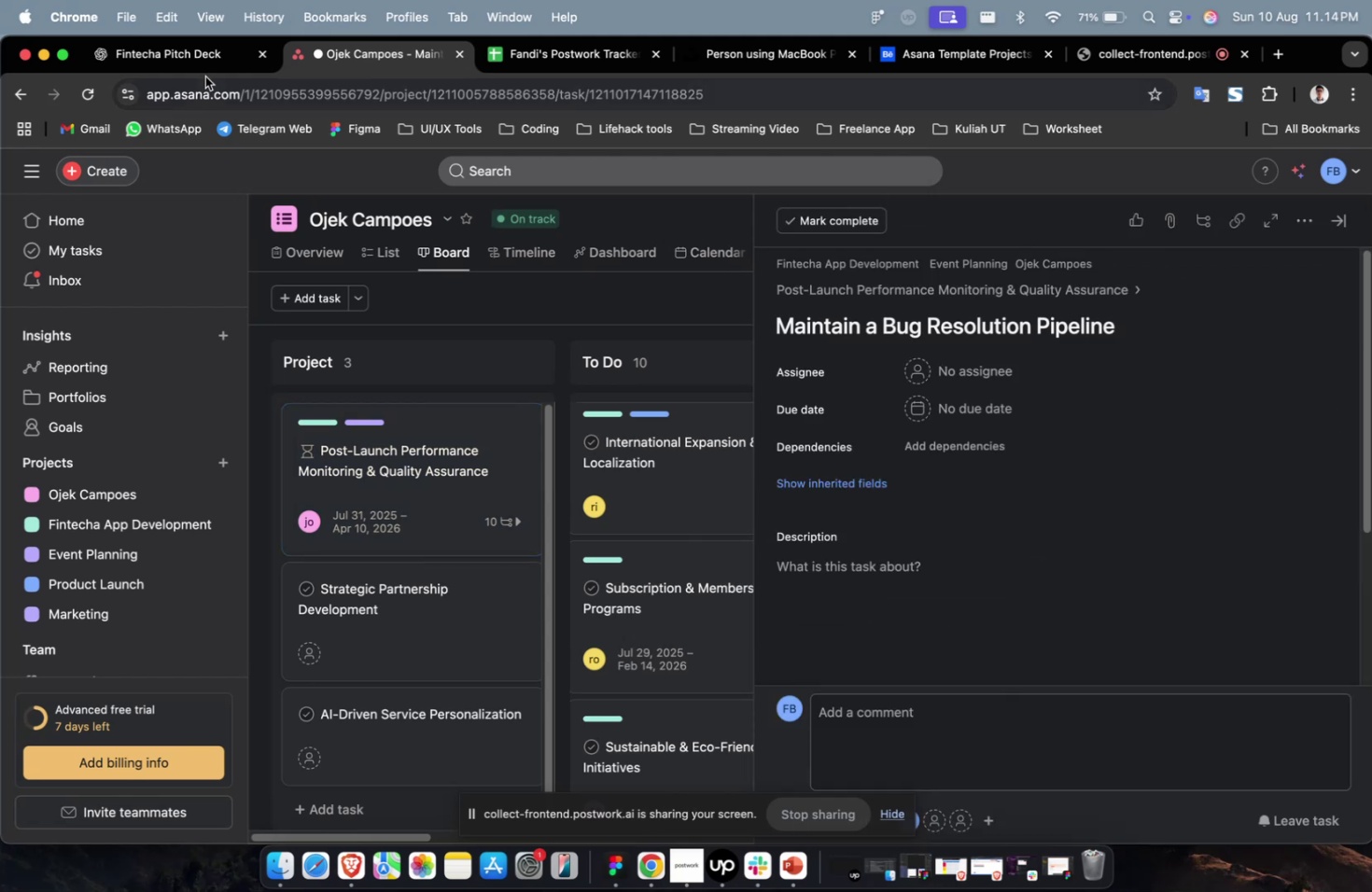 
left_click([194, 65])
 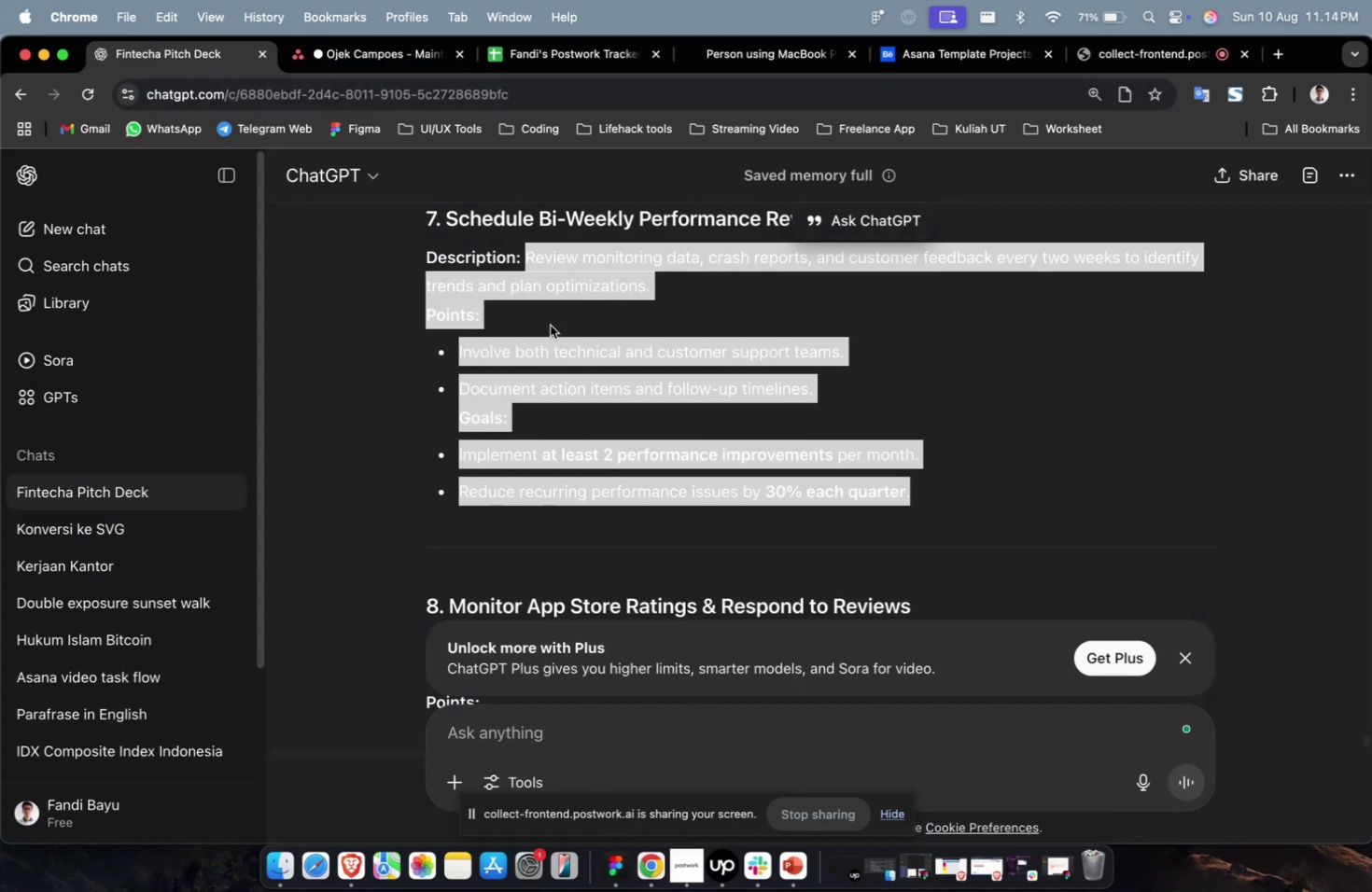 
scroll: coordinate [776, 423], scroll_direction: up, amount: 11.0
 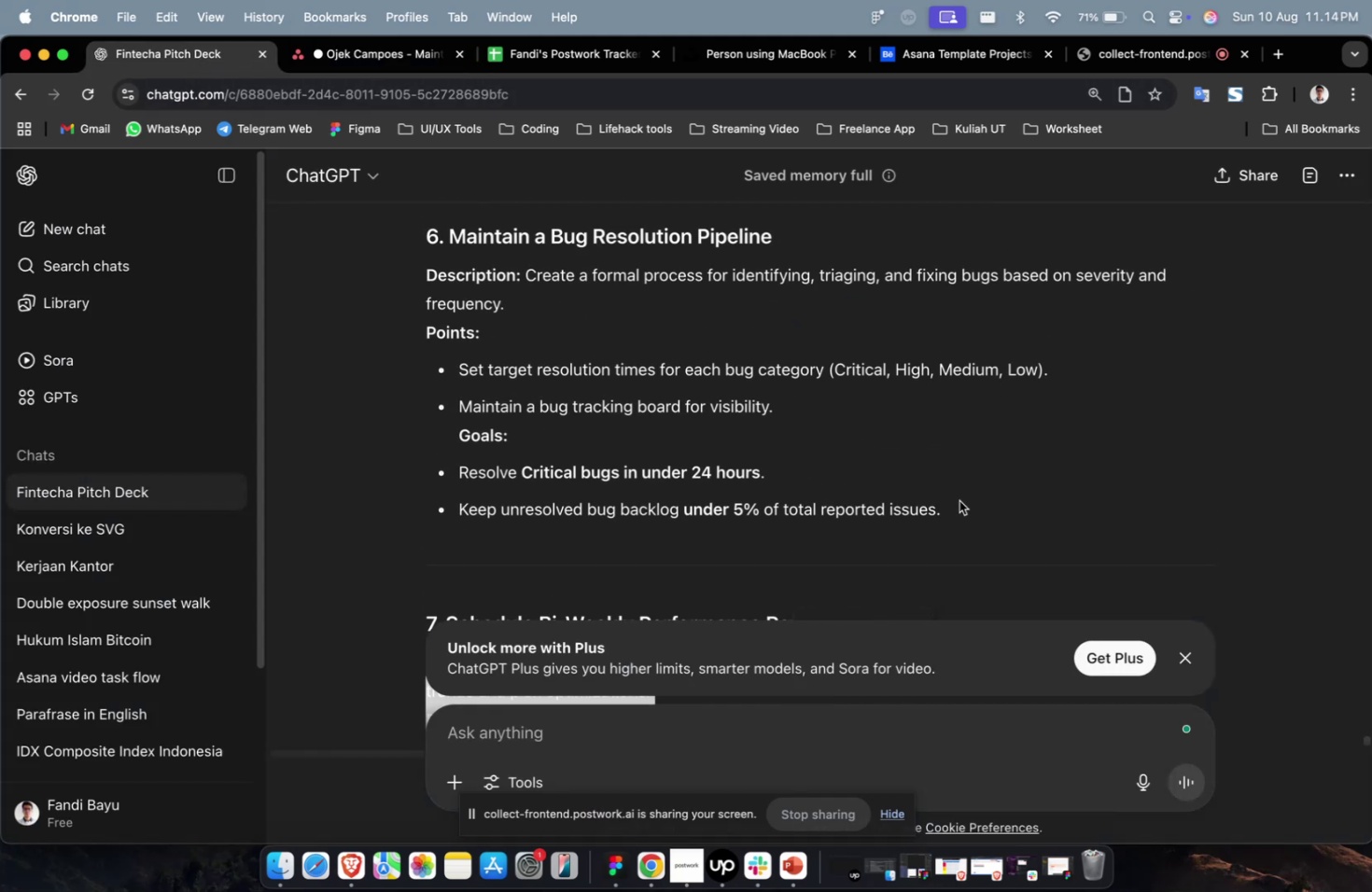 
left_click_drag(start_coordinate=[959, 512], to_coordinate=[527, 283])
 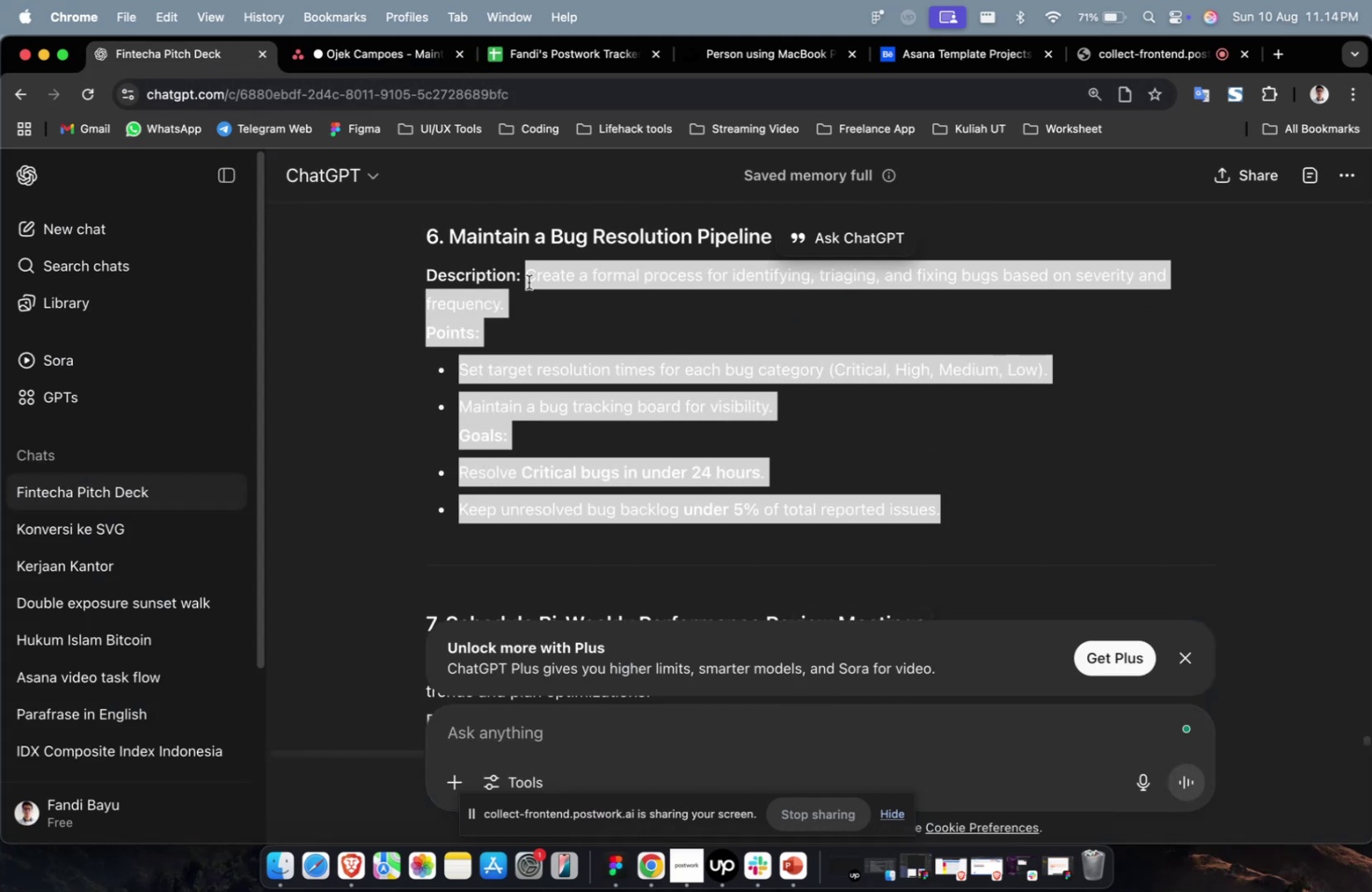 
key(Meta+C)
 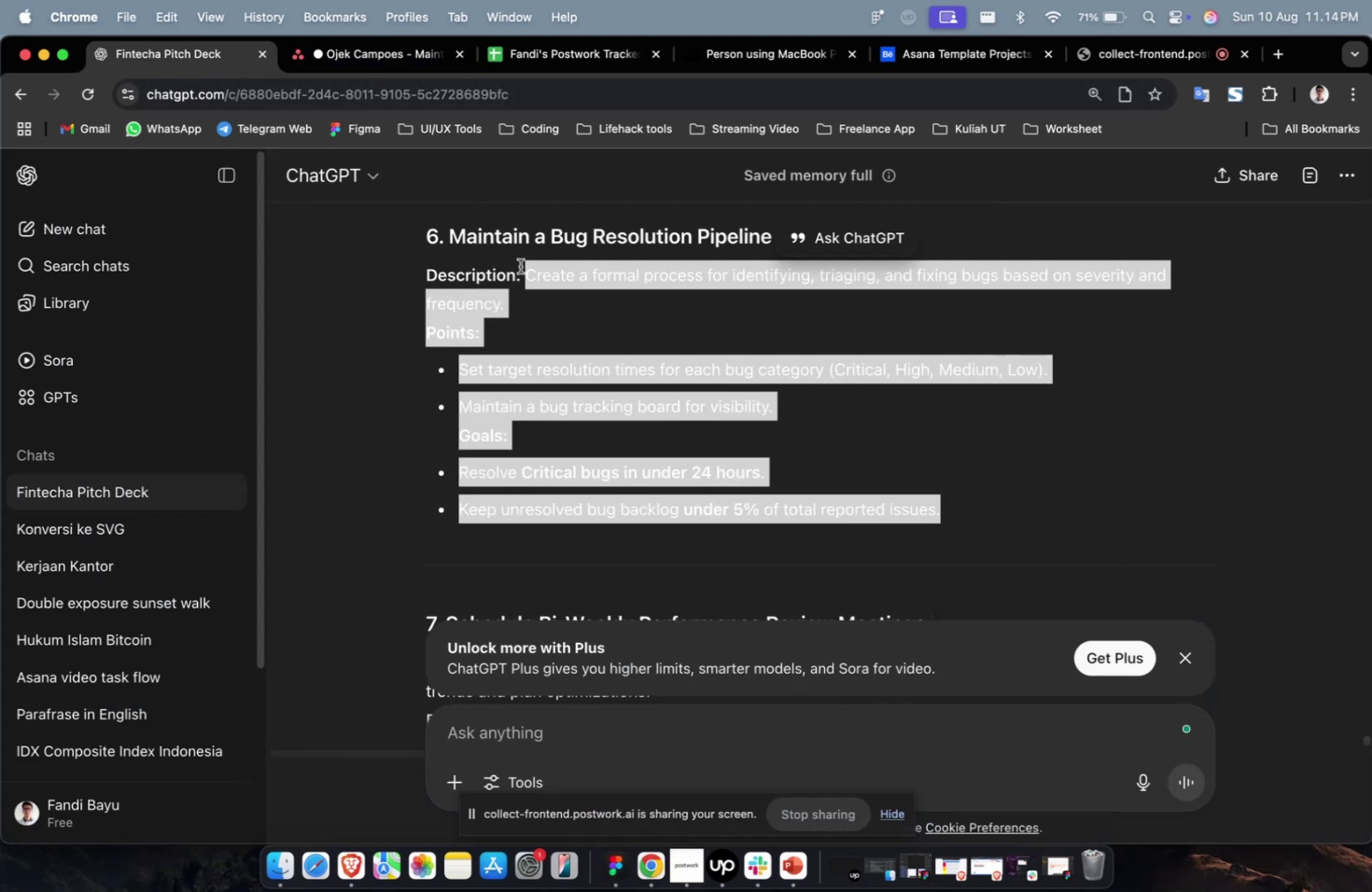 
key(Meta+C)
 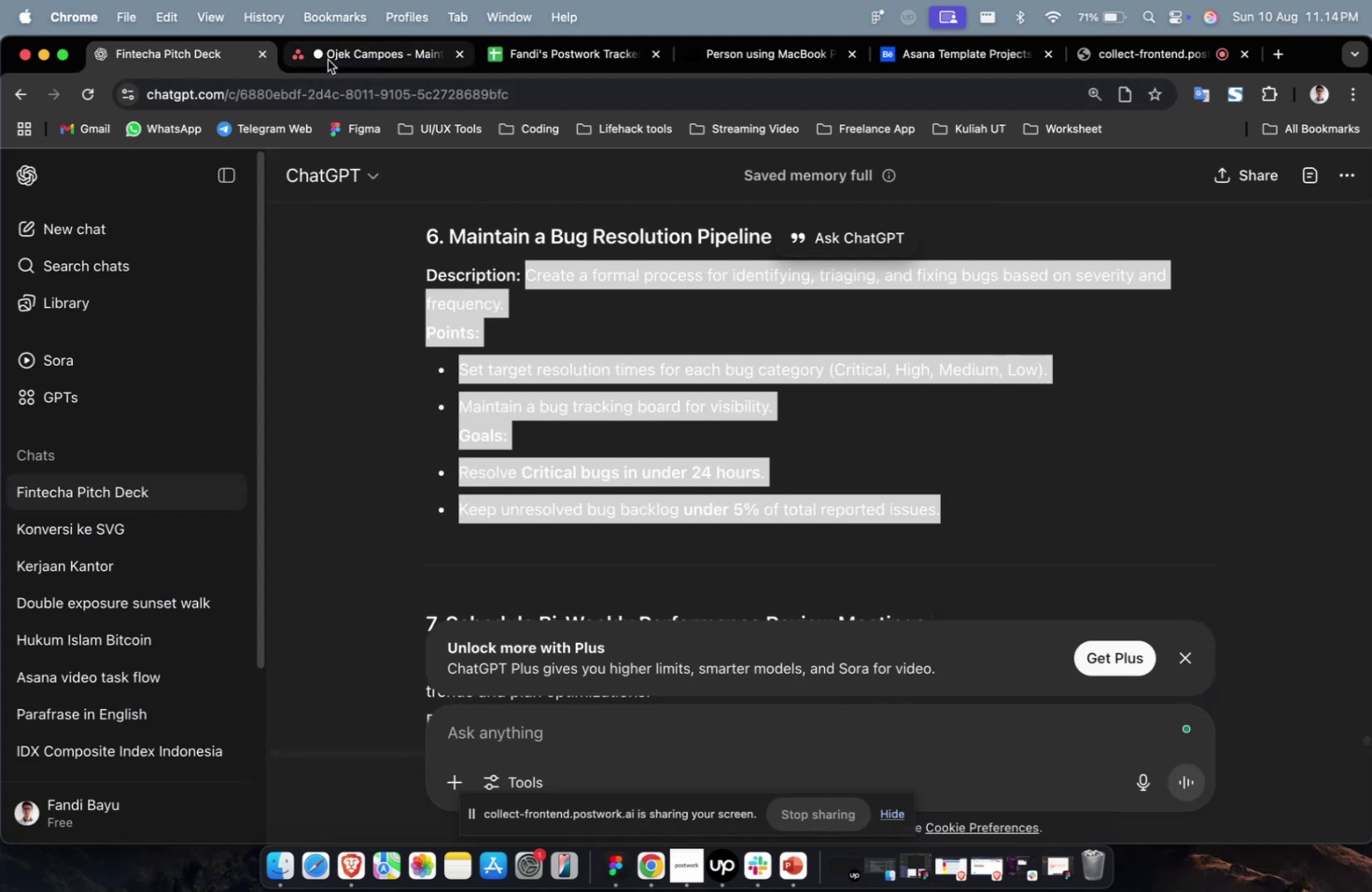 
left_click([328, 60])
 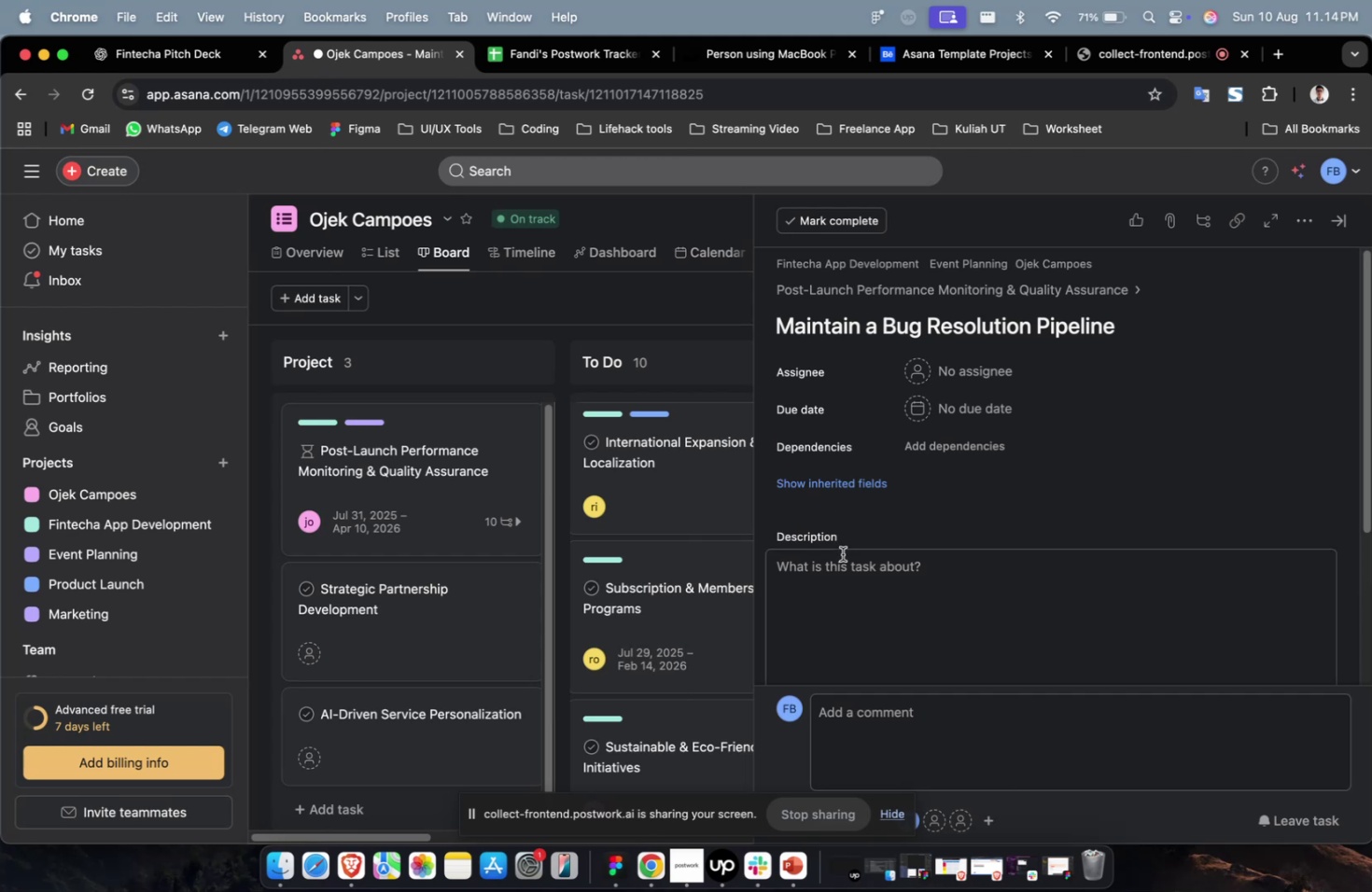 
key(Meta+V)
 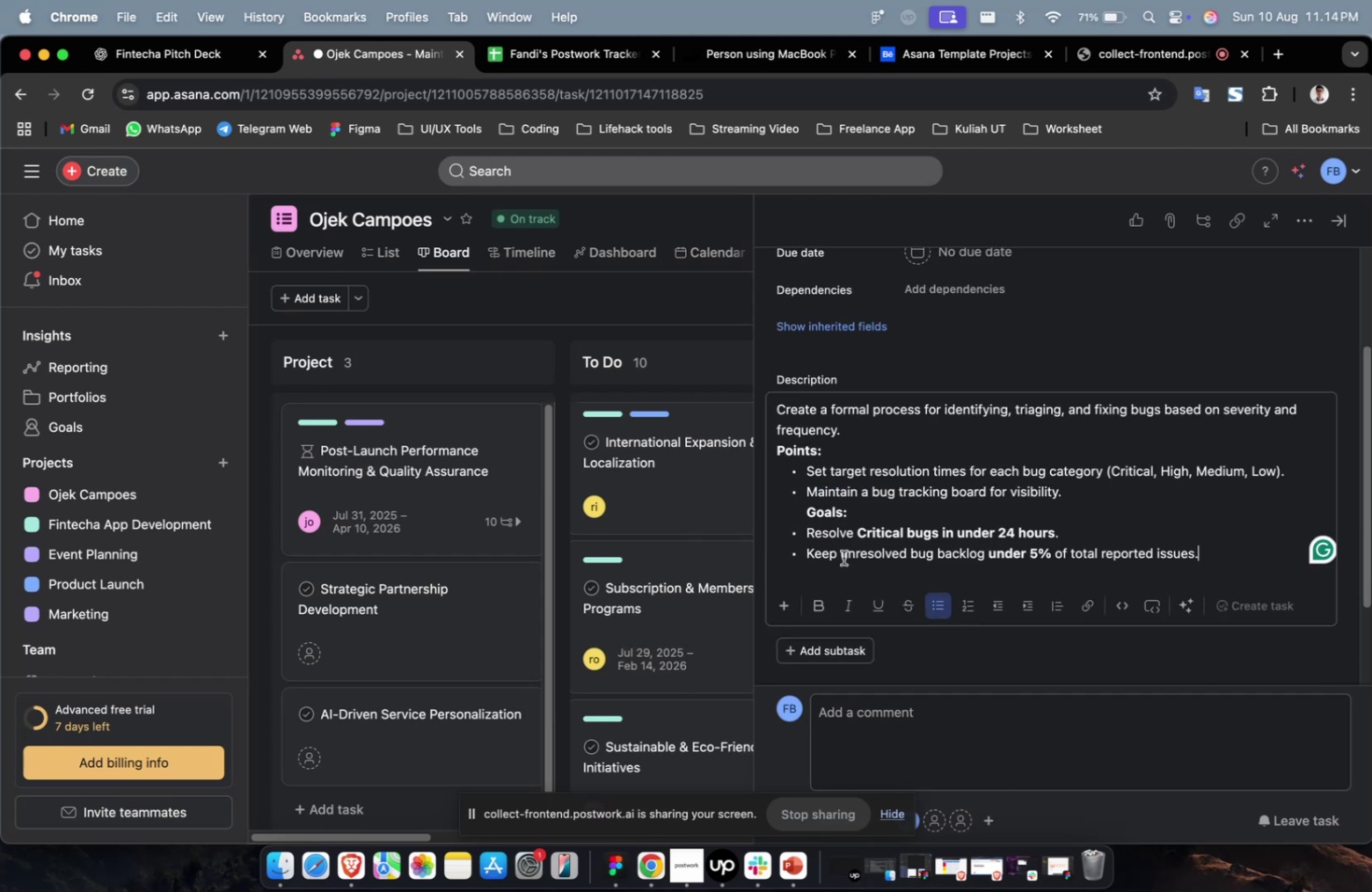 
scroll: coordinate [843, 555], scroll_direction: up, amount: 19.0
 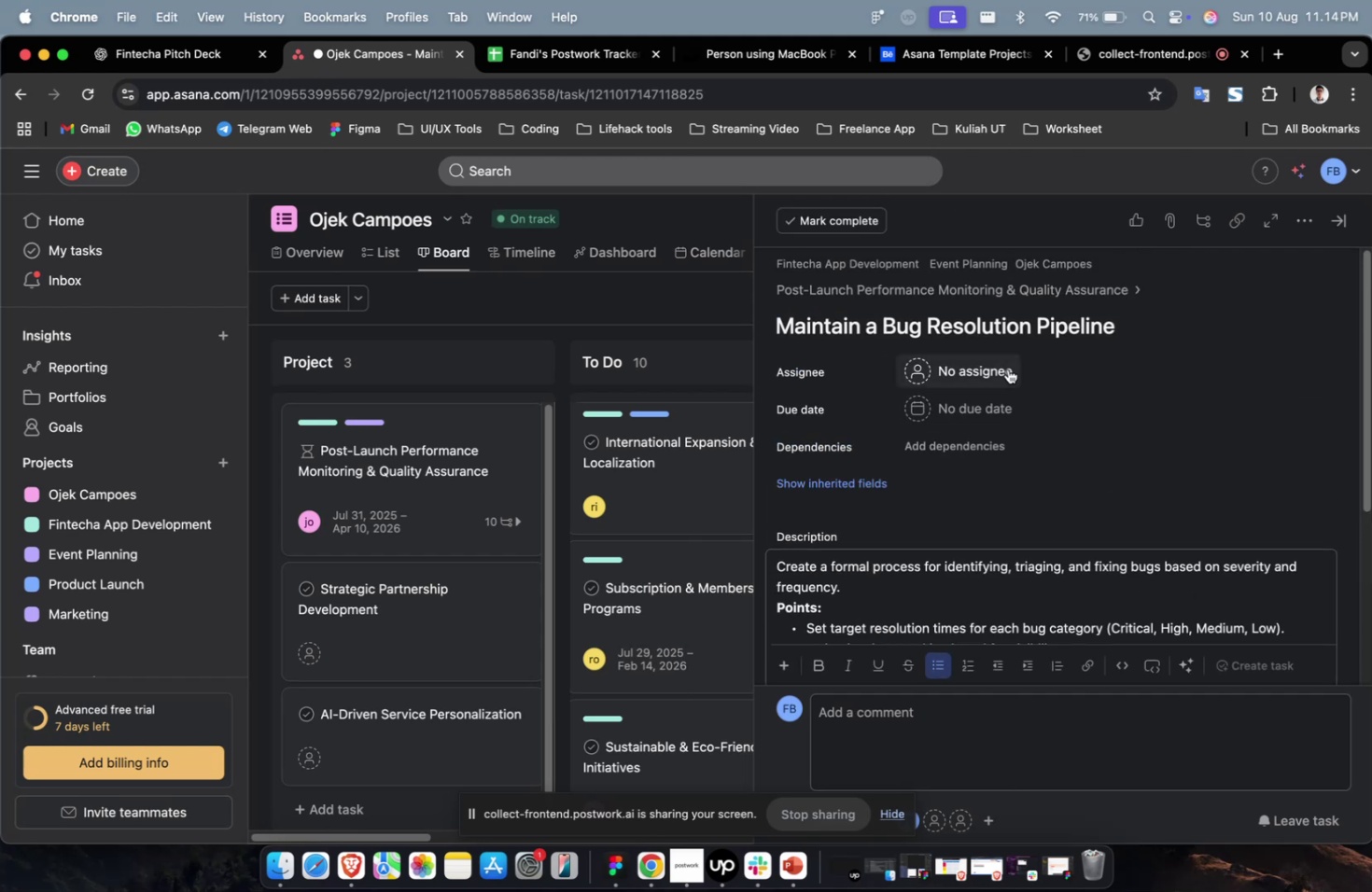 
left_click([1005, 368])
 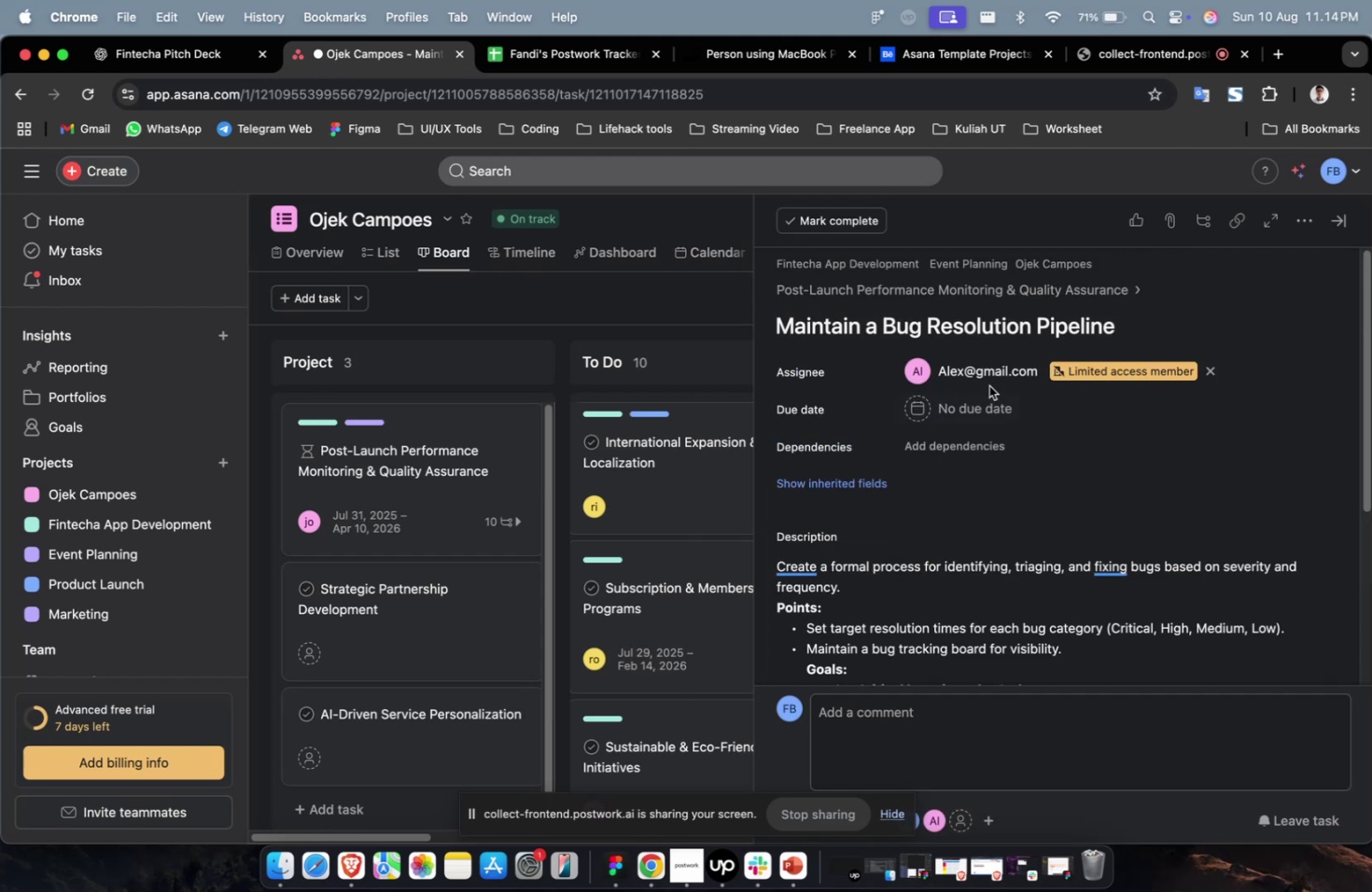 
triple_click([983, 364])
 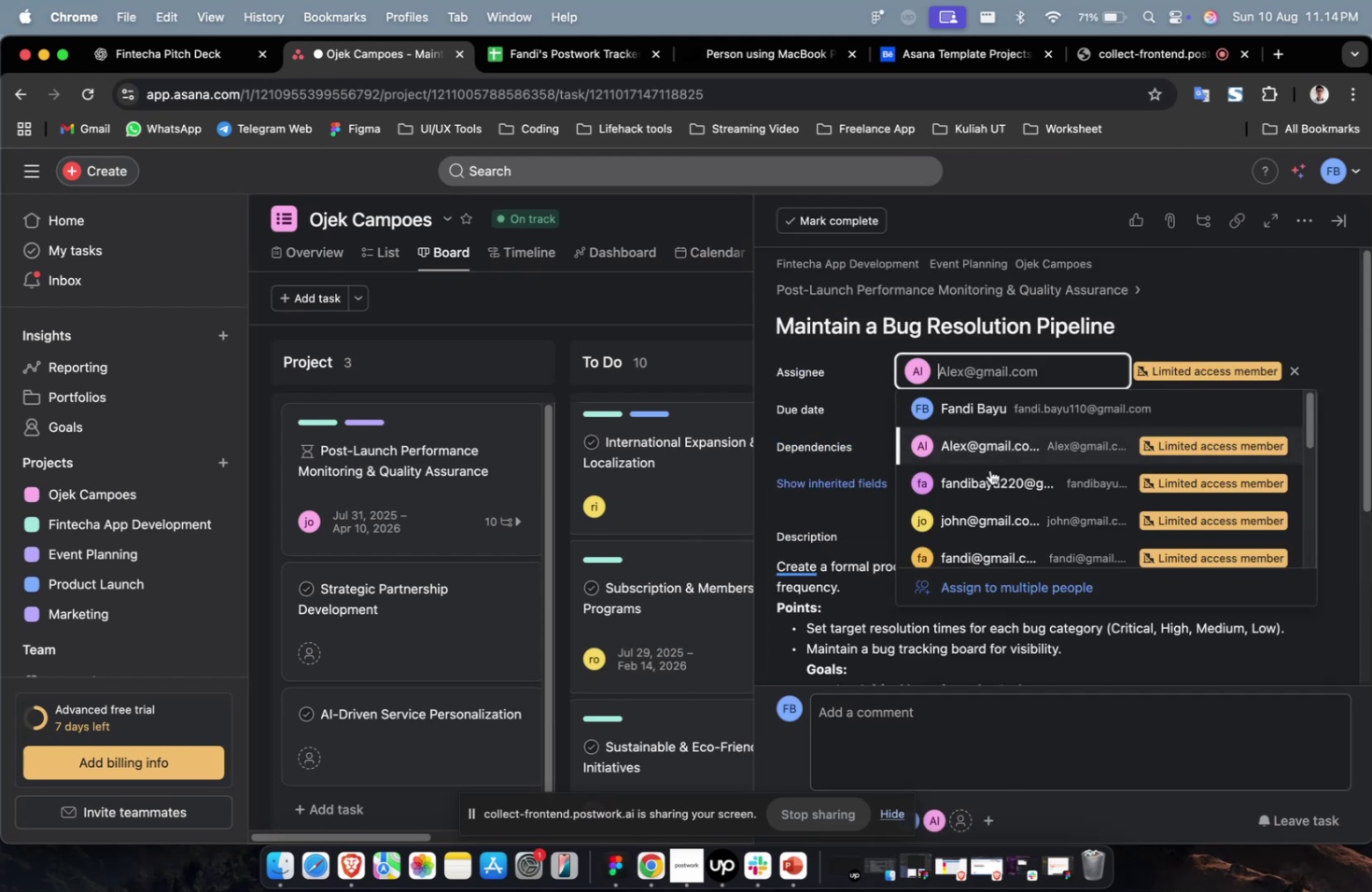 
scroll: coordinate [989, 470], scroll_direction: down, amount: 19.0
 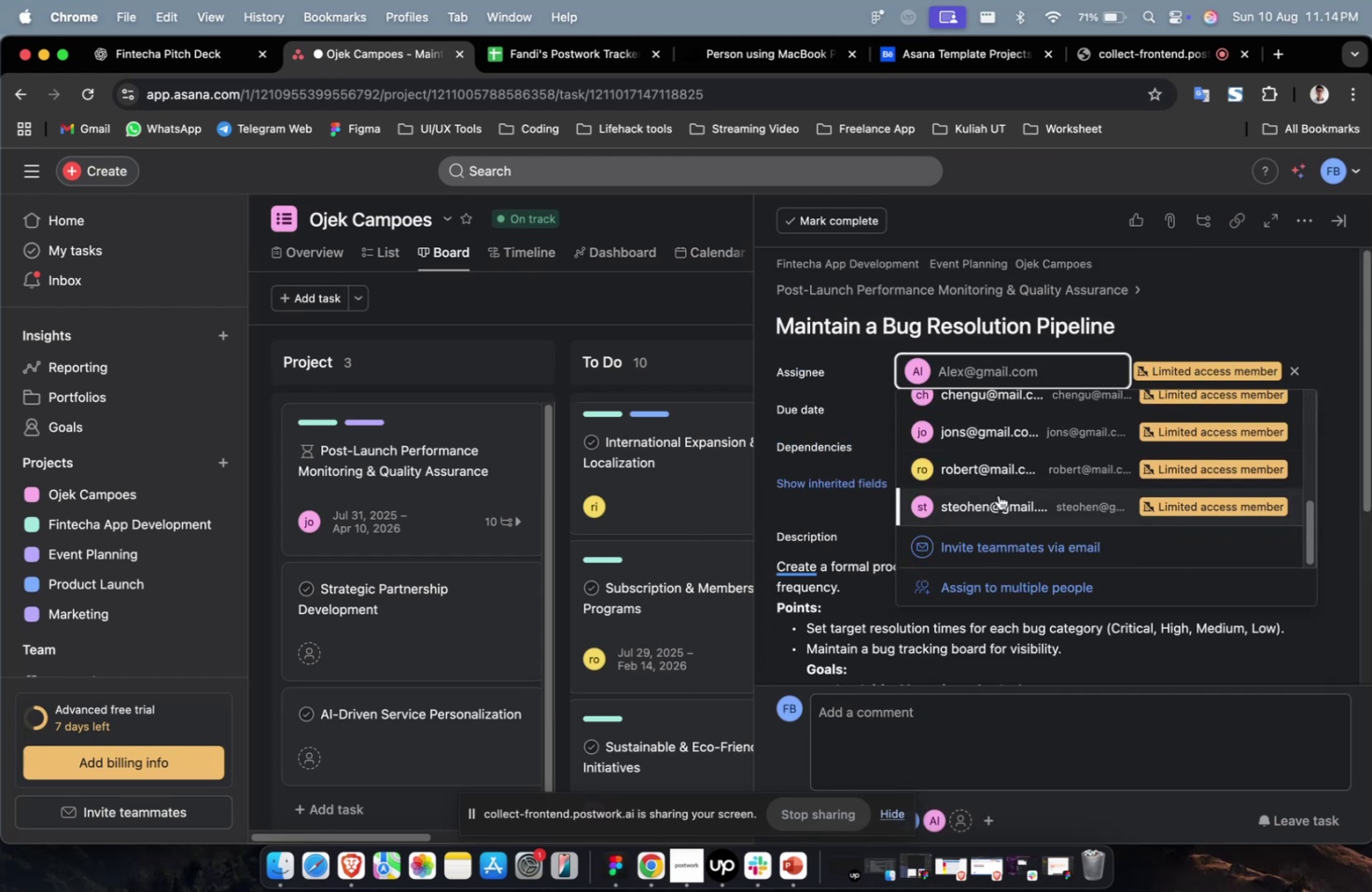 
left_click([998, 495])
 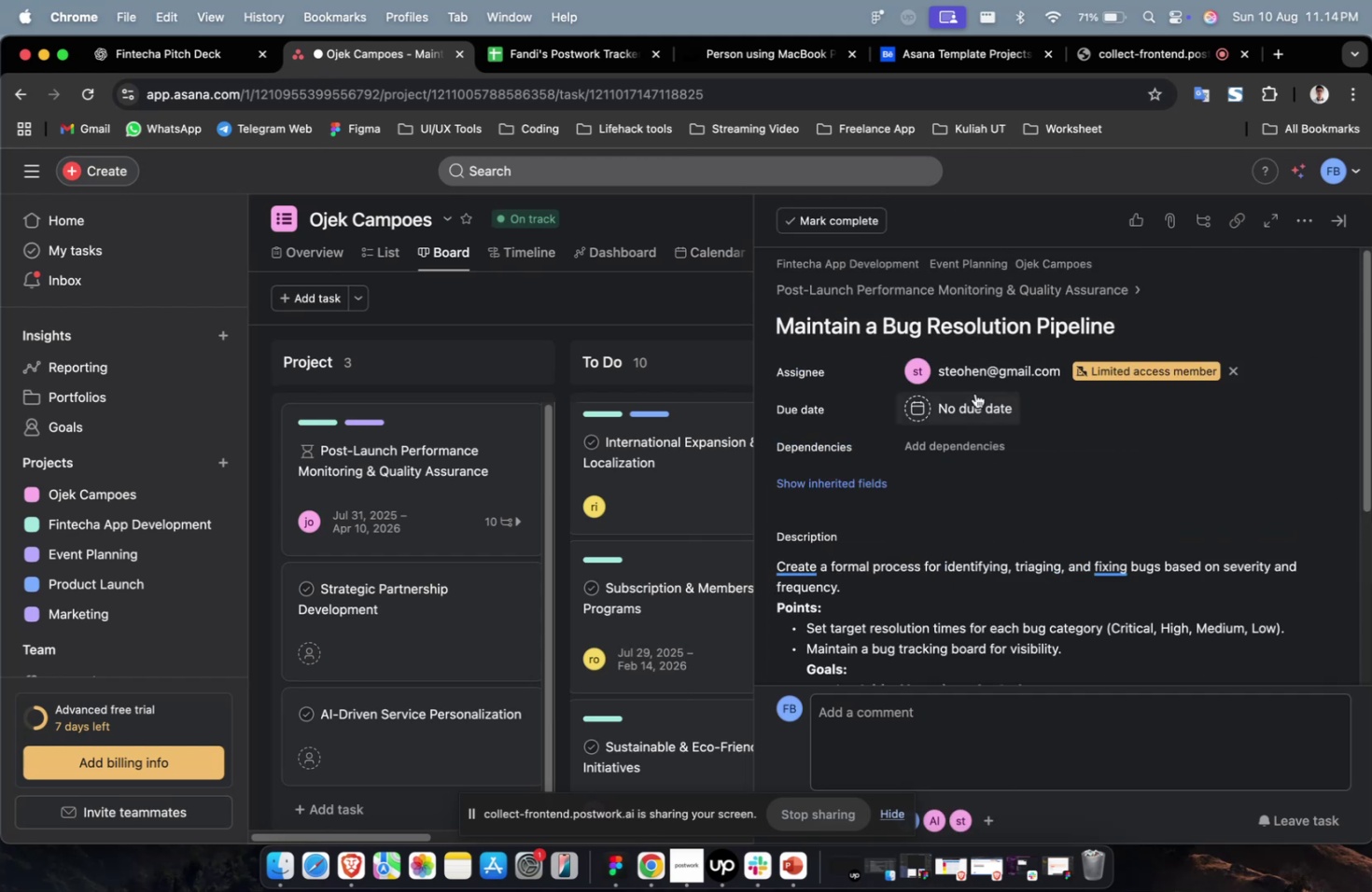 
double_click([974, 393])
 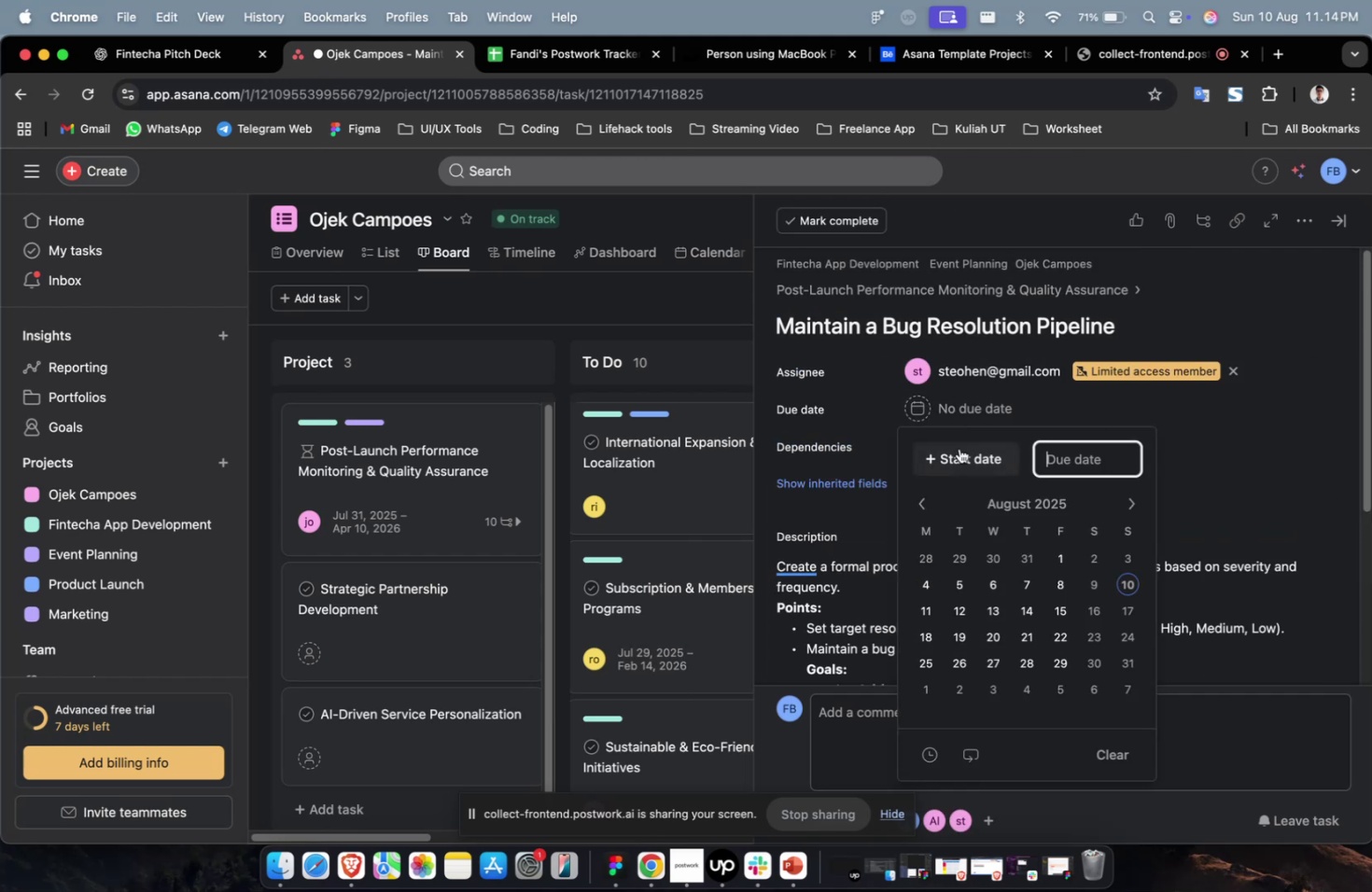 
triple_click([959, 448])
 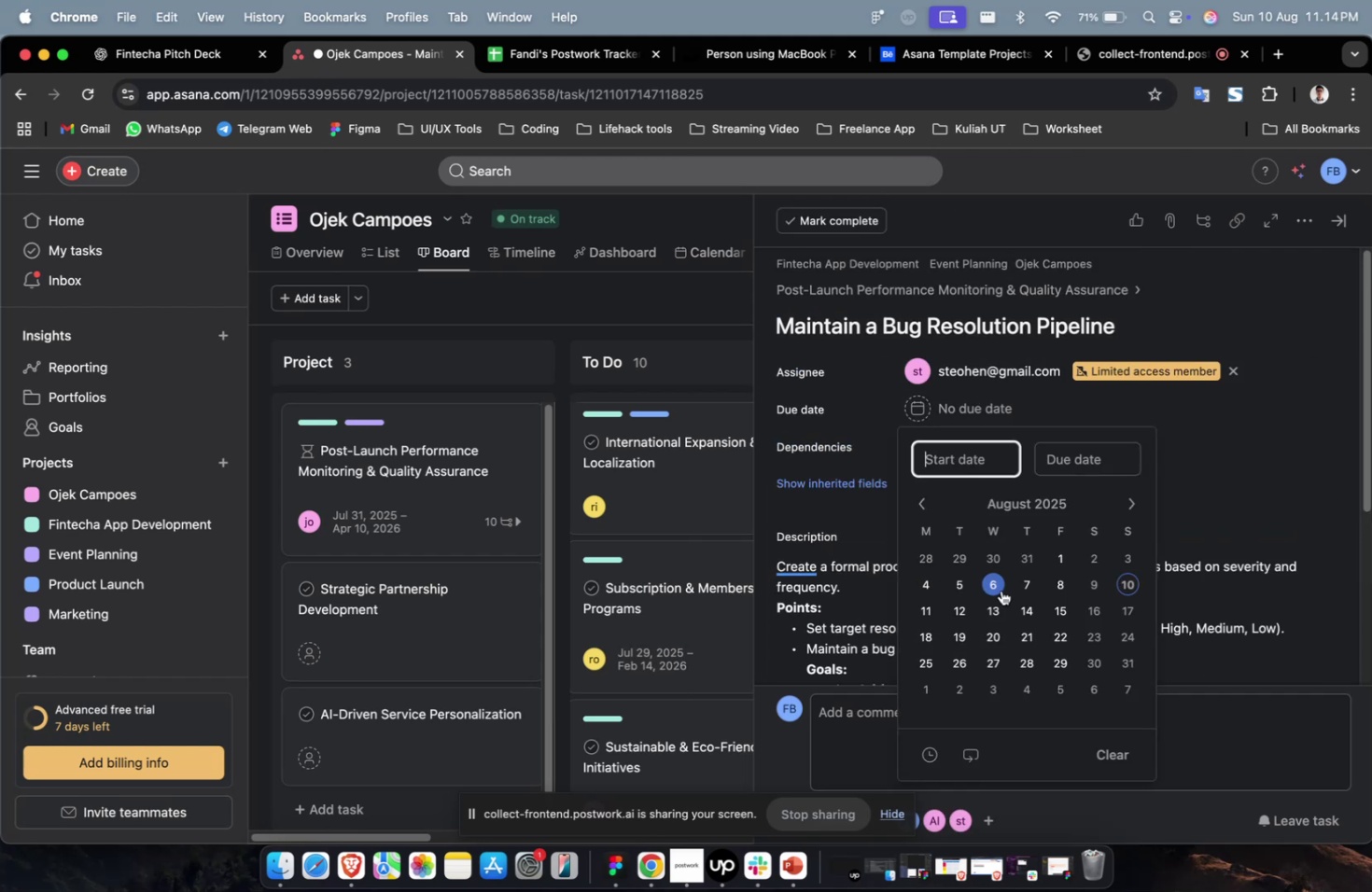 
triple_click([1001, 590])
 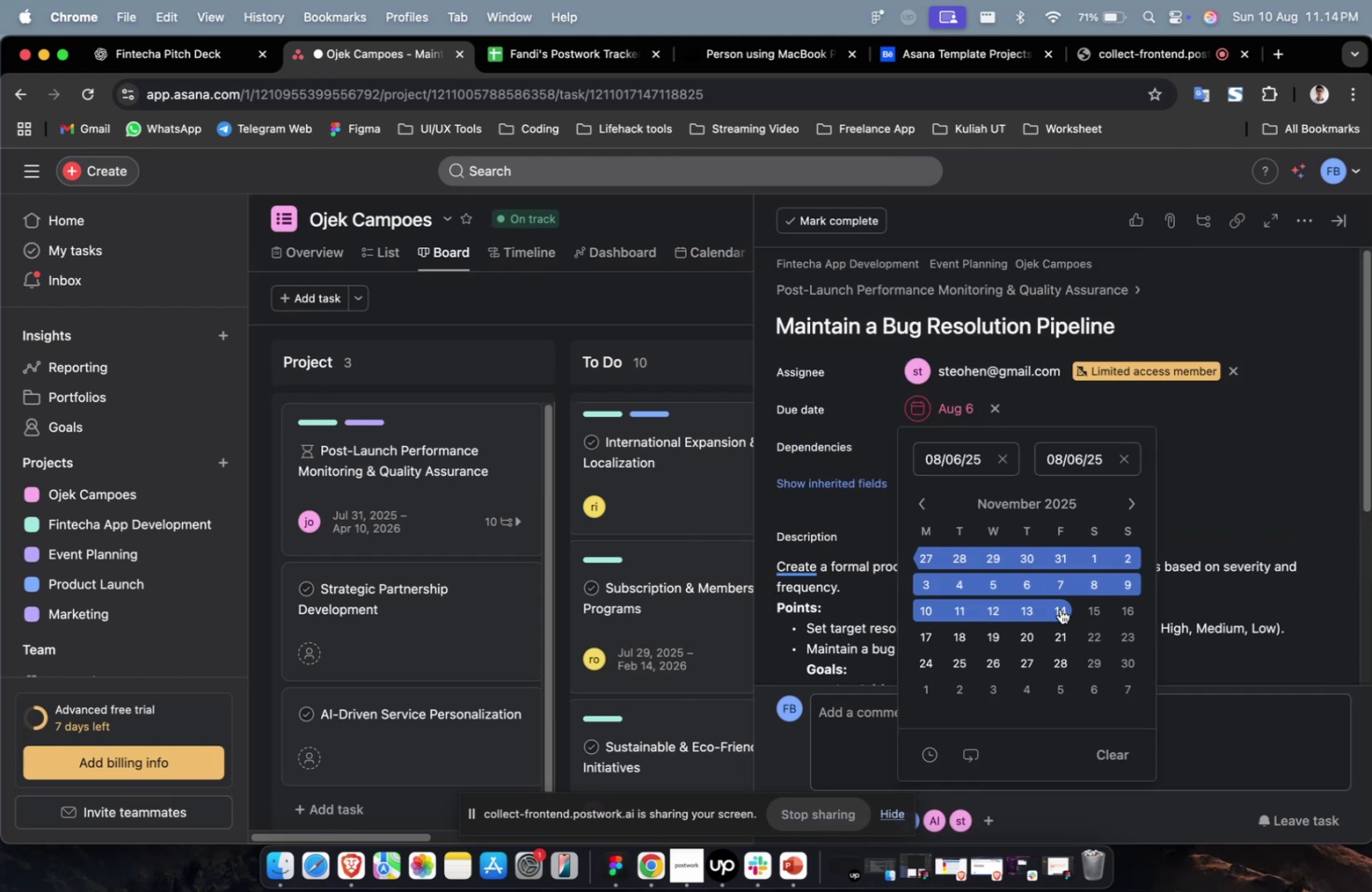 
double_click([1266, 414])
 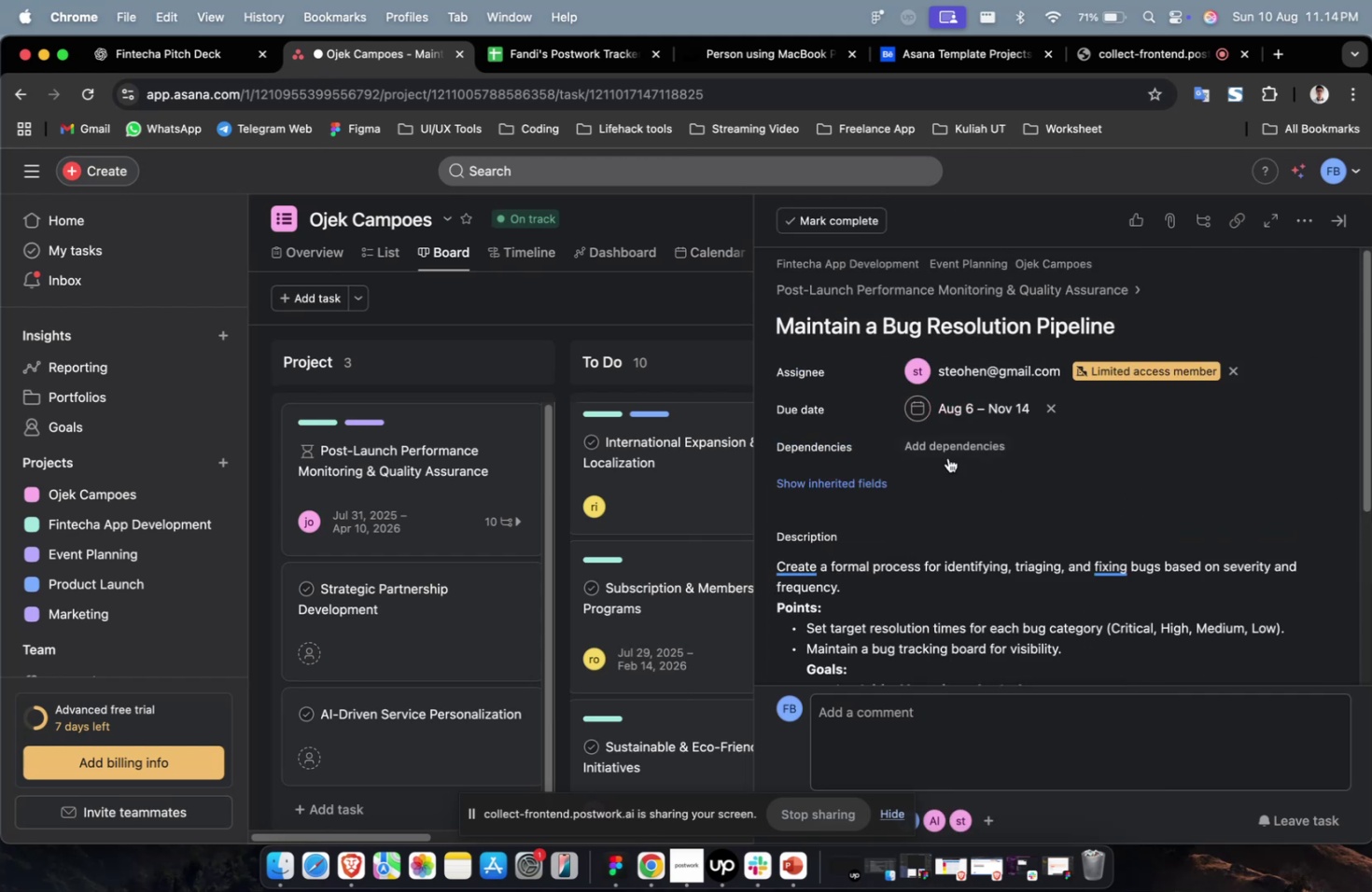 
triple_click([947, 457])
 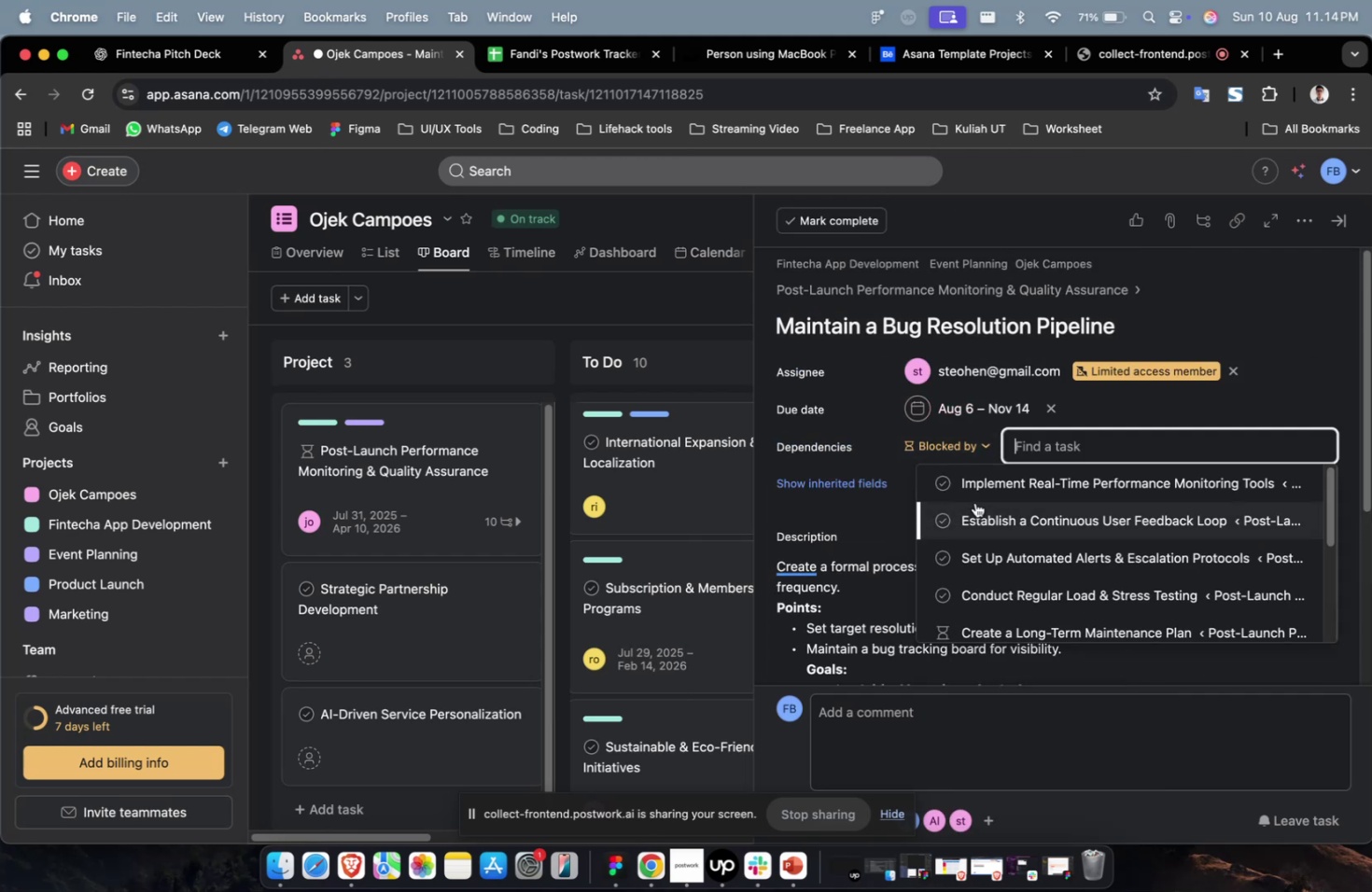 
triple_click([974, 502])
 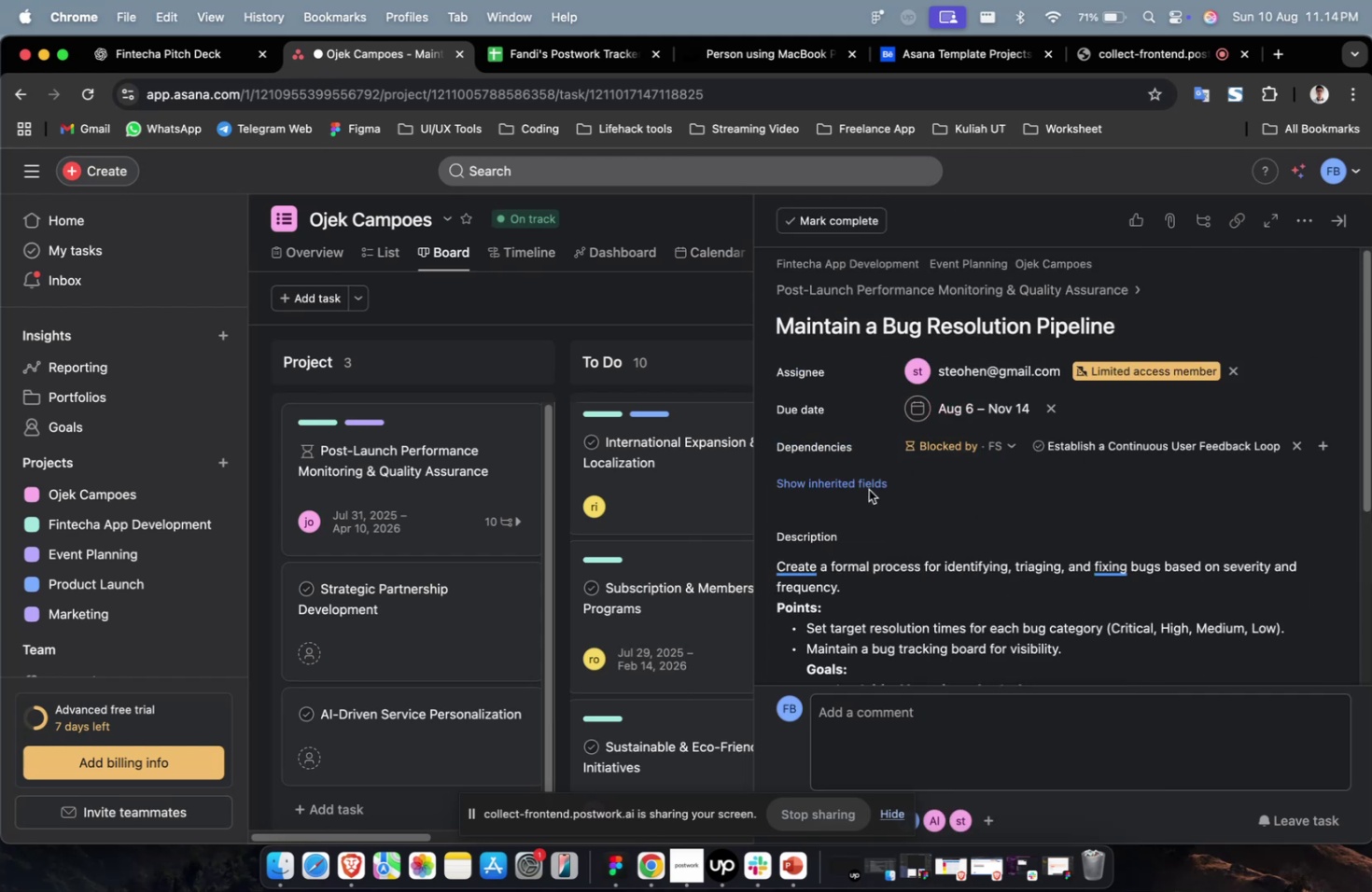 
triple_click([833, 481])
 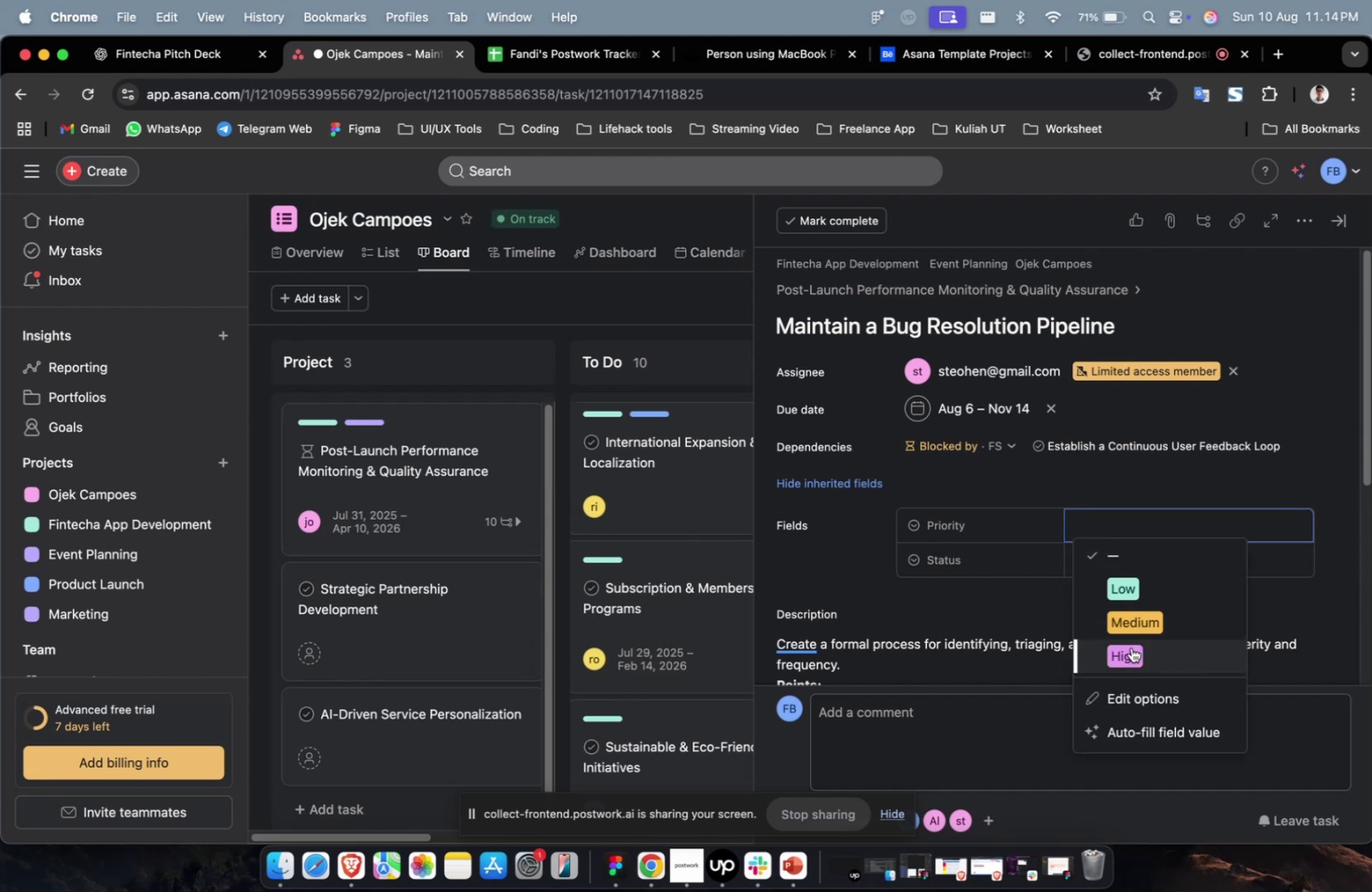 
triple_click([1146, 555])
 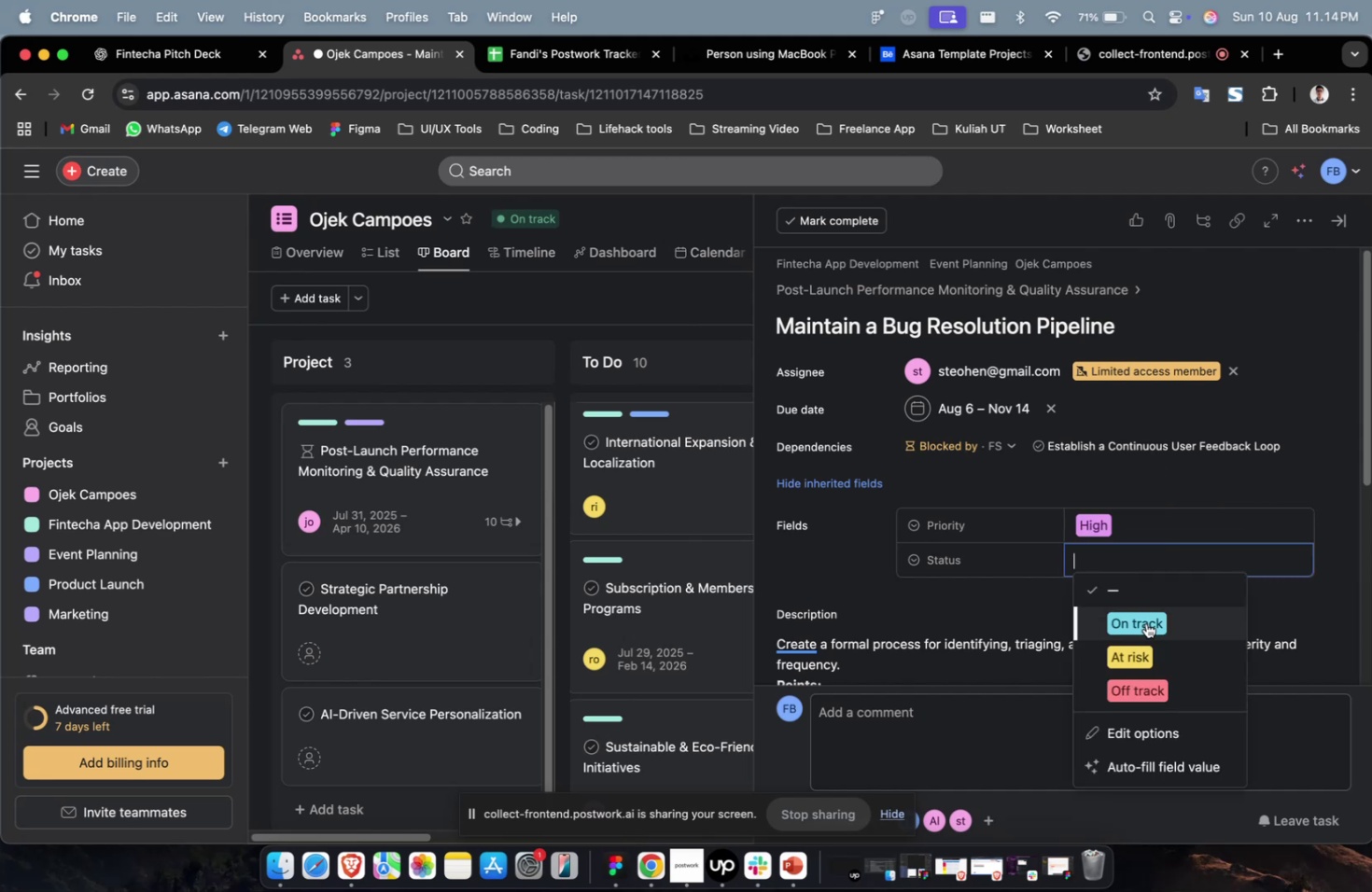 
triple_click([1145, 622])
 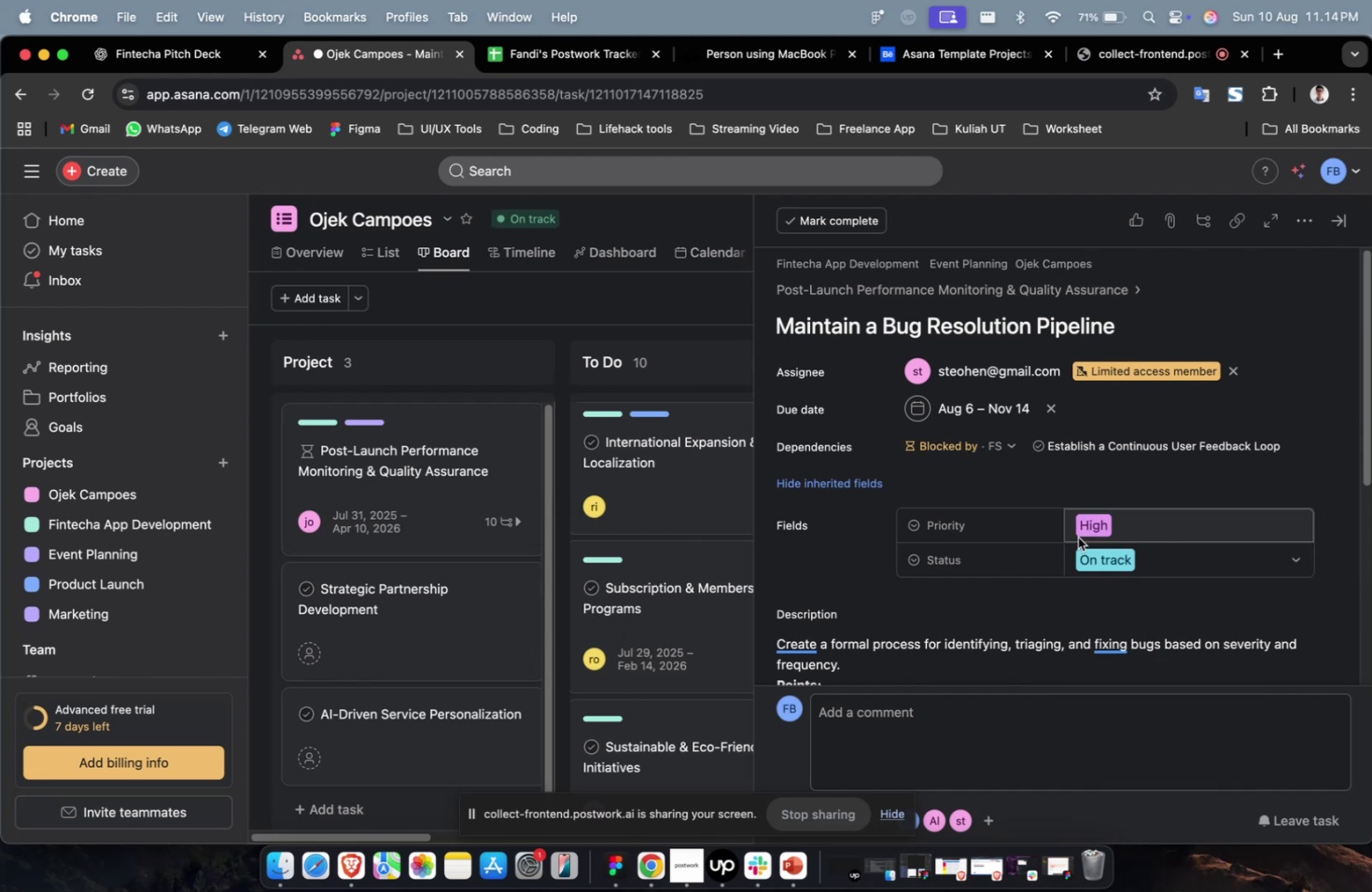 
scroll: coordinate [1074, 535], scroll_direction: up, amount: 8.0
 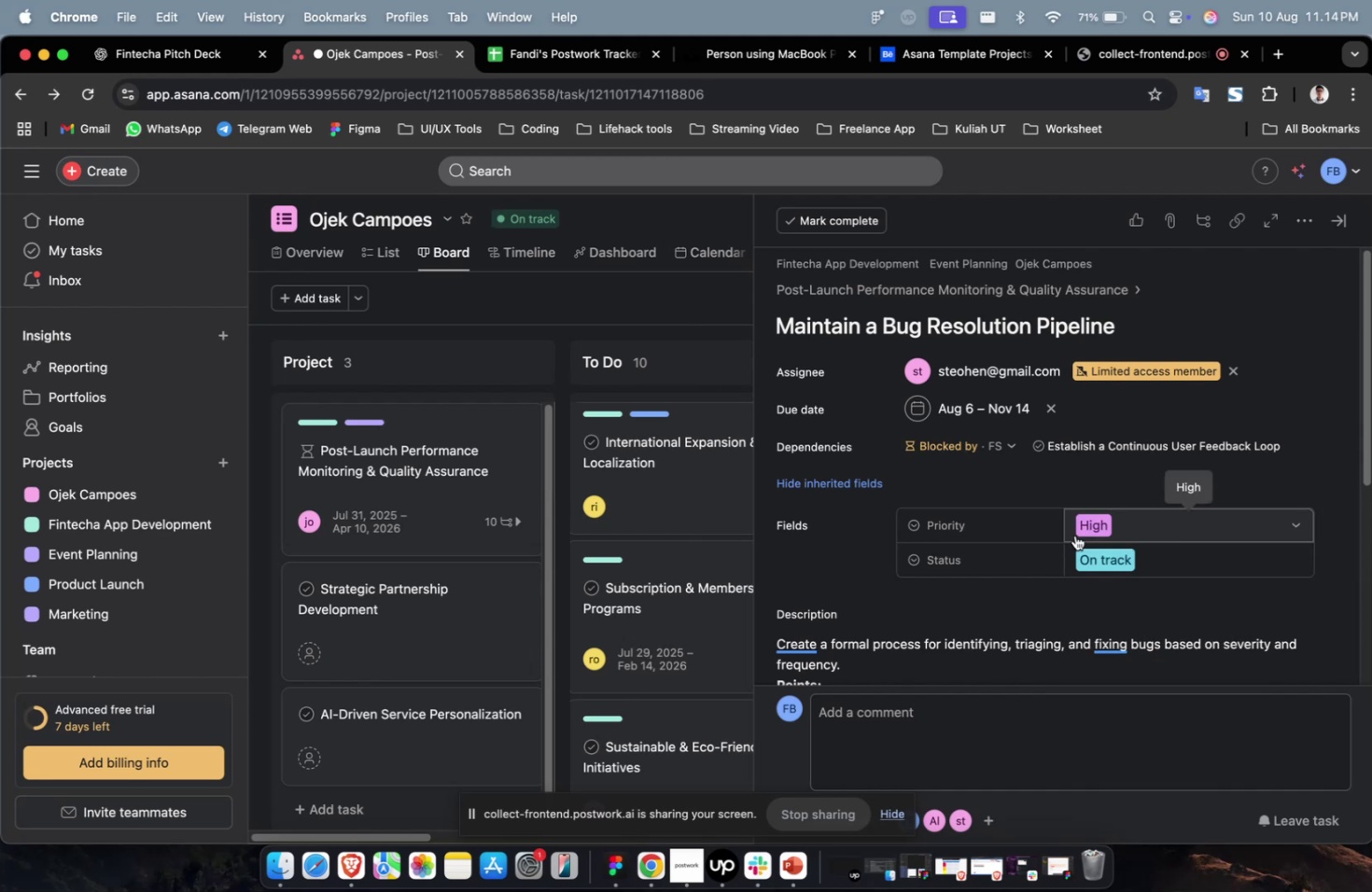 
scroll: coordinate [1074, 535], scroll_direction: down, amount: 44.0
 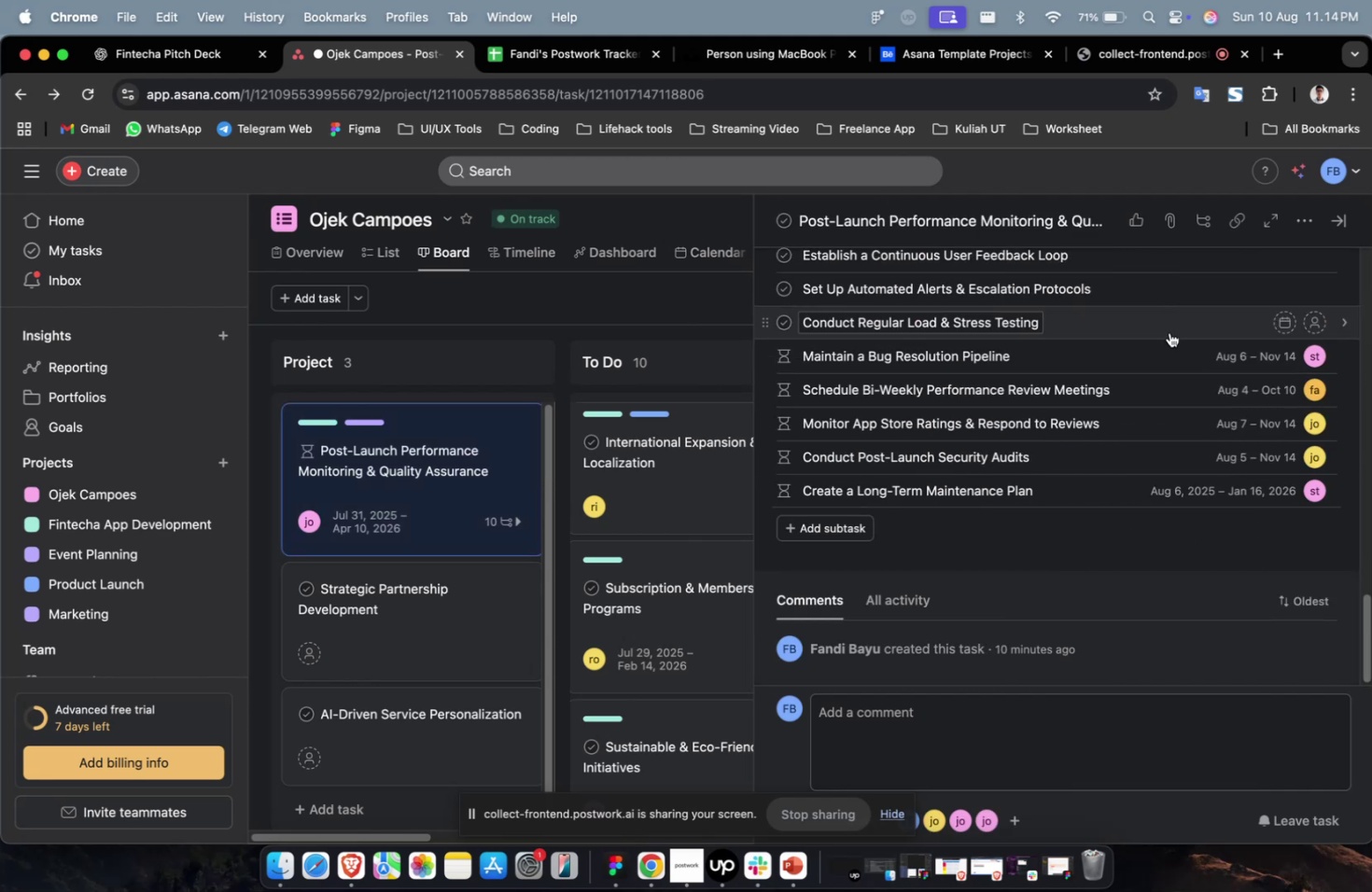 
left_click([1172, 322])
 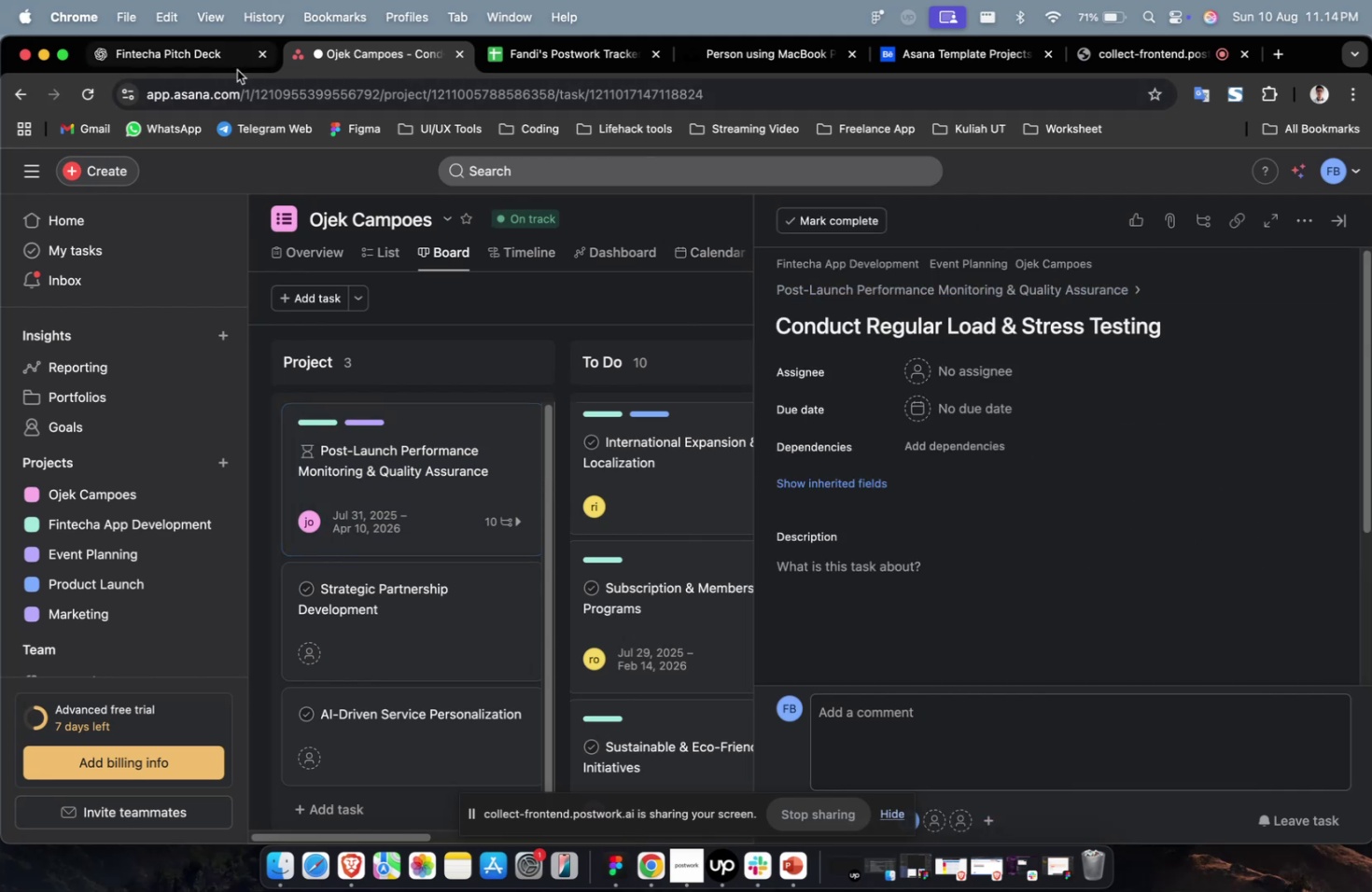 
left_click([205, 63])
 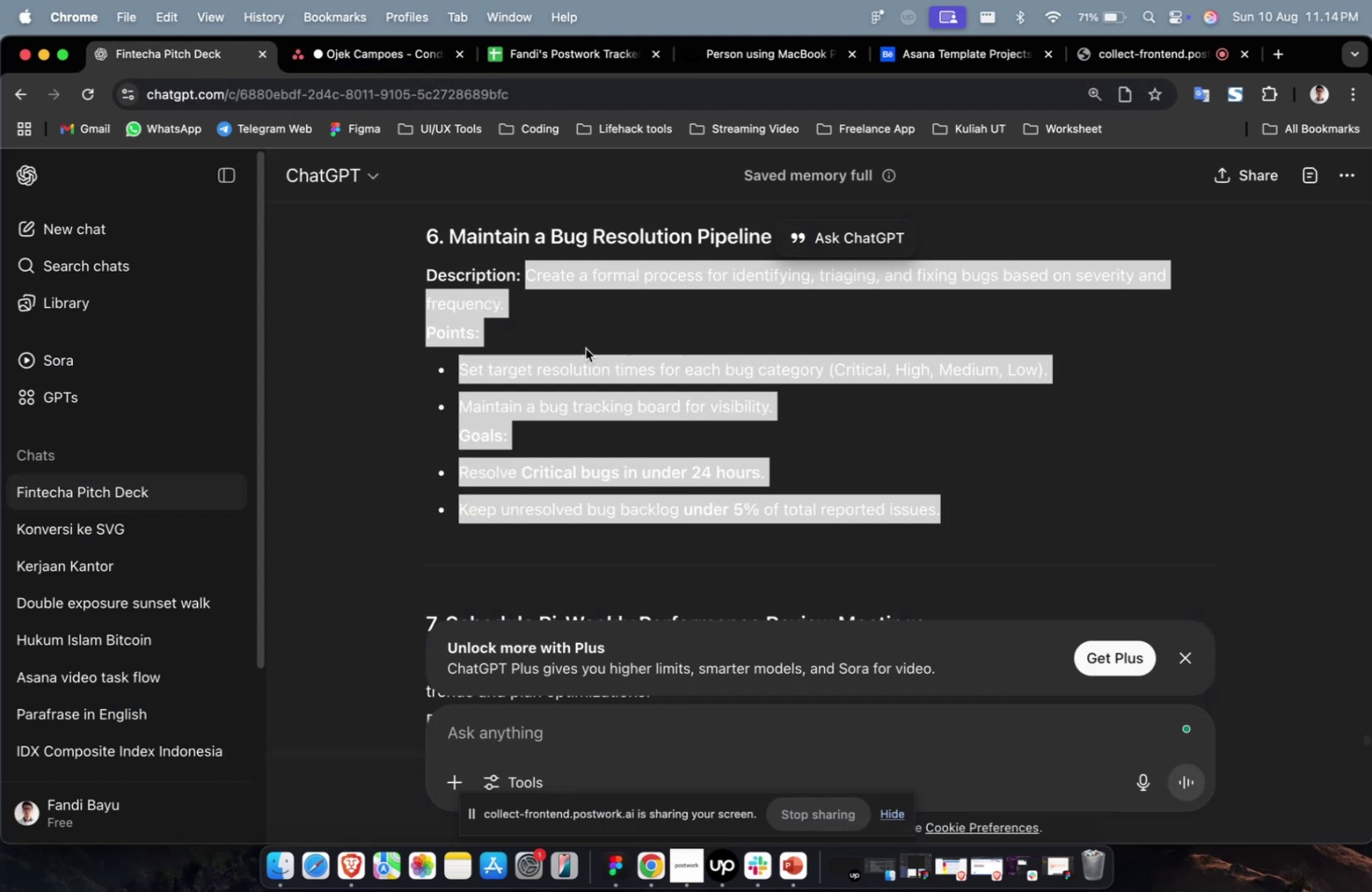 
scroll: coordinate [808, 495], scroll_direction: up, amount: 13.0
 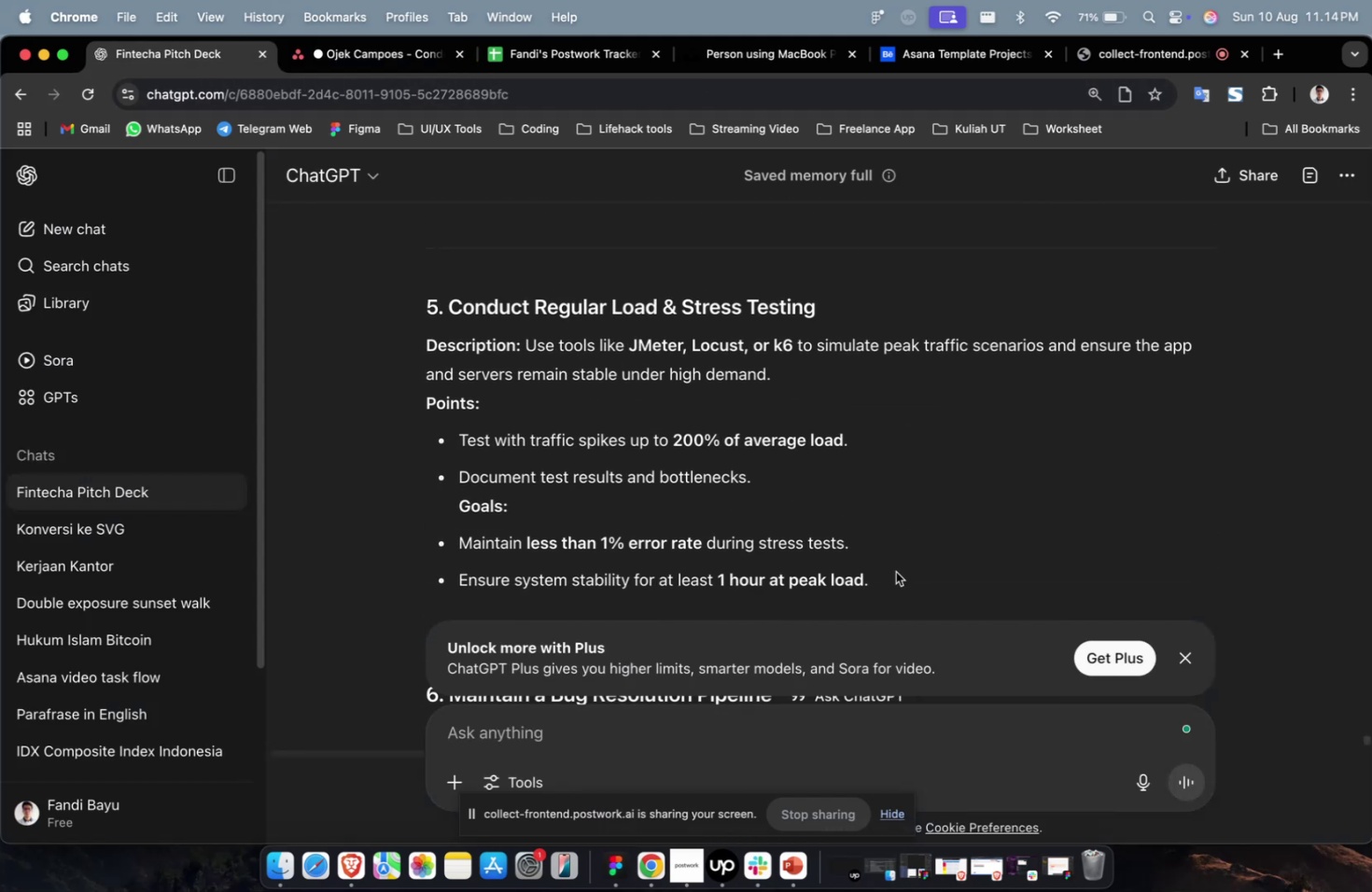 
left_click_drag(start_coordinate=[892, 575], to_coordinate=[529, 344])
 